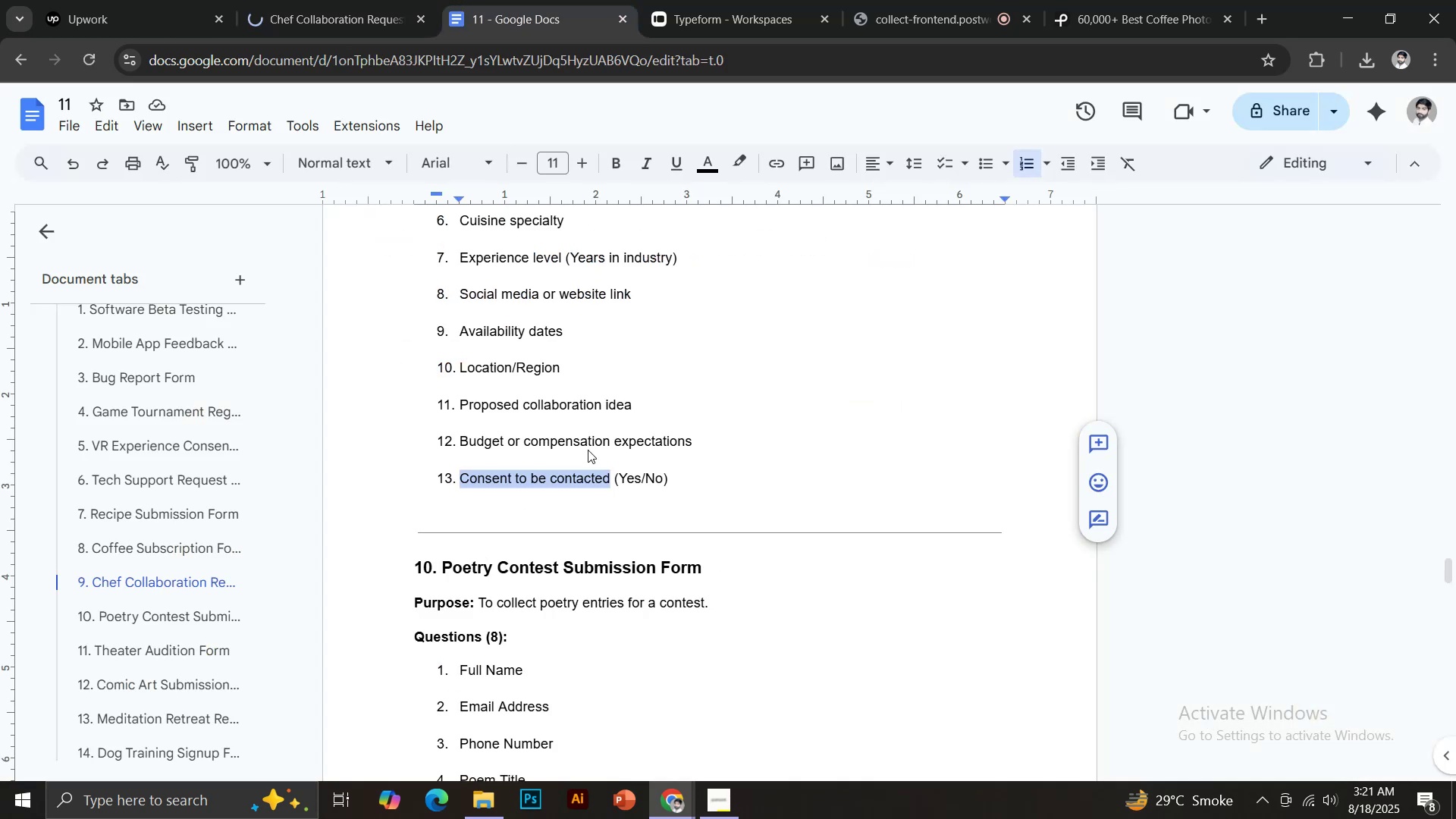 
scroll: coordinate [578, 466], scroll_direction: down, amount: 2.0
 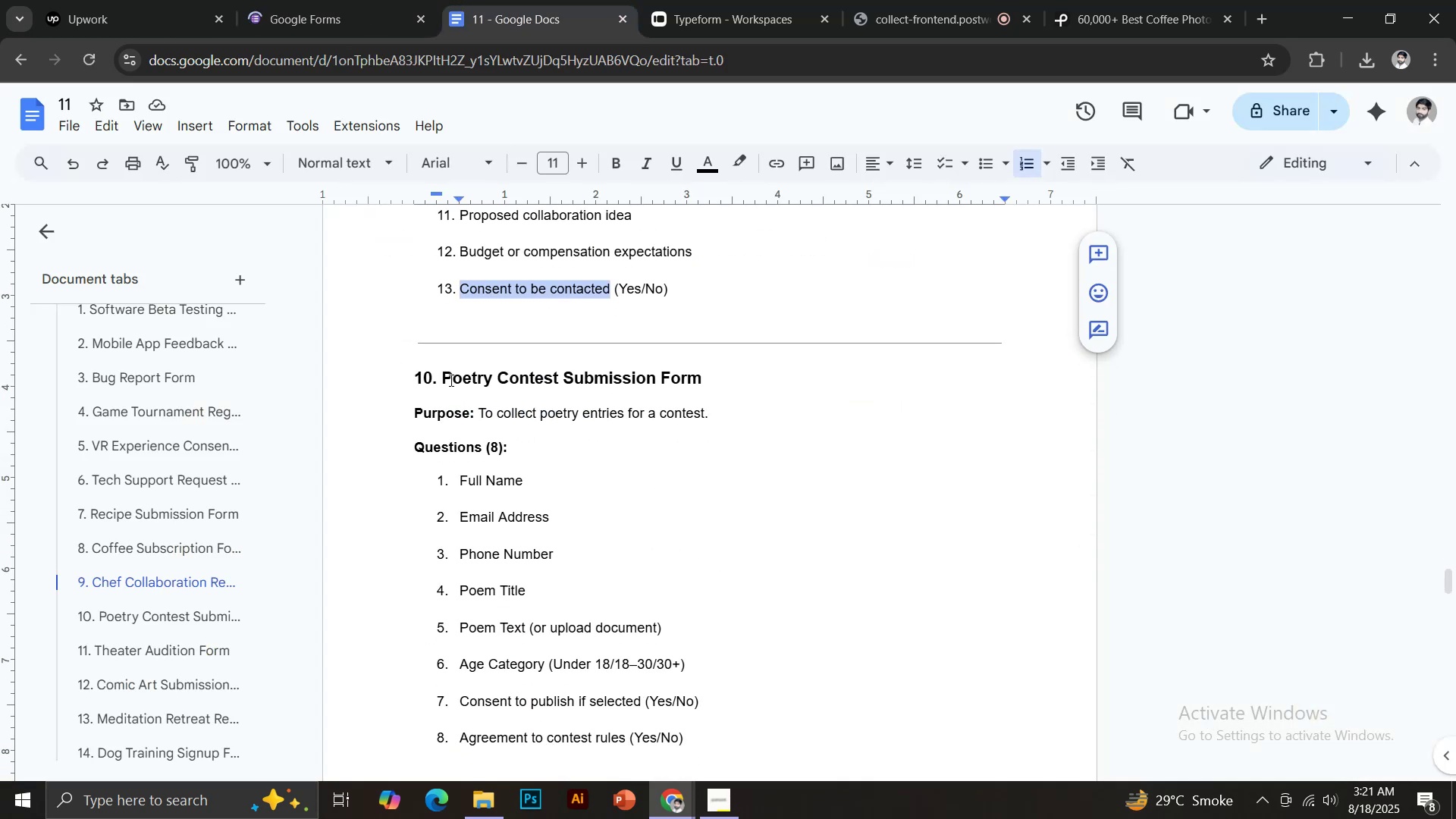 
left_click_drag(start_coordinate=[440, 378], to_coordinate=[722, 372])
 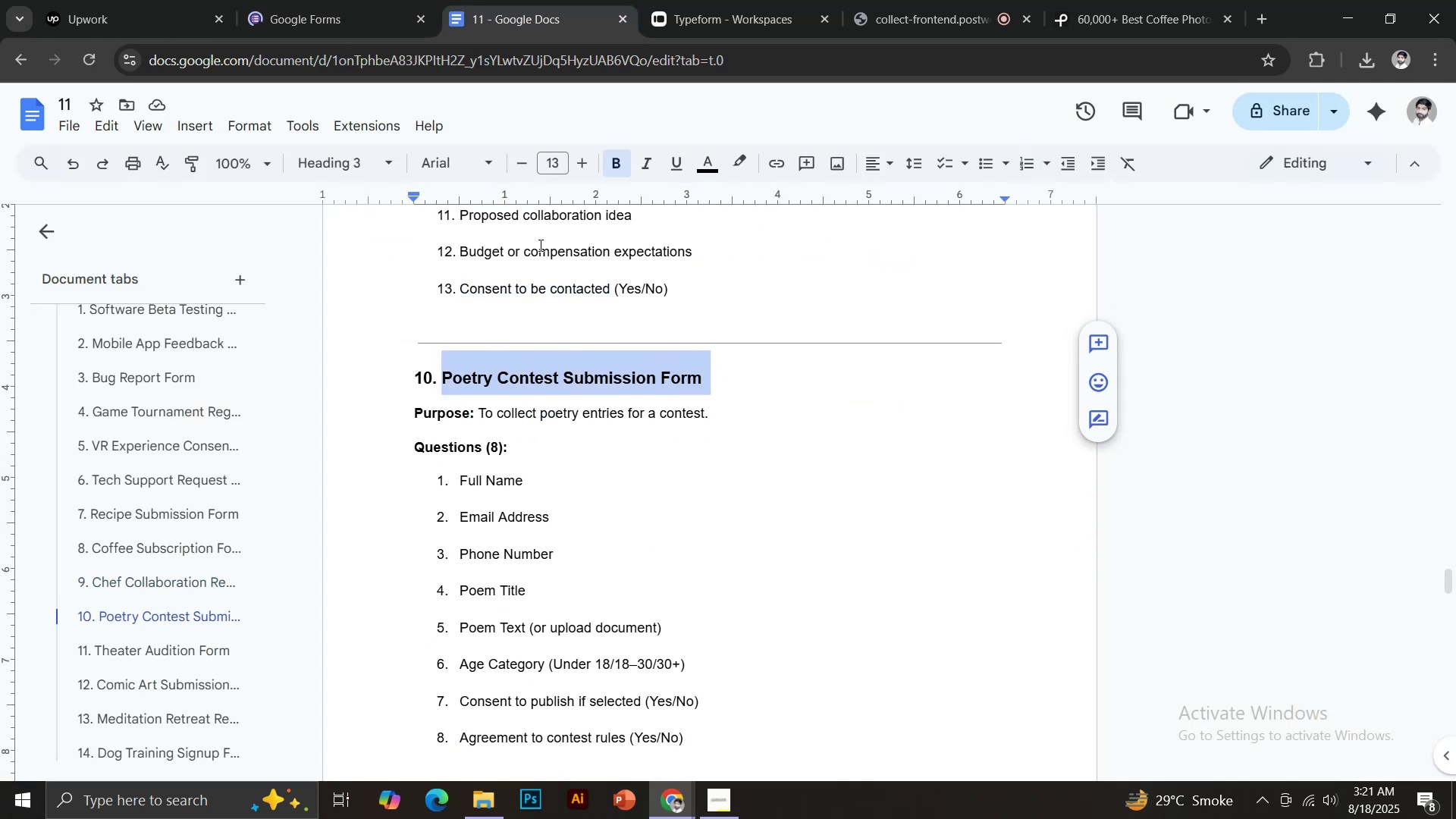 
key(Control+C)
 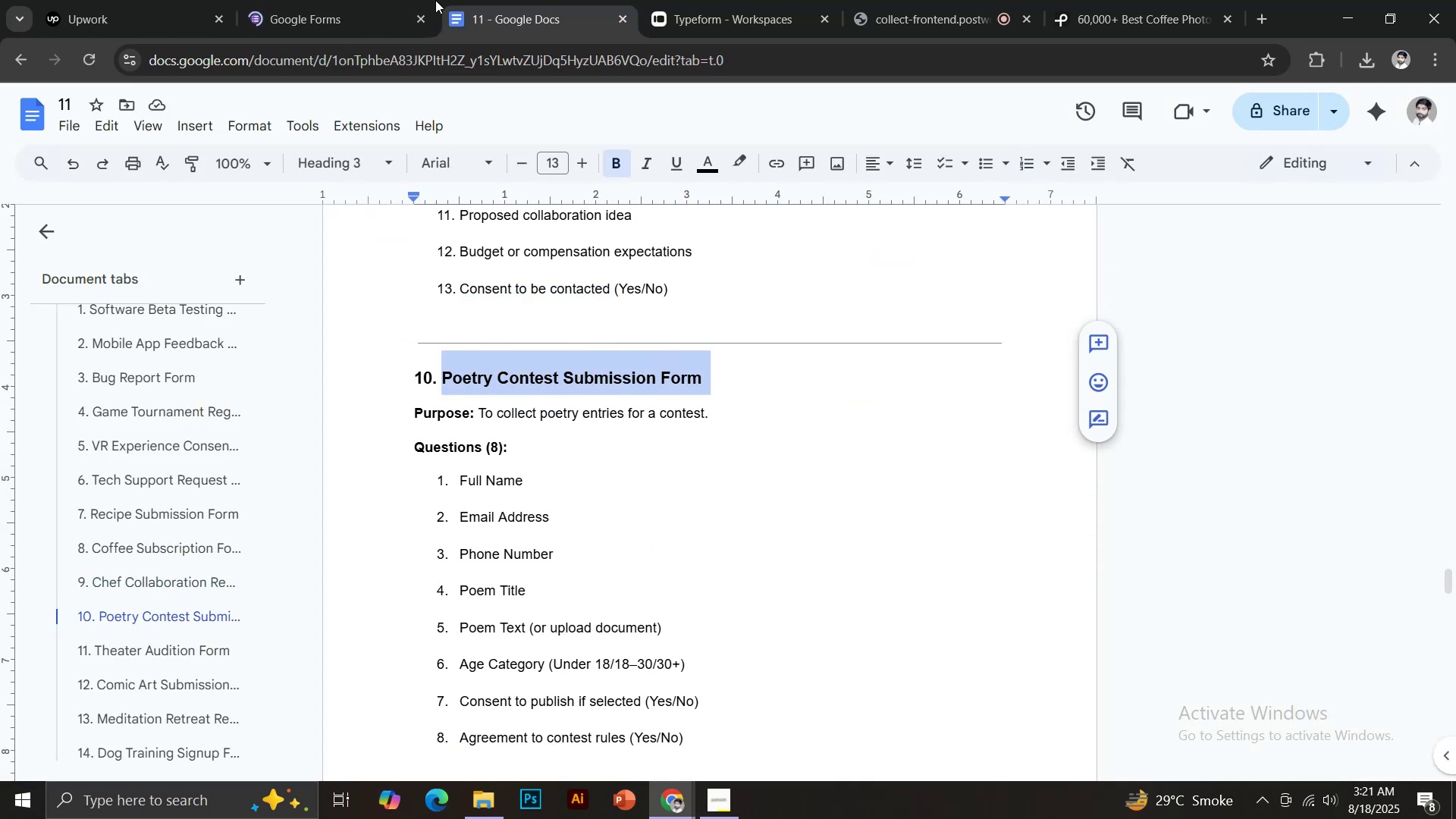 
left_click([368, 0])
 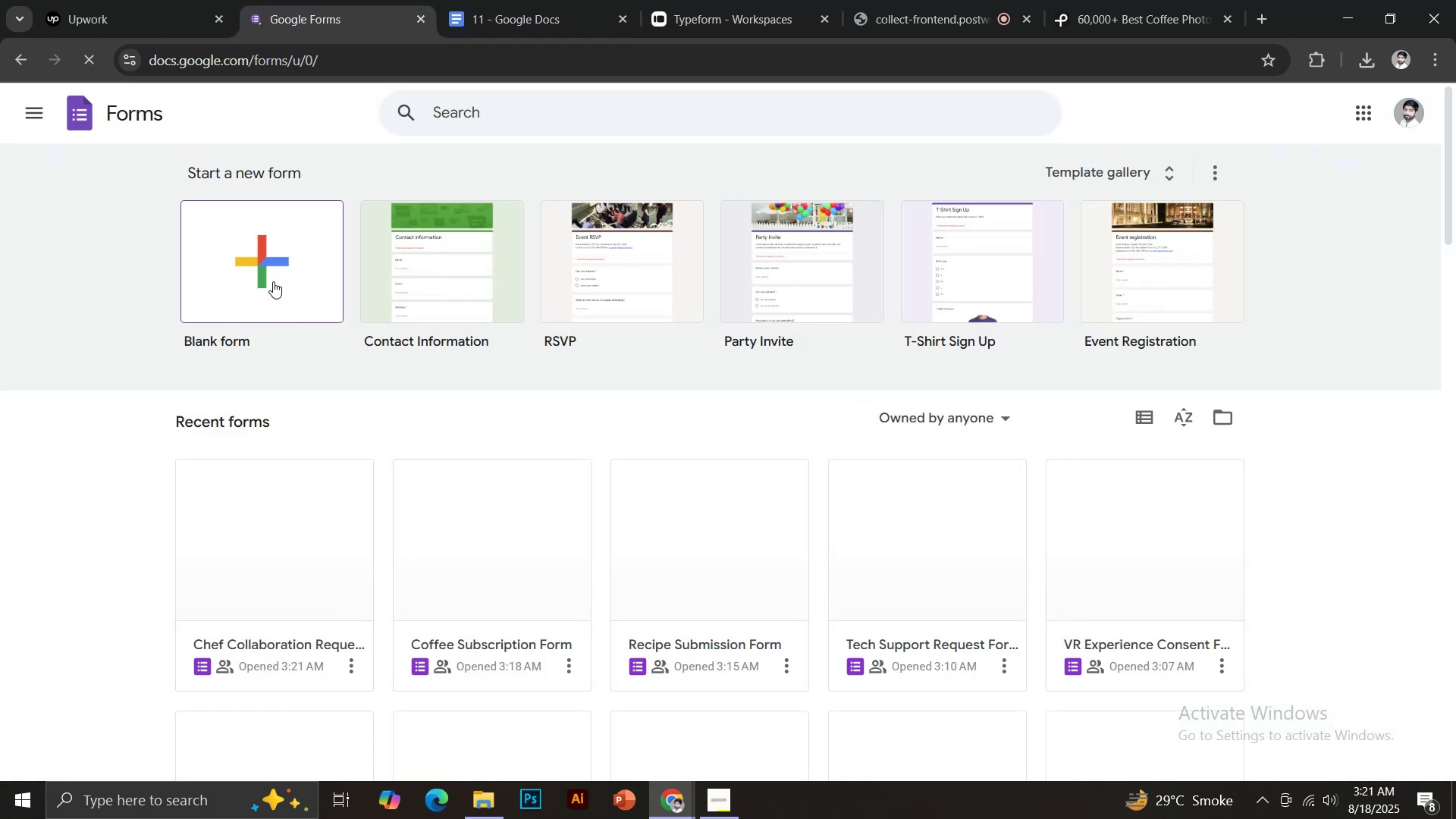 
left_click([261, 261])
 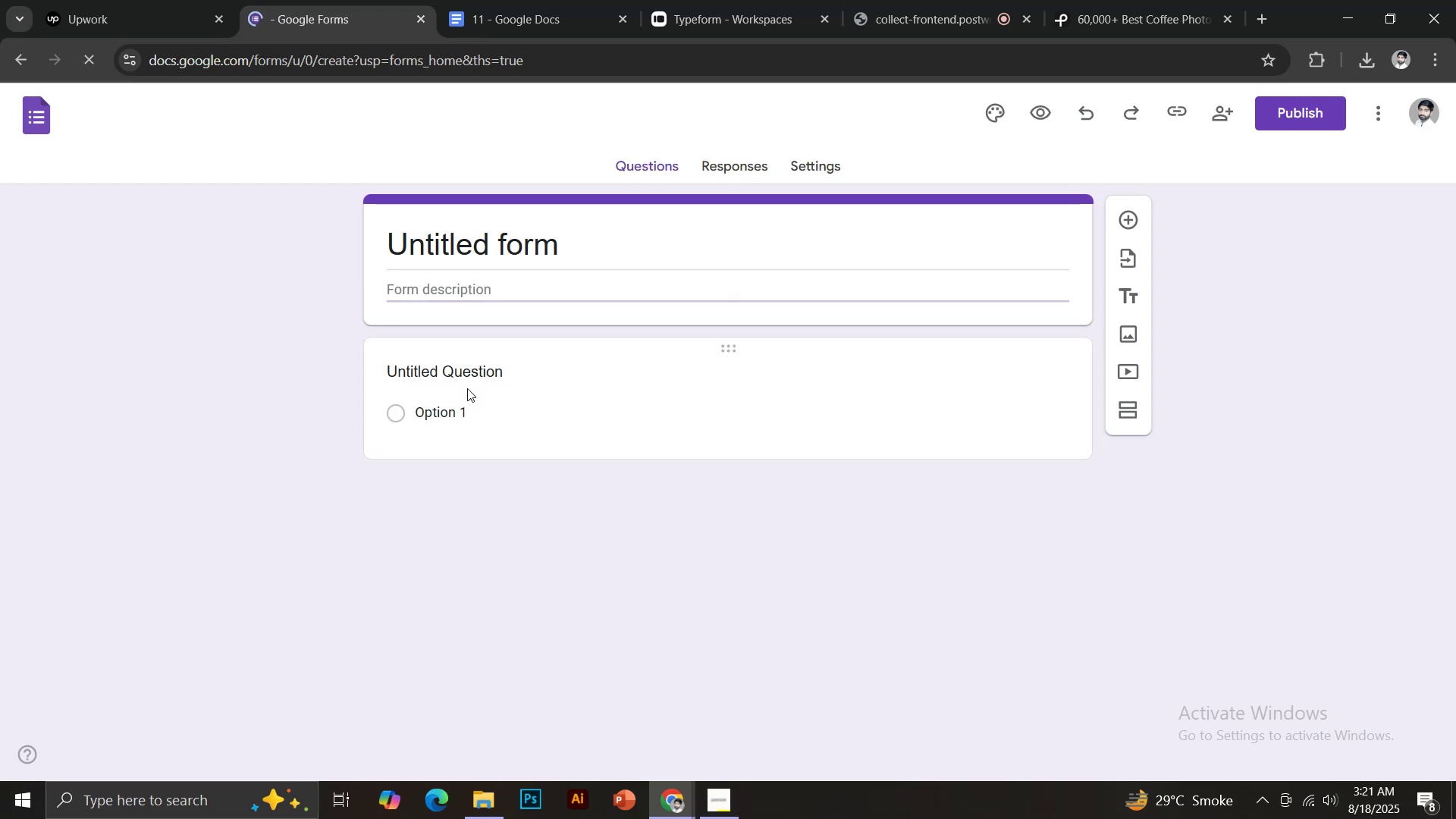 
left_click([435, 245])
 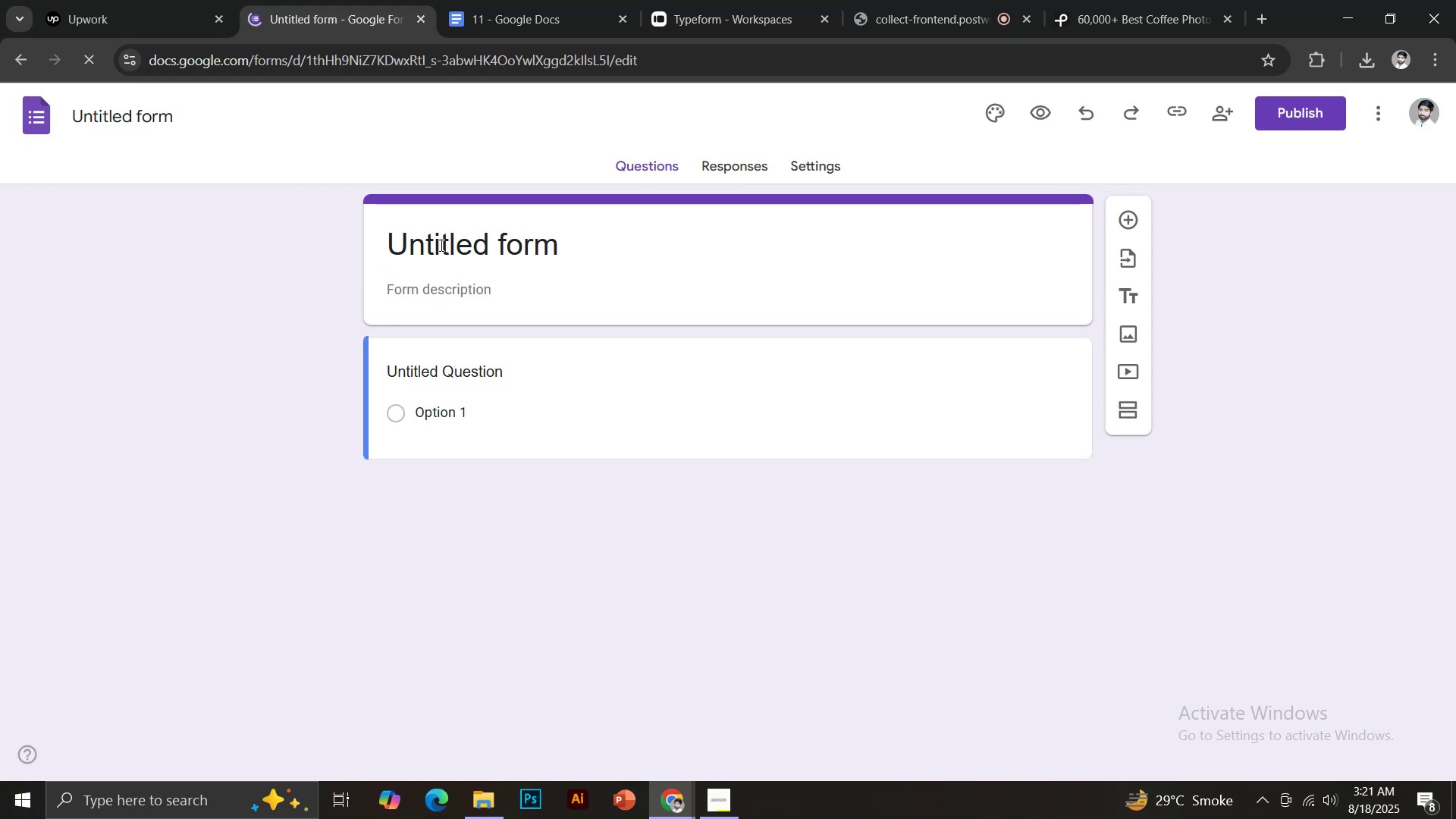 
left_click([440, 245])
 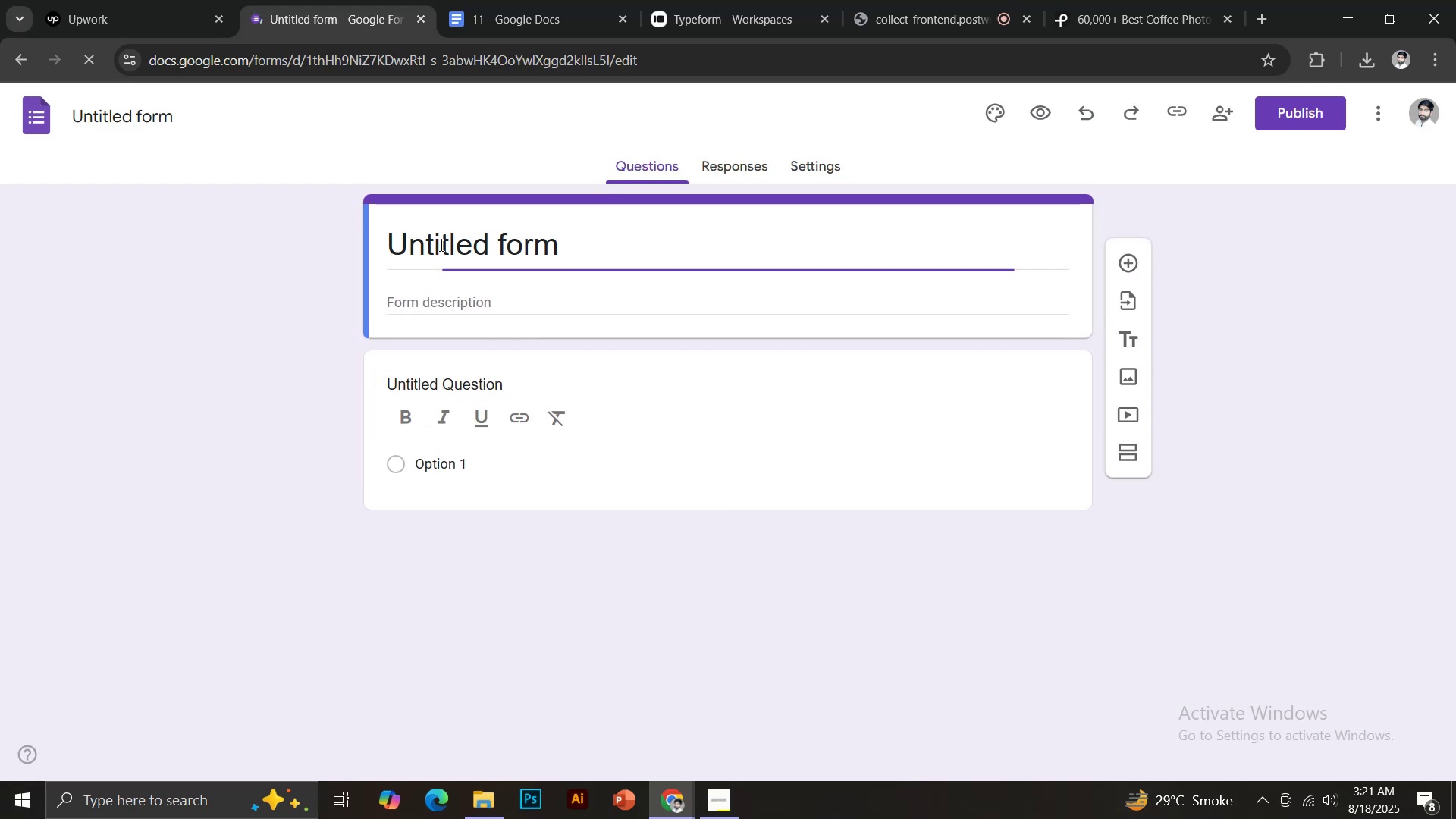 
key(Control+A)
 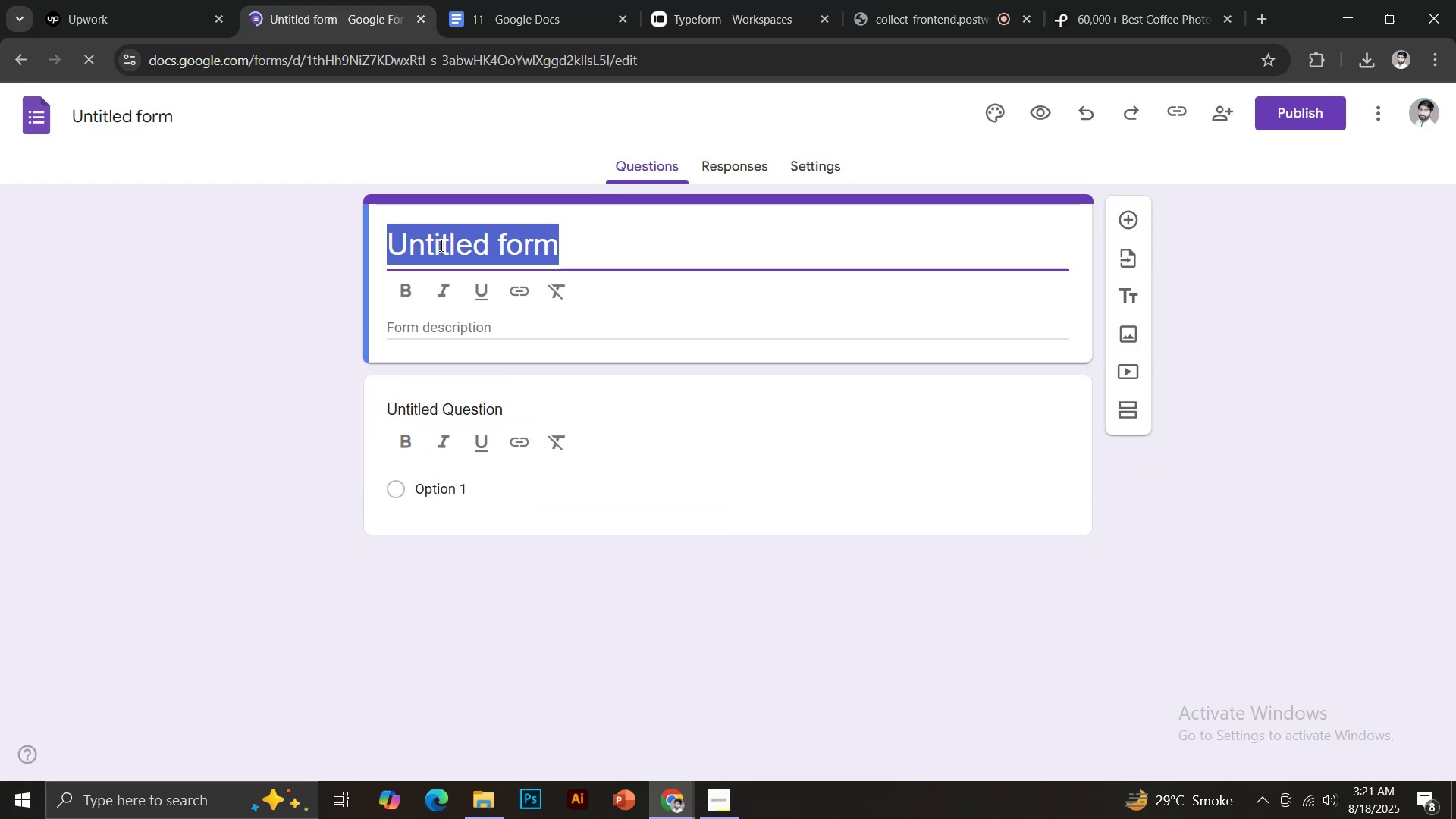 
key(Control+Shift+V)
 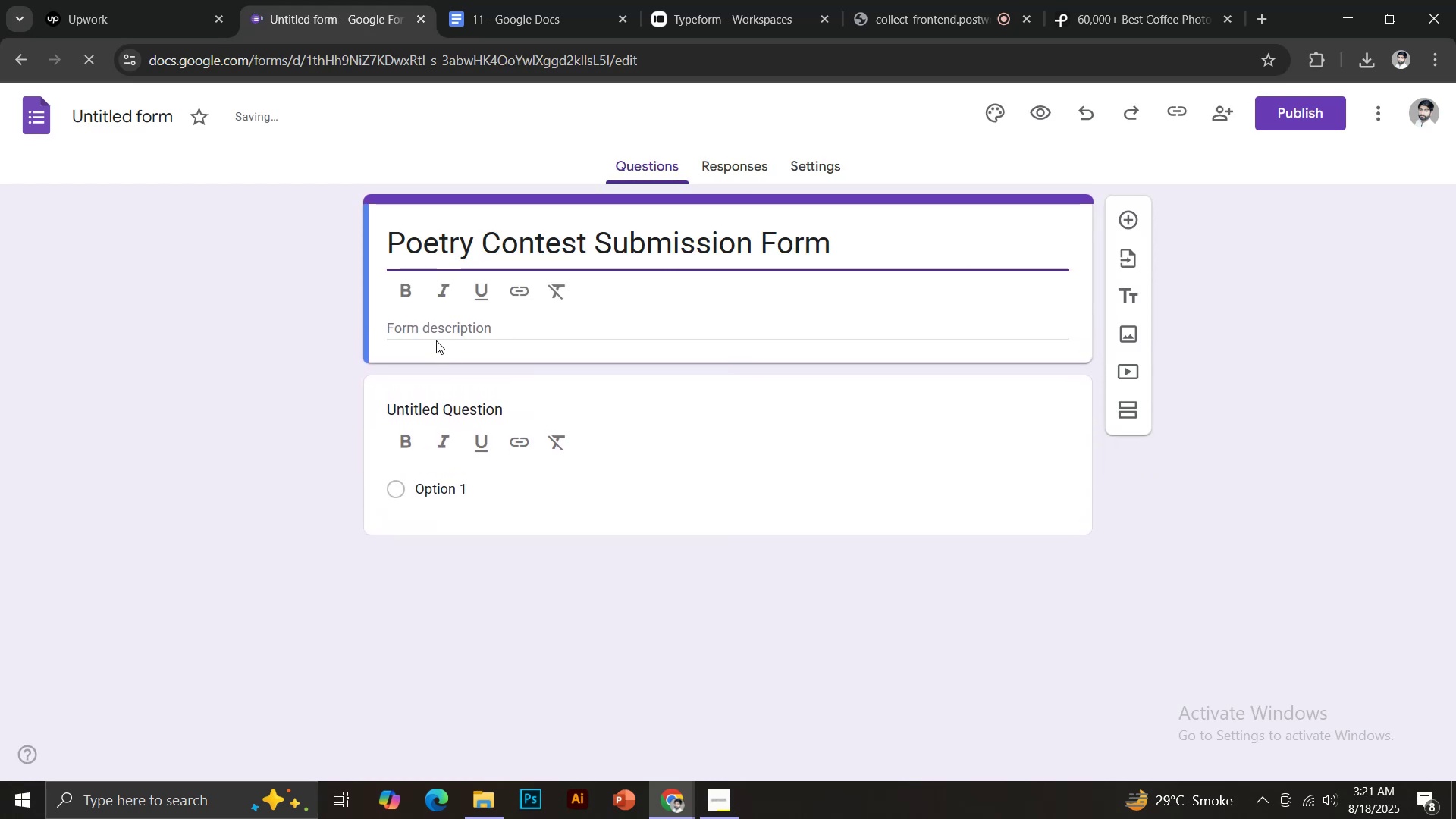 
left_click([428, 335])
 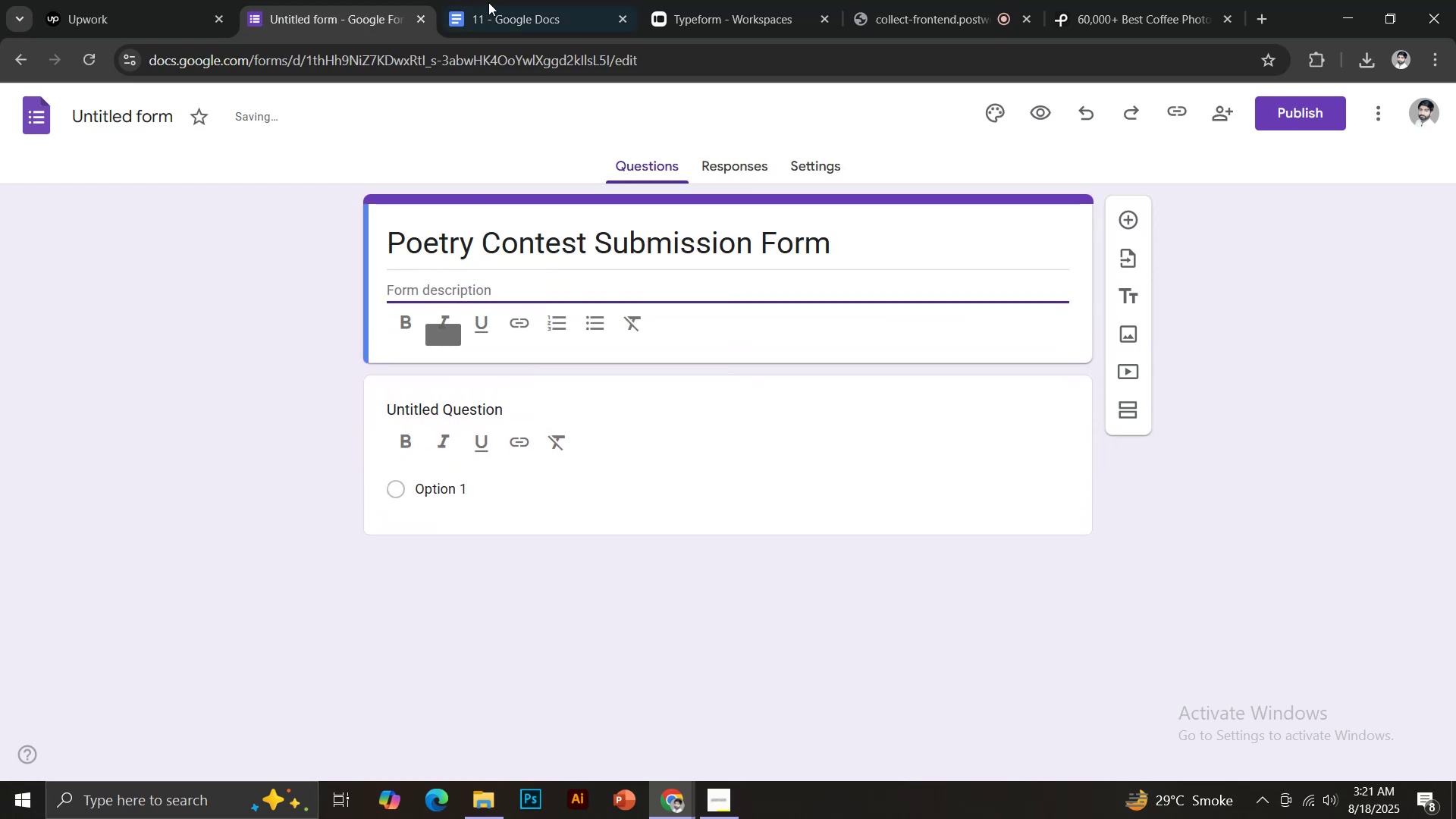 
left_click([494, 0])
 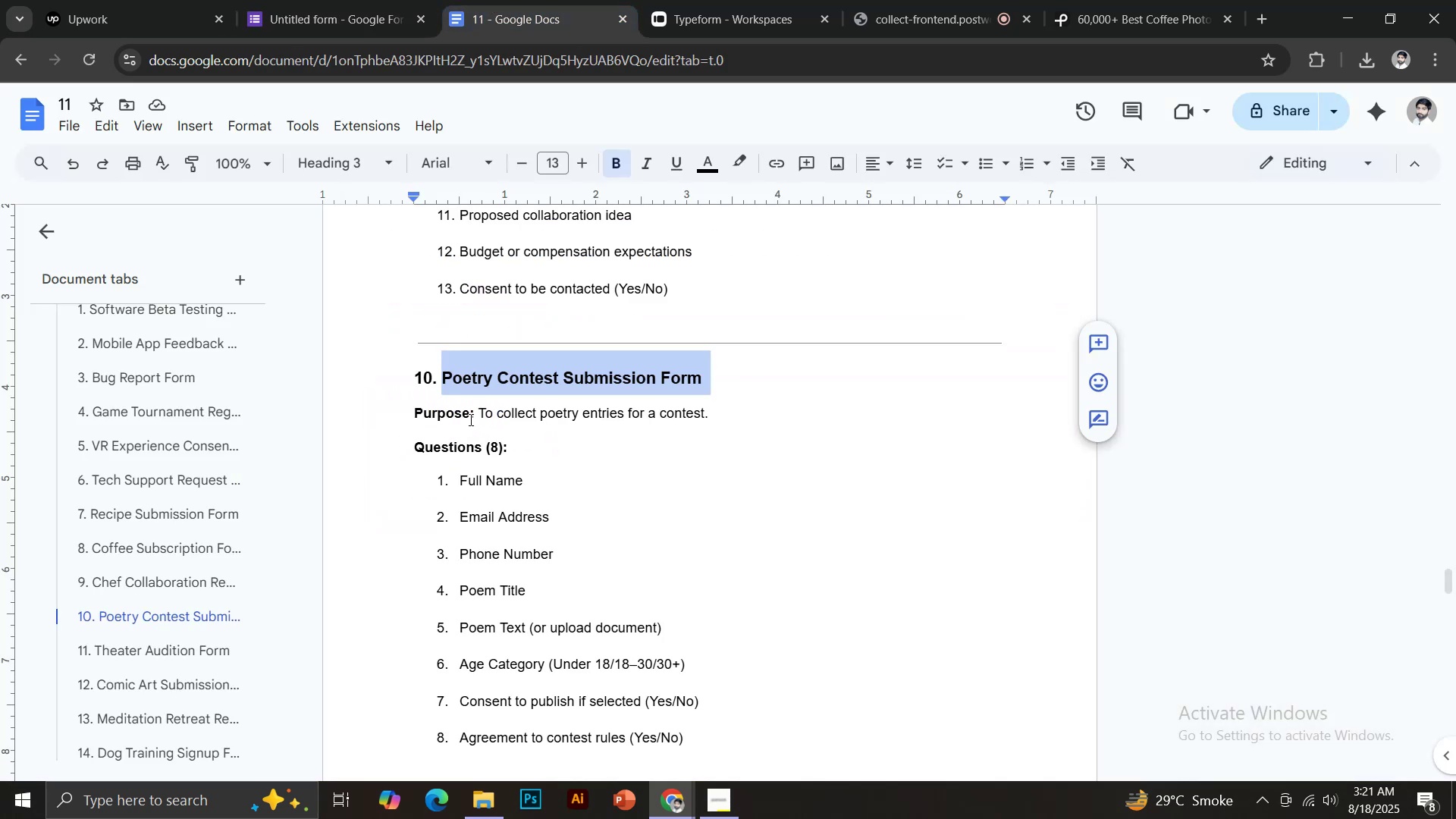 
left_click_drag(start_coordinate=[479, 410], to_coordinate=[720, 417])
 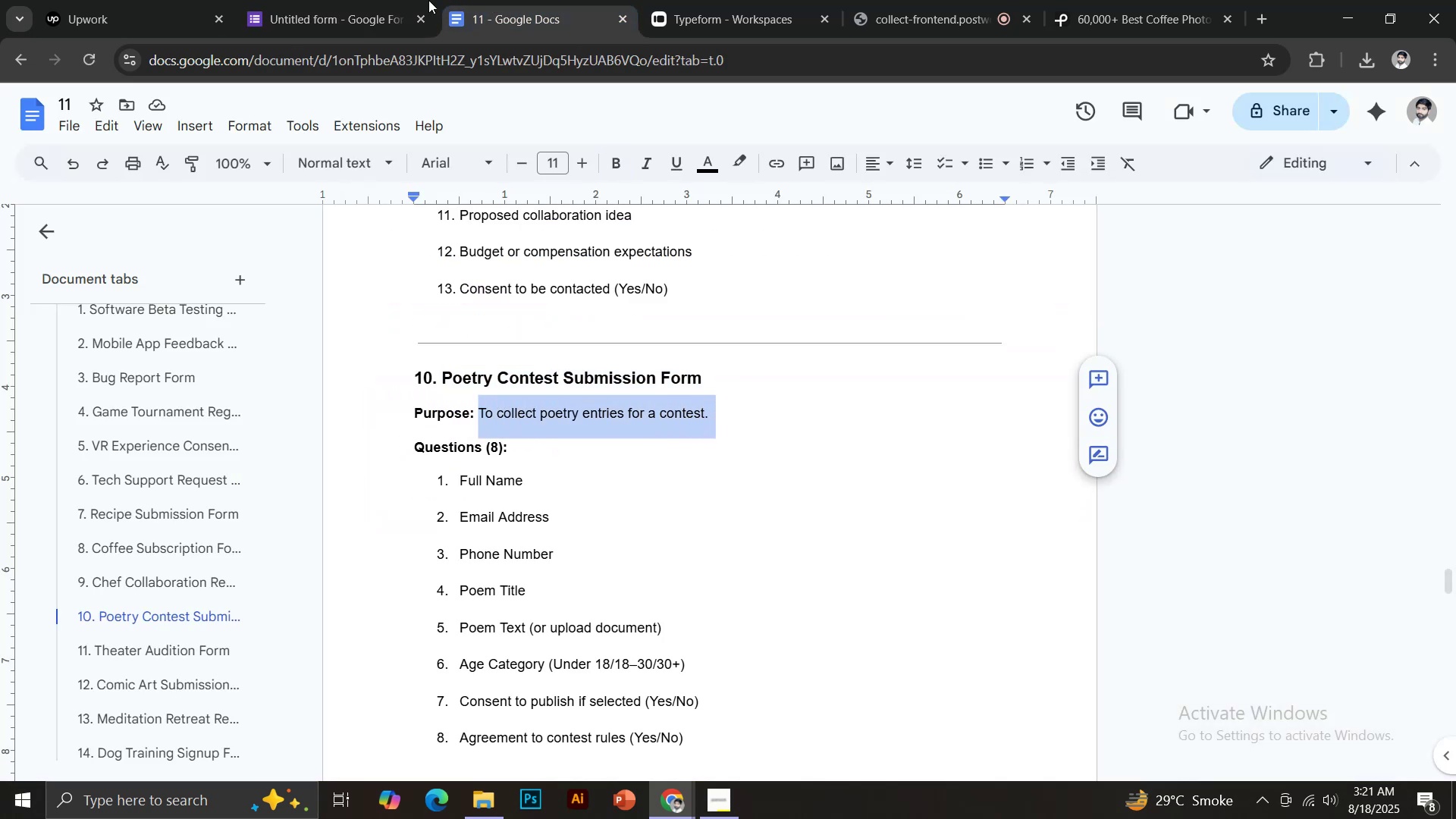 
key(Control+ControlLeft)
 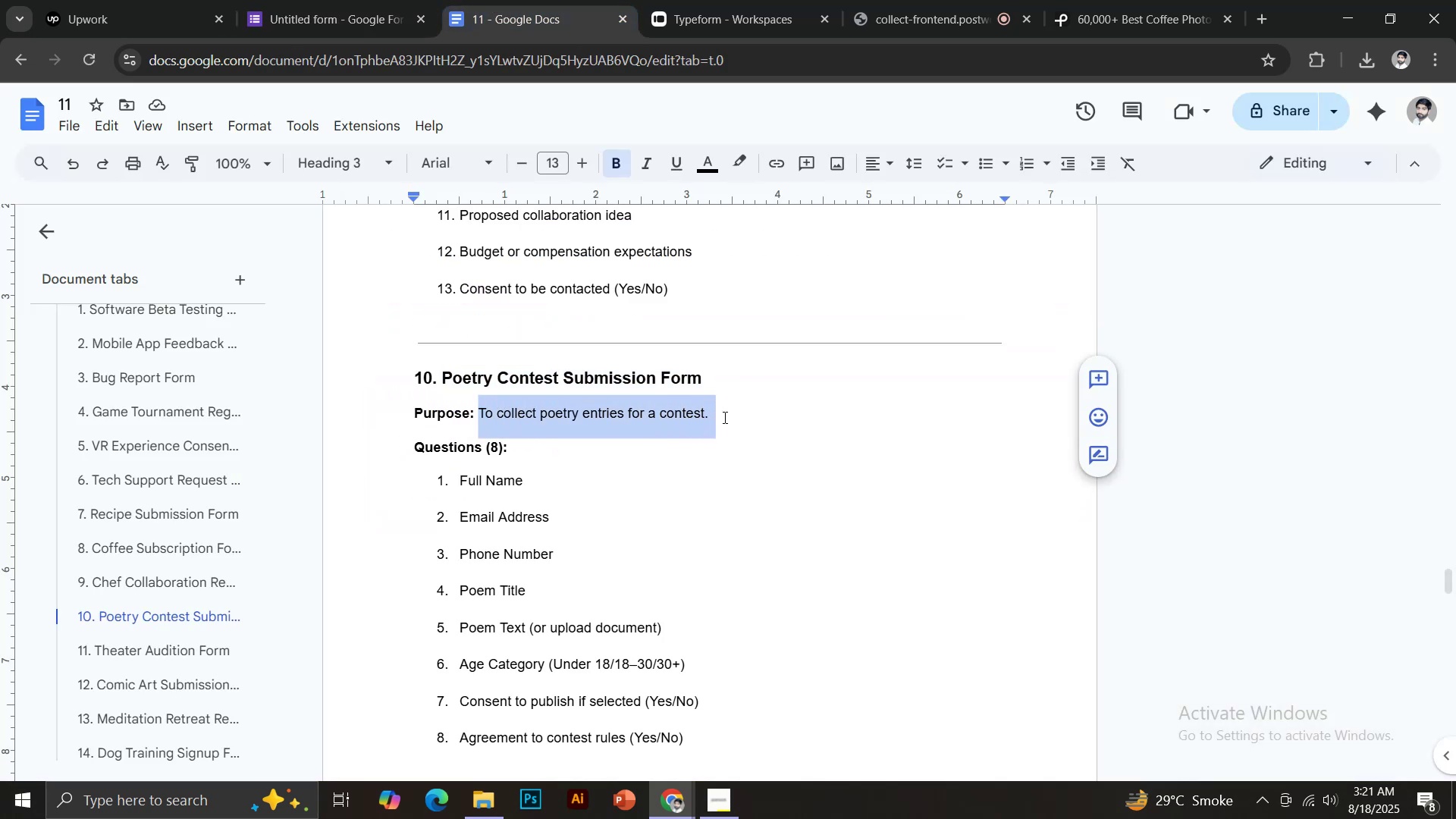 
key(Control+C)
 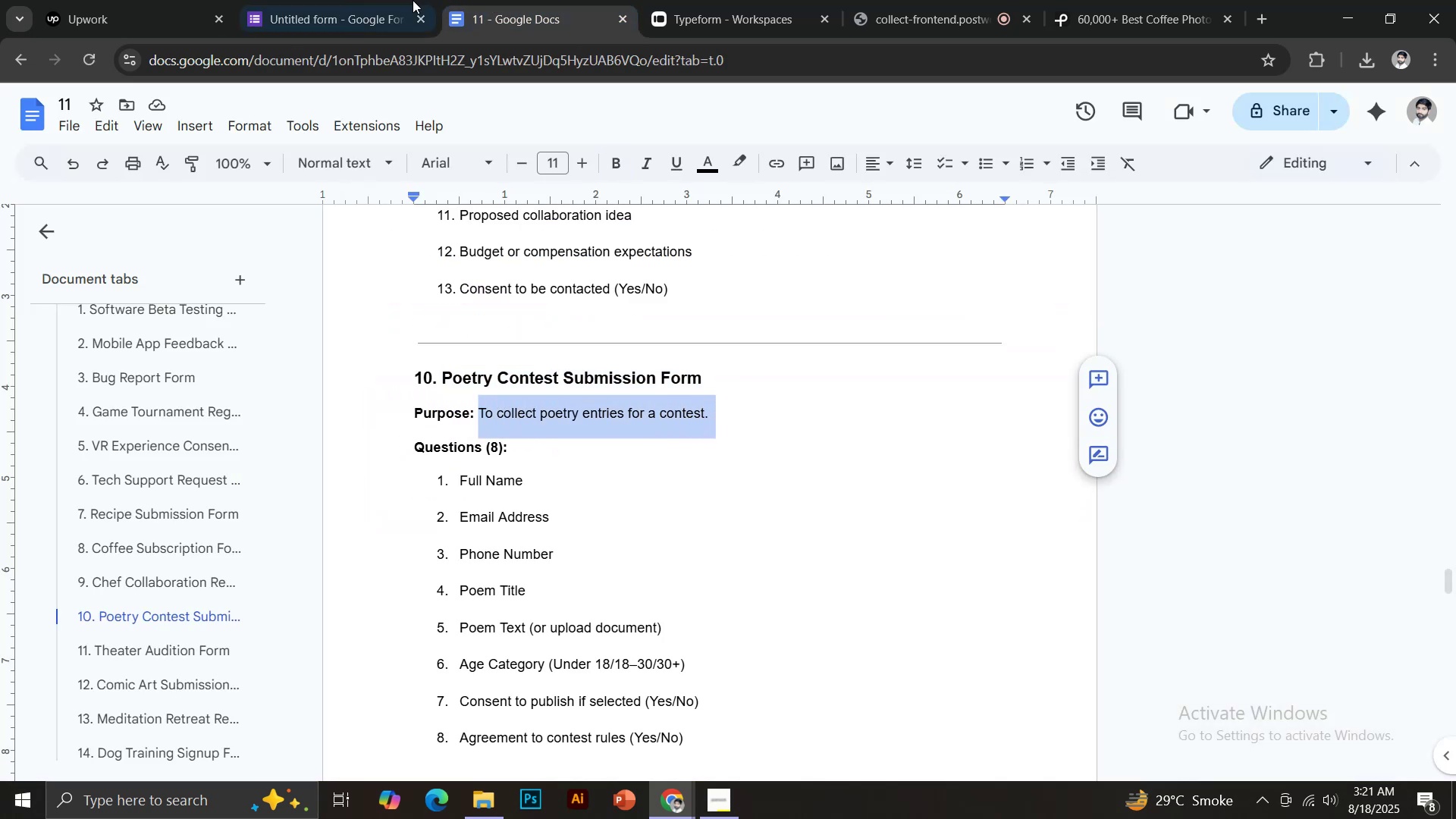 
left_click([378, 0])
 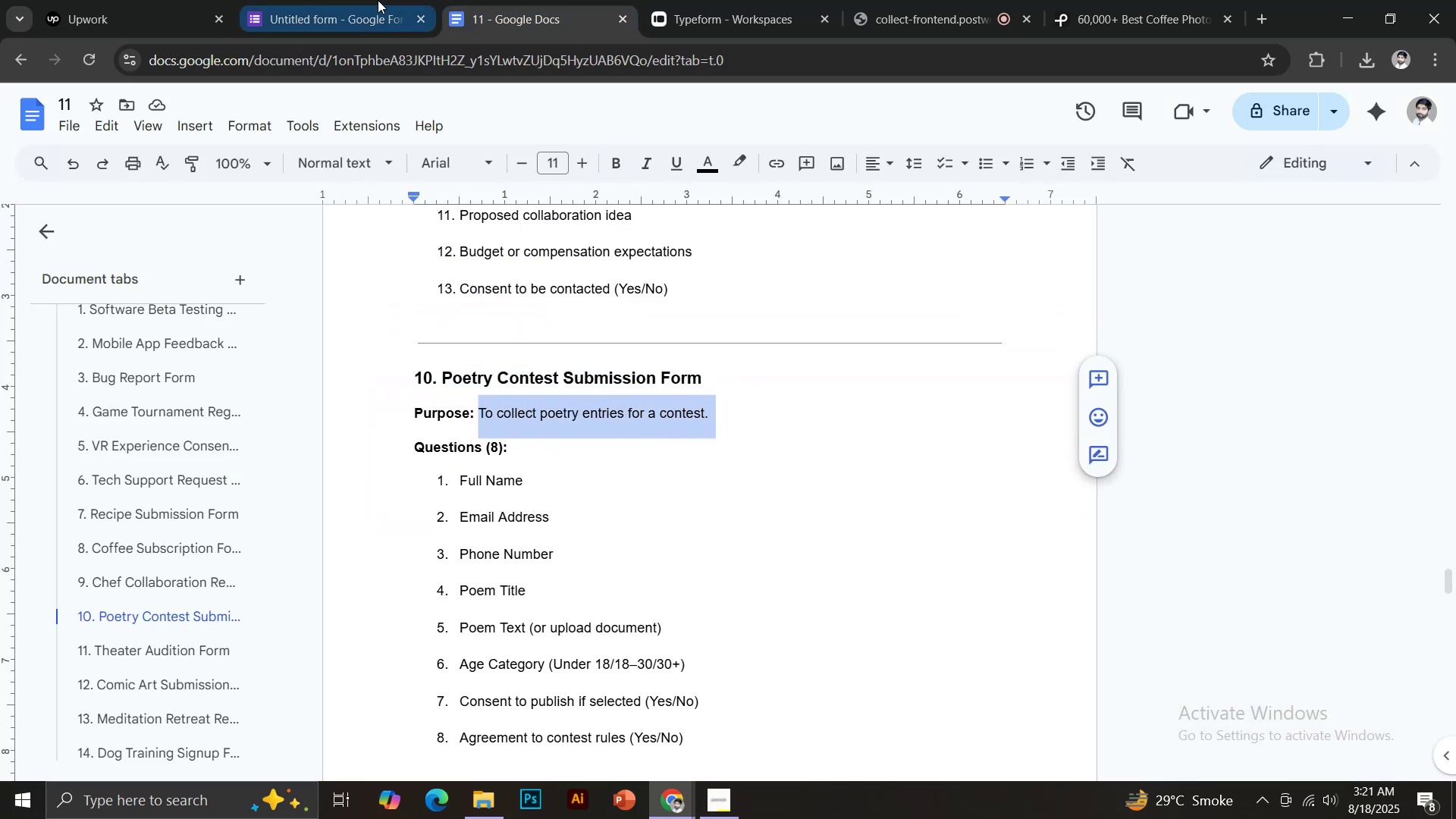 
key(Control+Shift+V)
 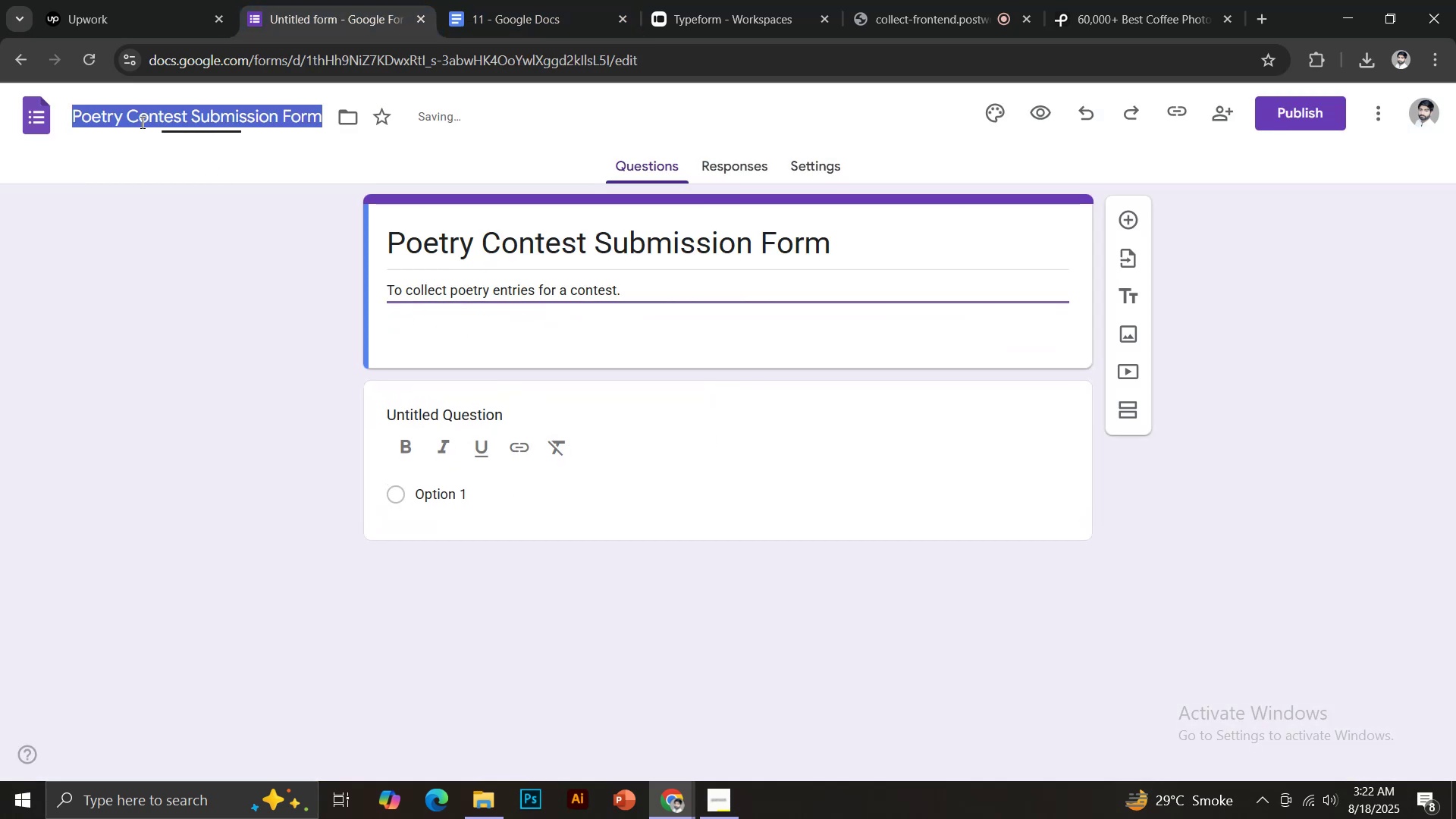 
double_click([193, 287])
 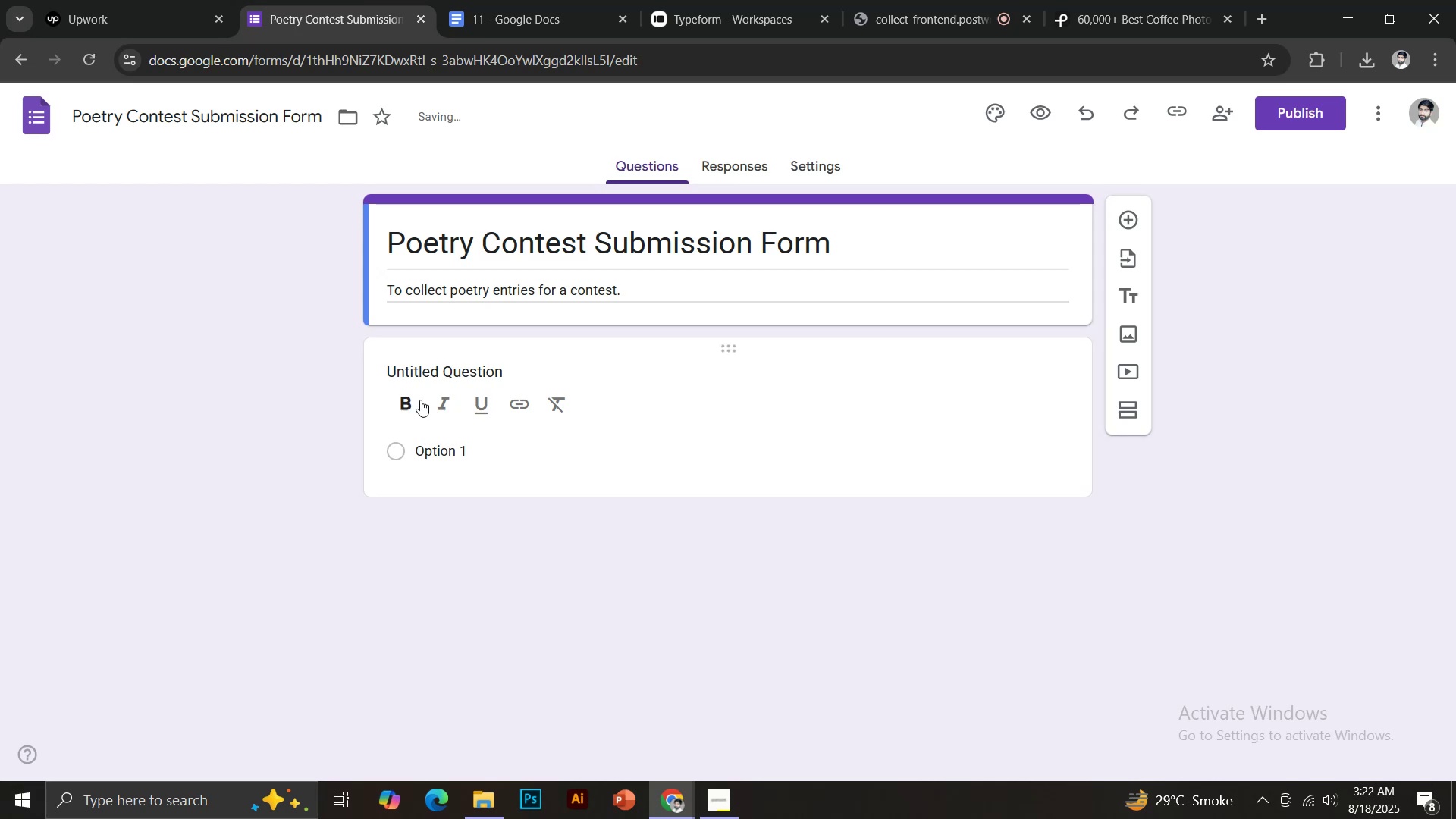 
left_click([424, 381])
 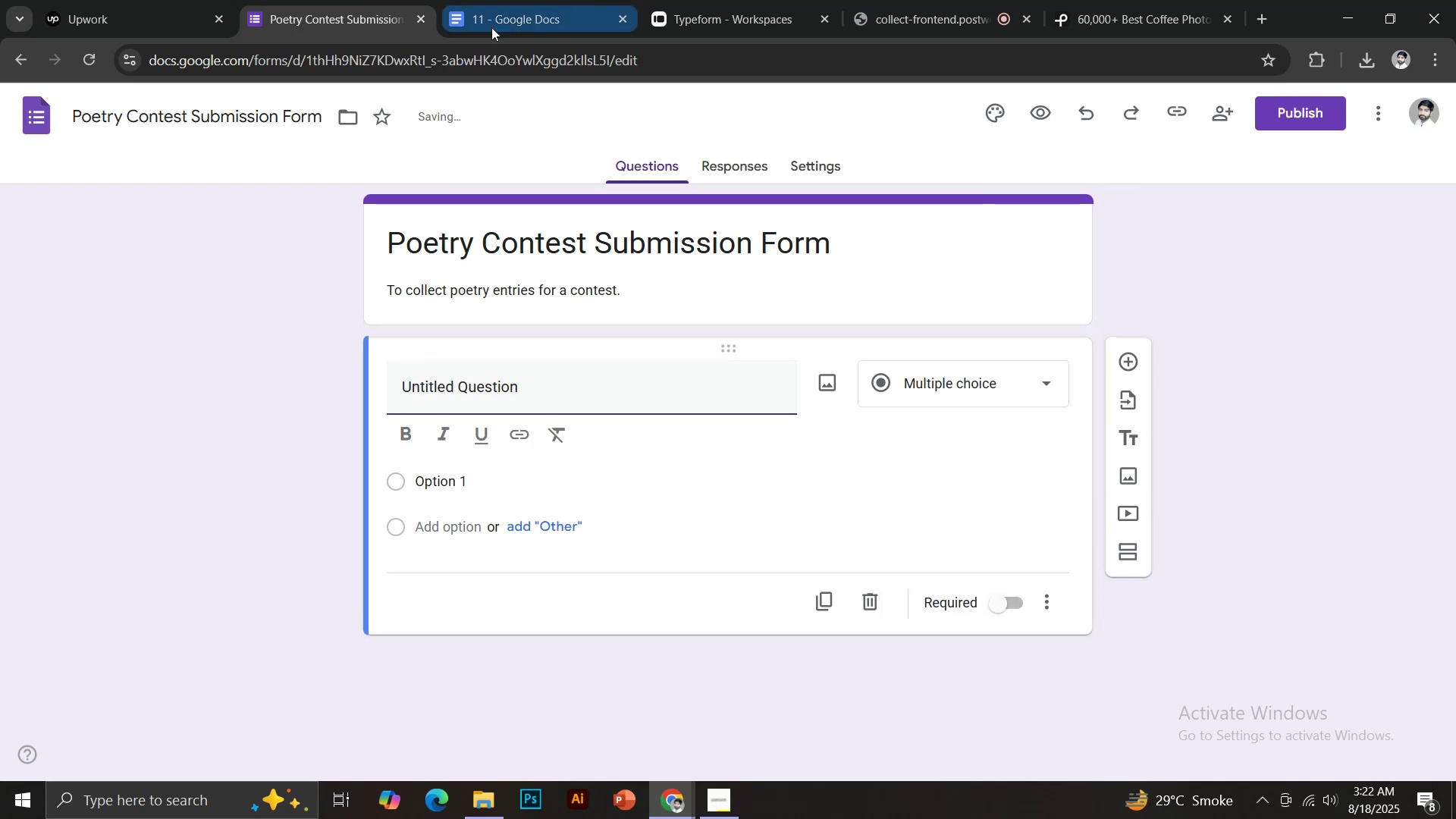 
key(Control+ControlLeft)
 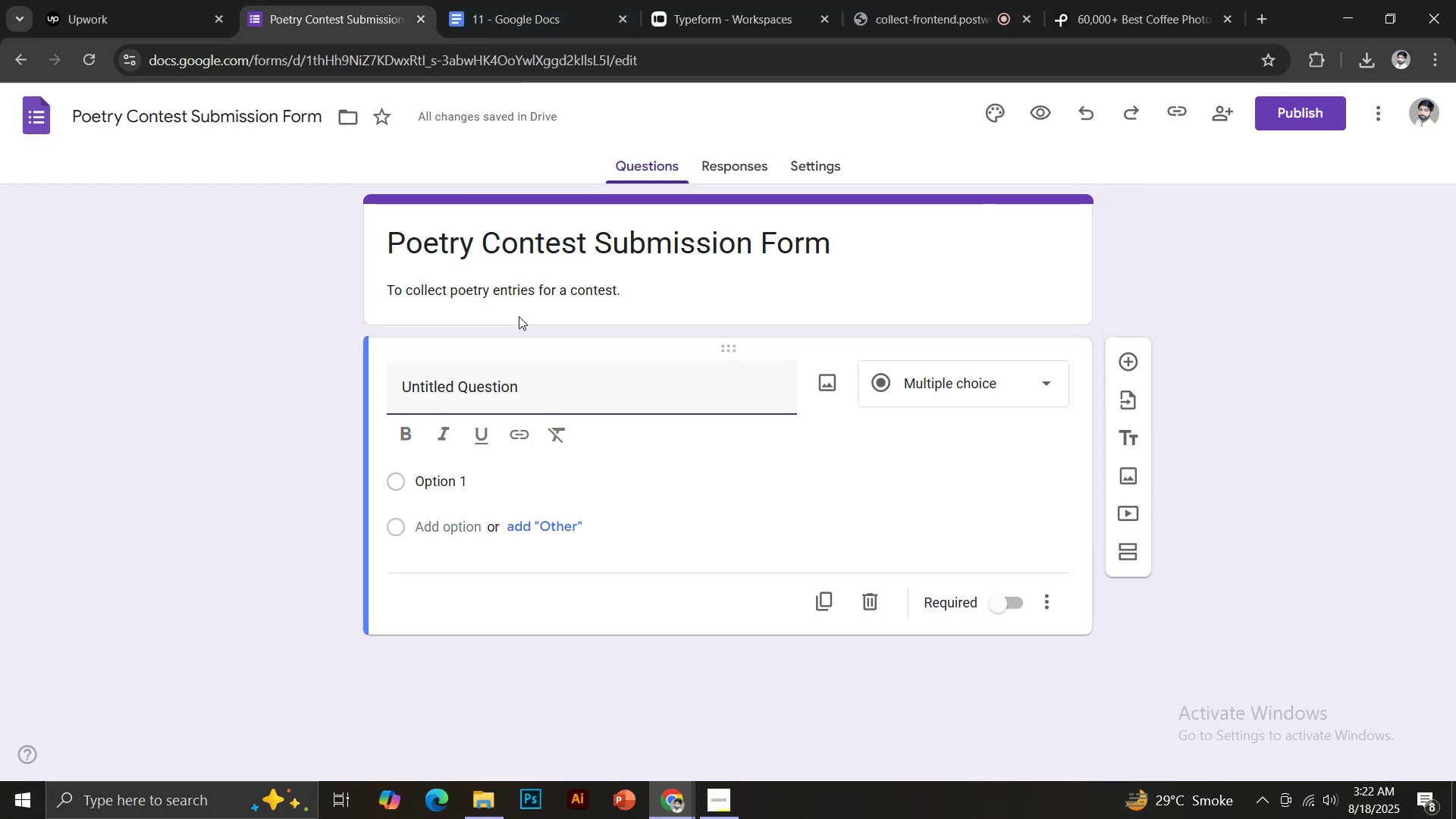 
key(Control+A)
 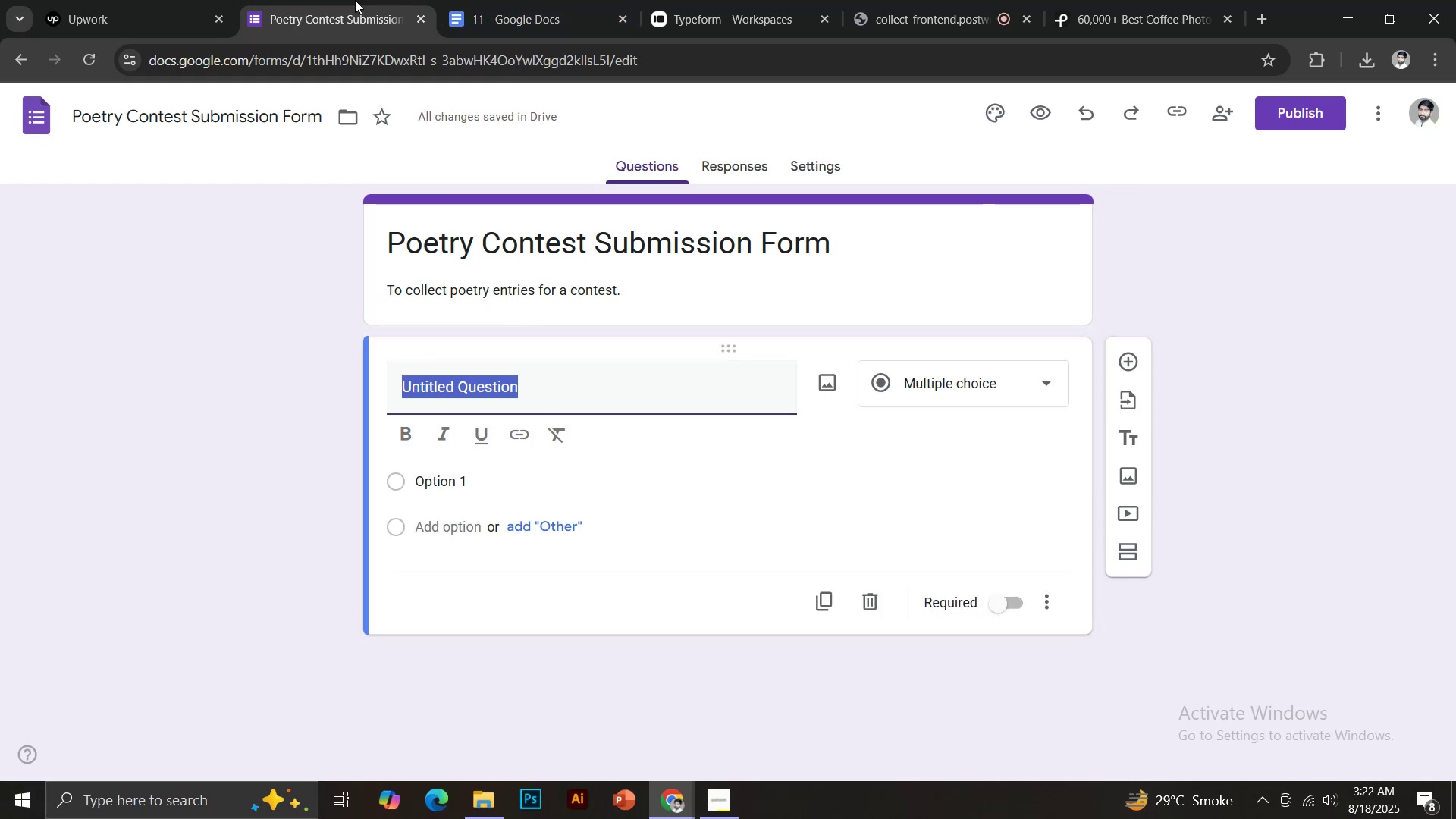 
left_click([497, 0])
 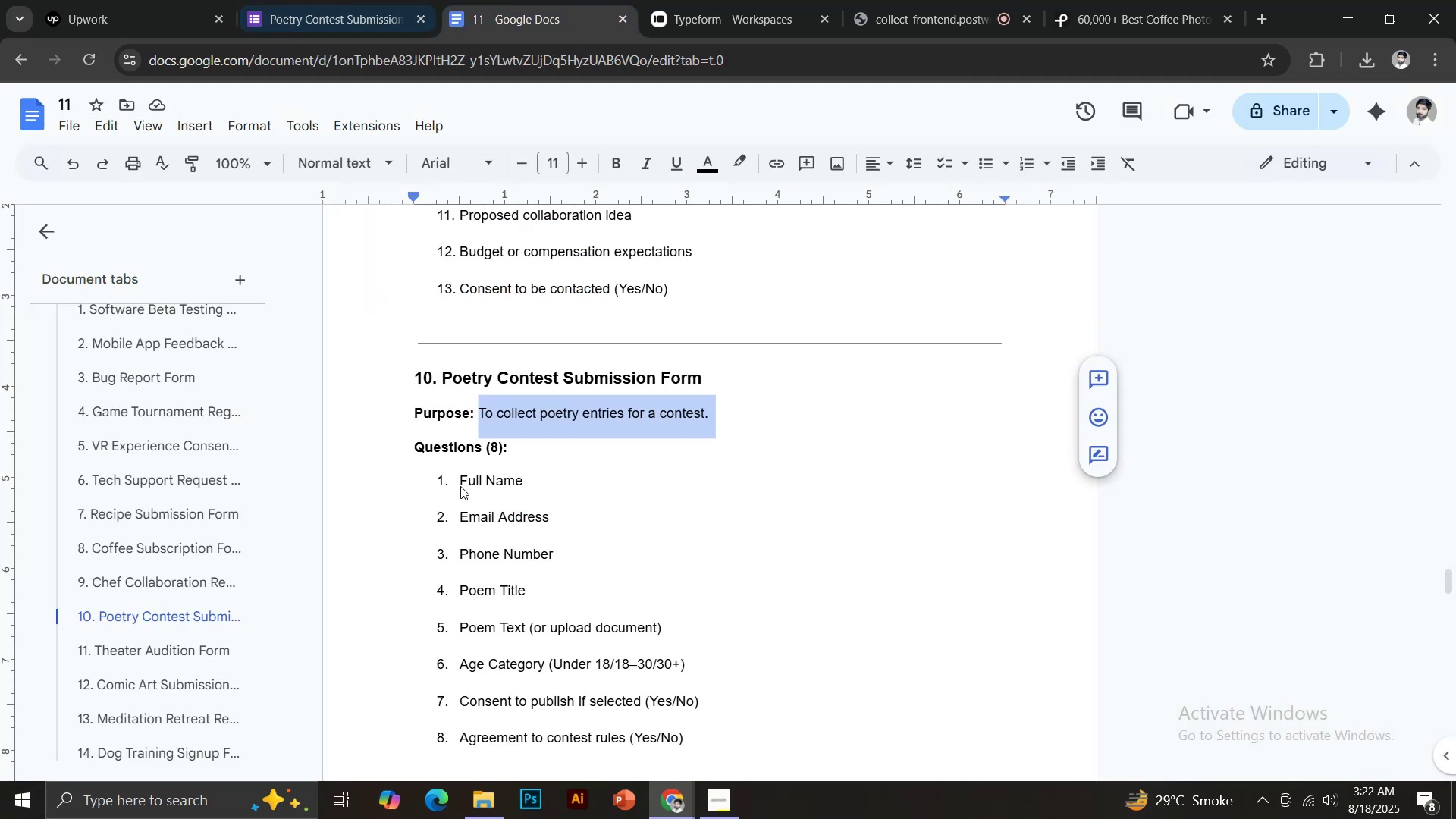 
left_click_drag(start_coordinate=[460, 484], to_coordinate=[540, 484])
 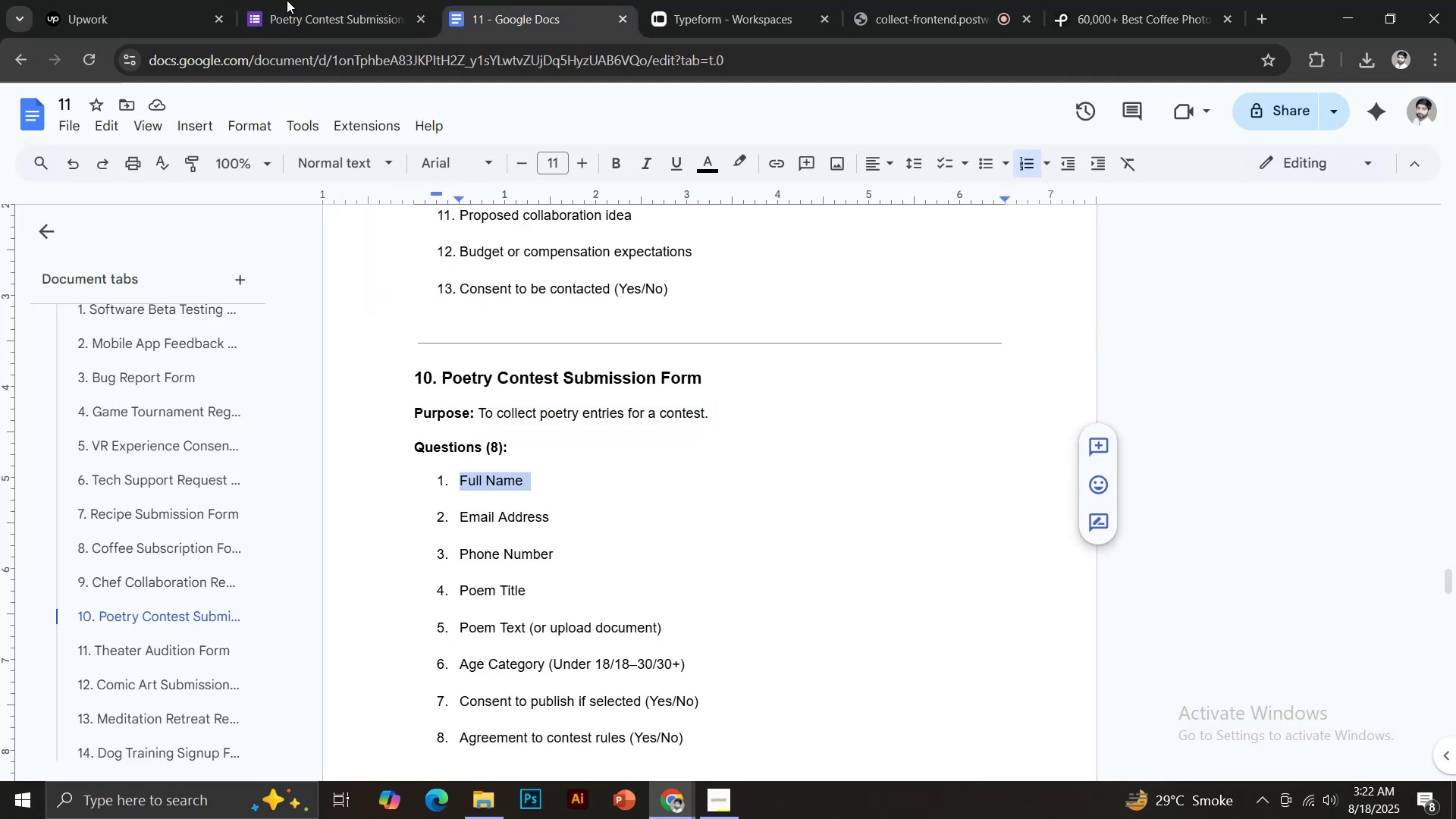 
key(Control+ControlLeft)
 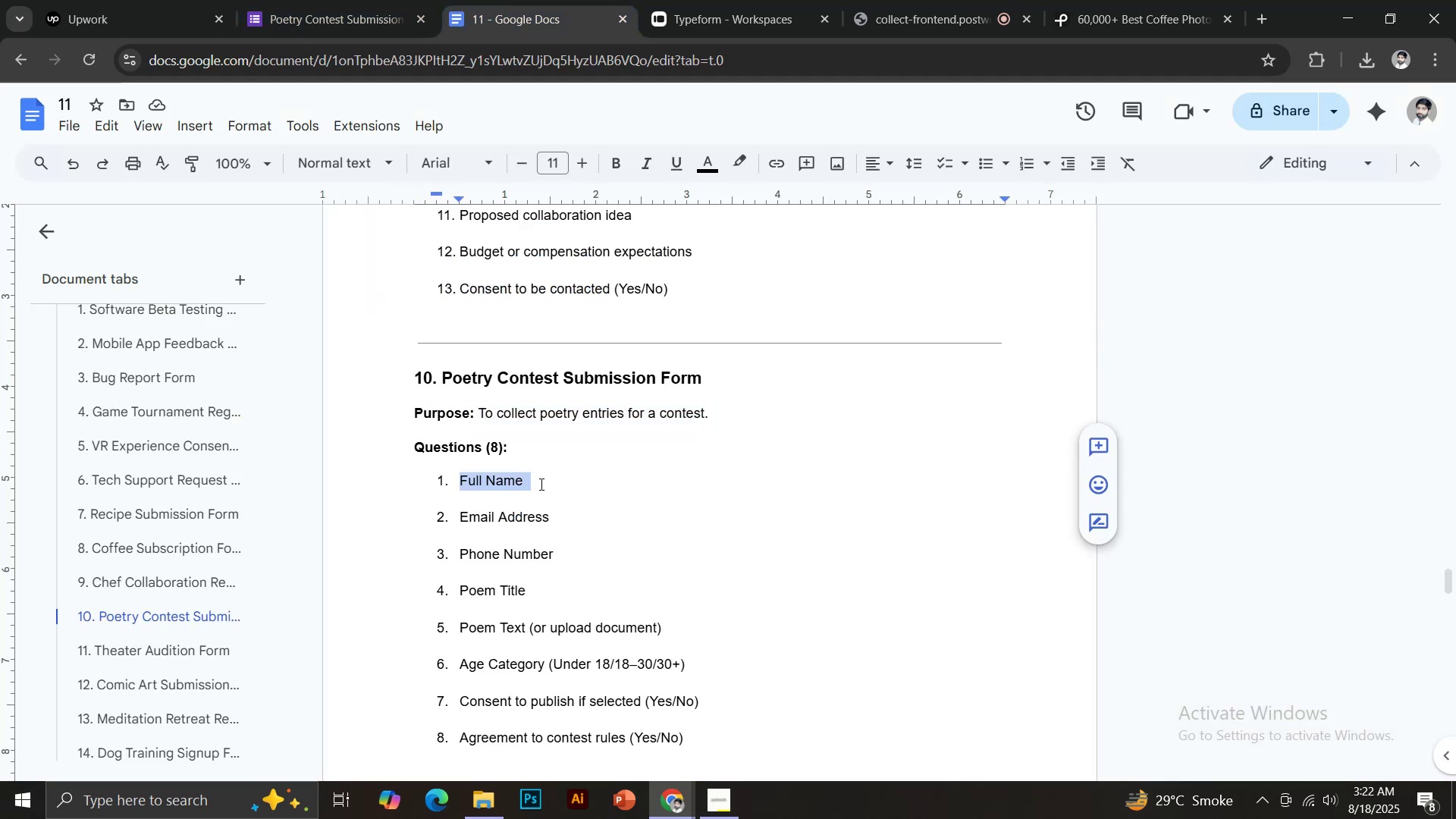 
key(Control+C)
 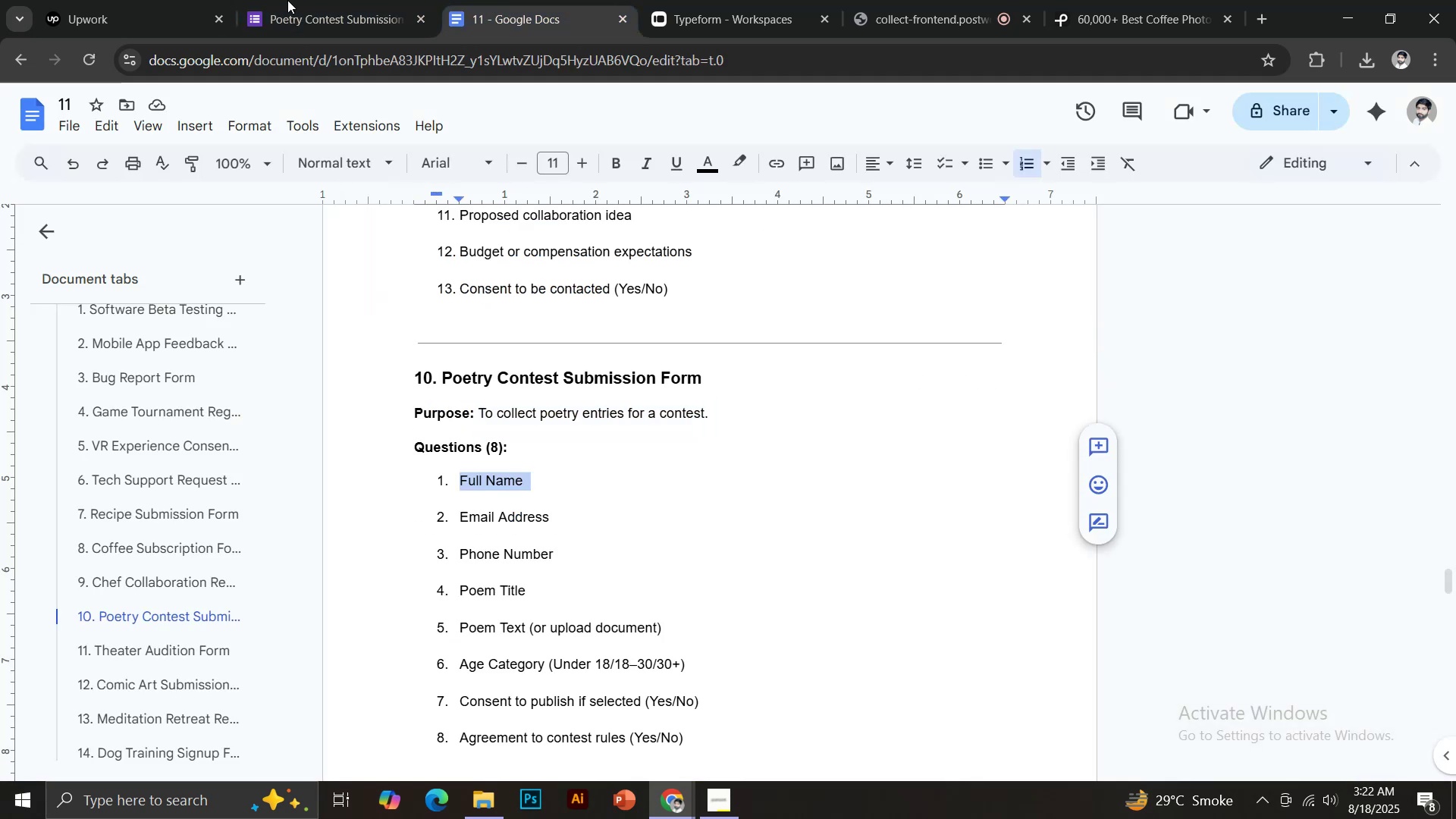 
key(Control+Shift+V)
 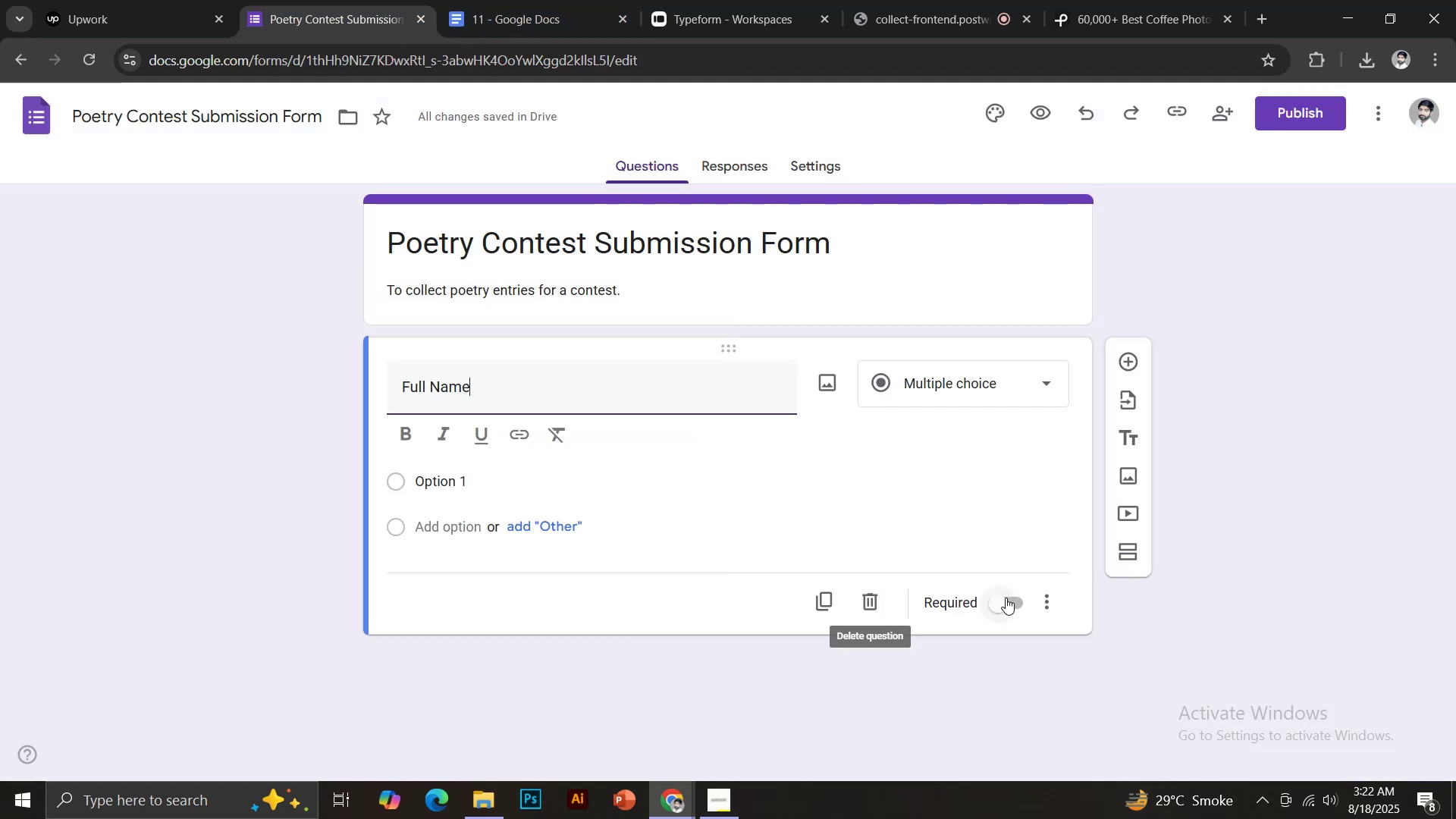 
left_click([1003, 598])
 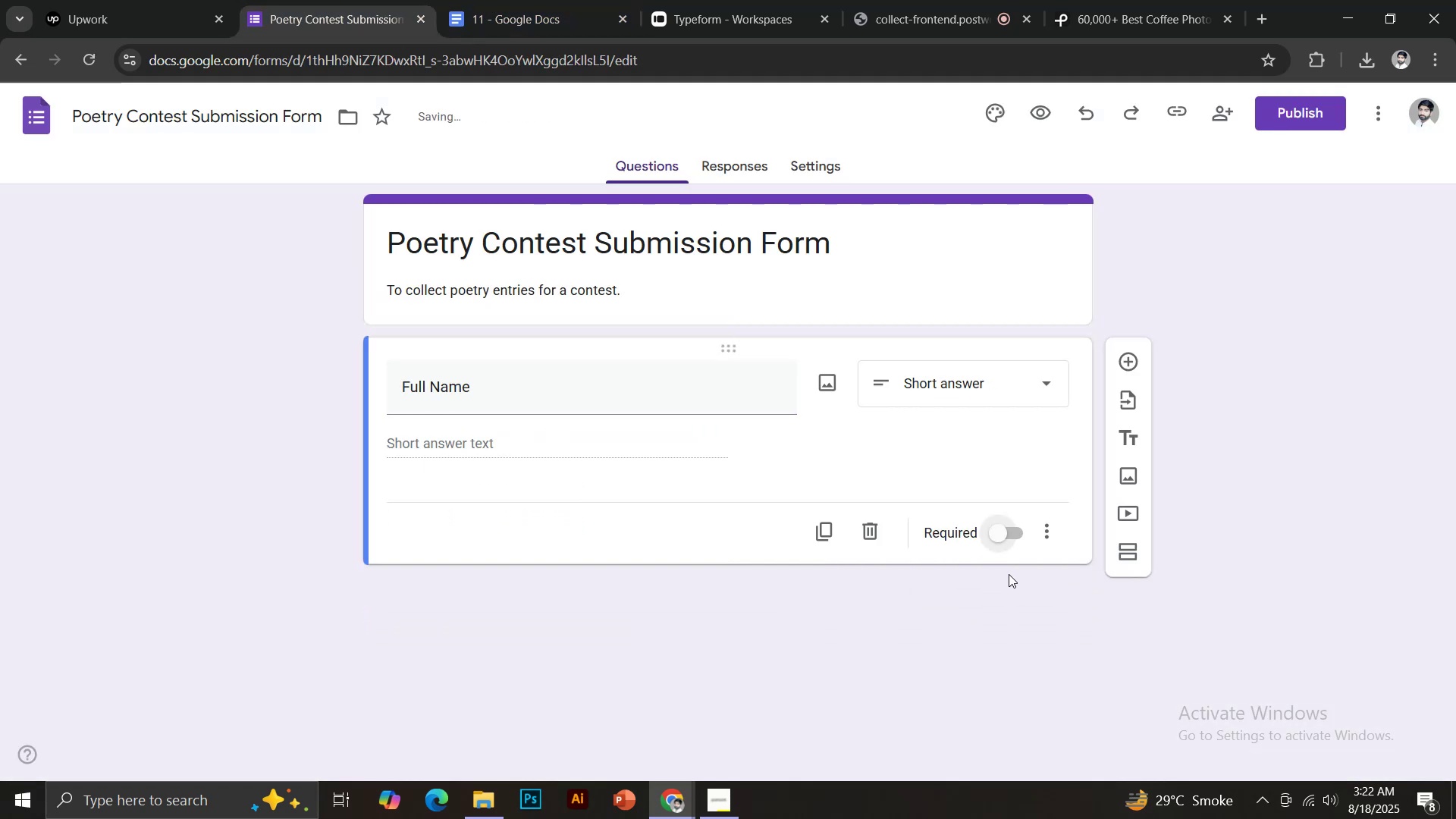 
left_click([998, 540])
 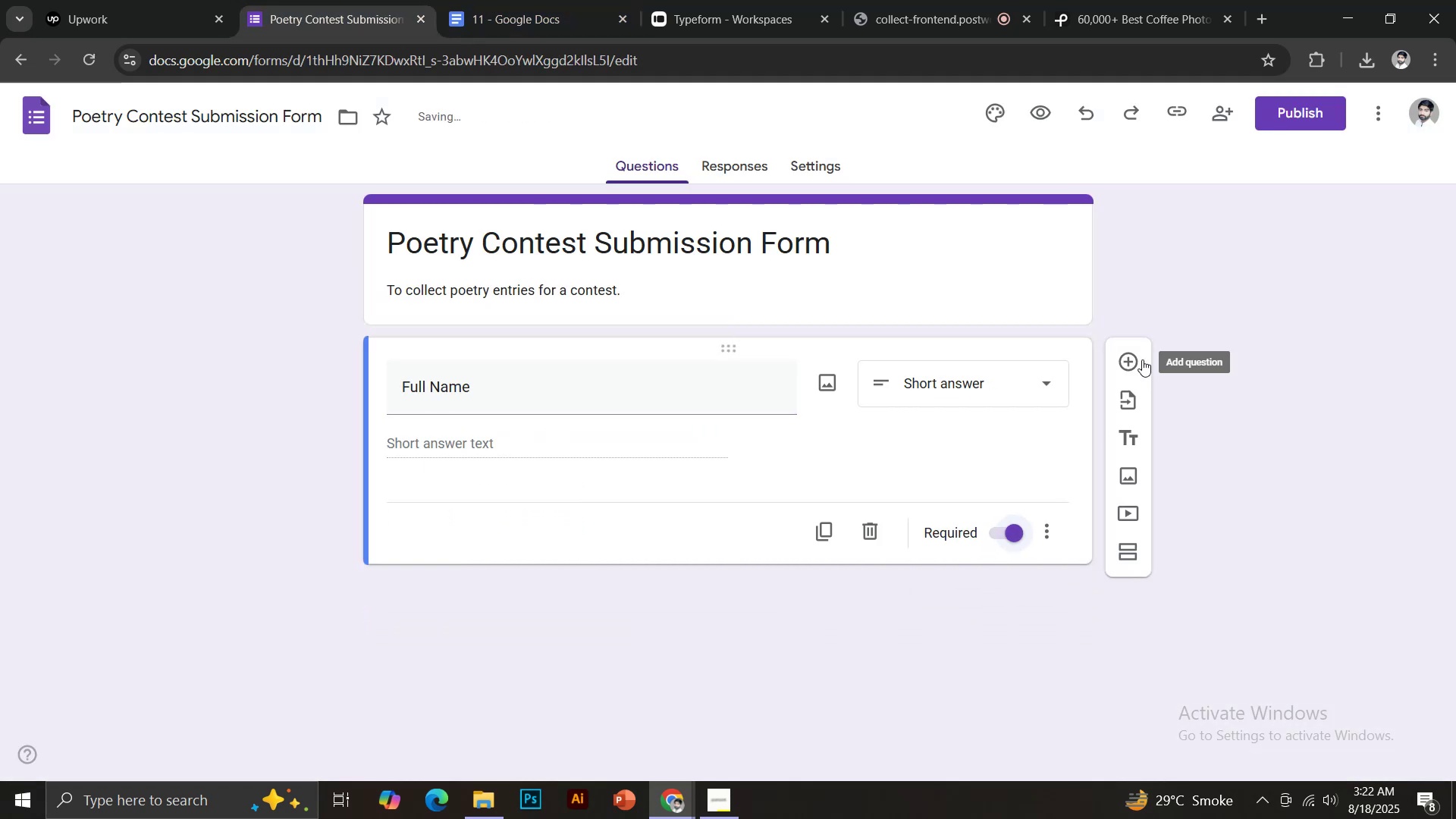 
left_click([1143, 353])
 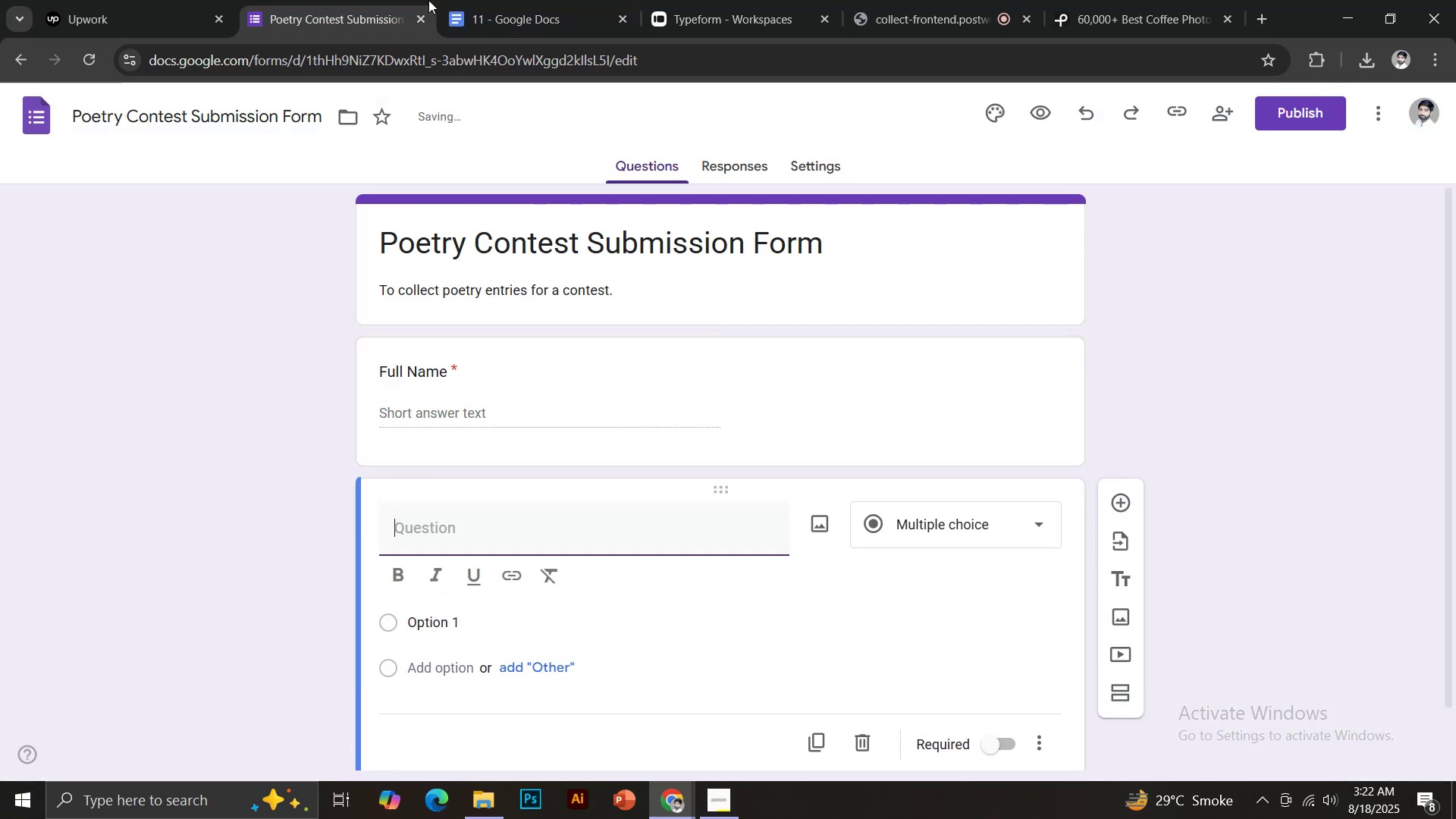 
left_click([519, 0])
 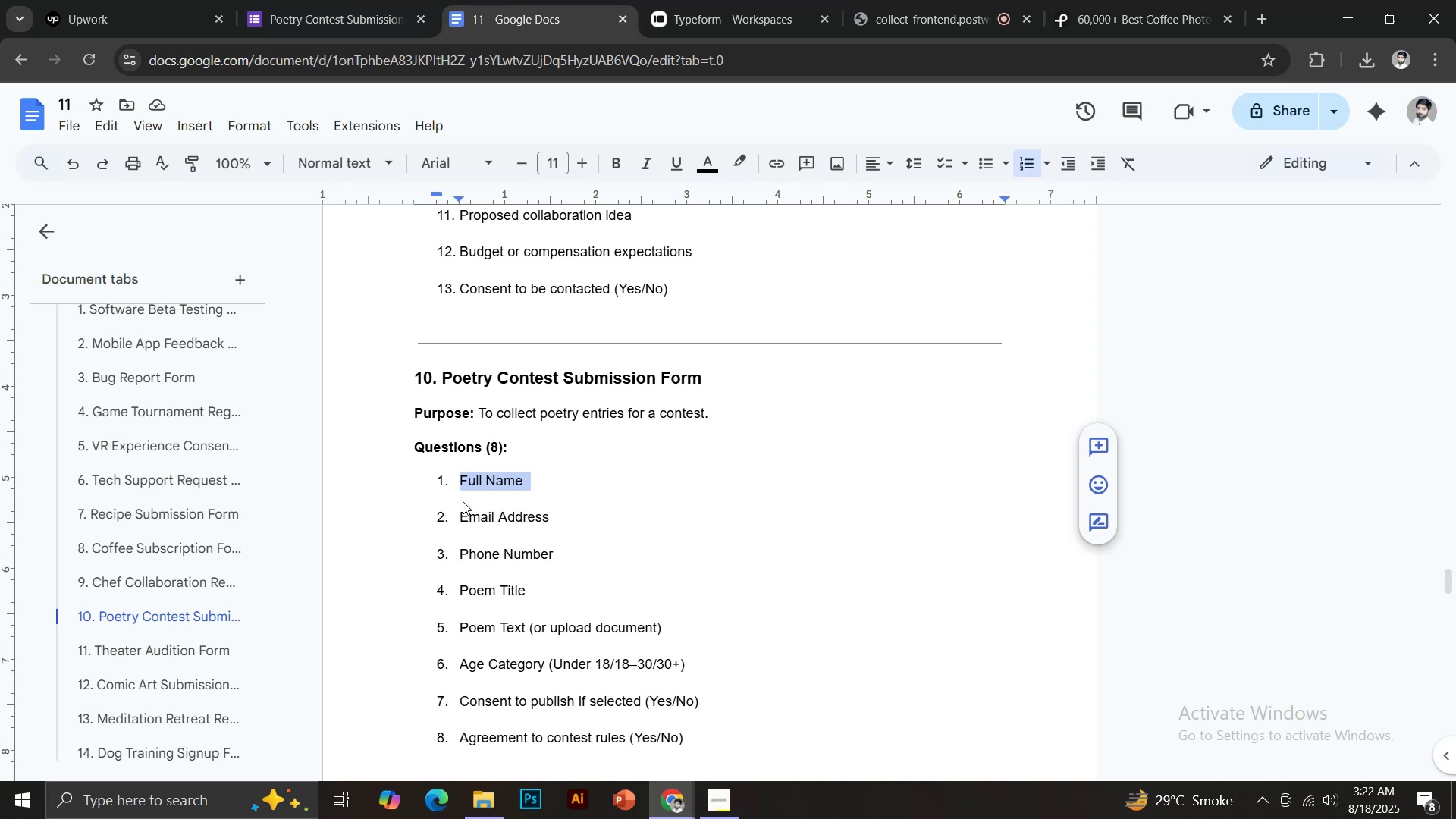 
left_click_drag(start_coordinate=[463, 513], to_coordinate=[547, 513])
 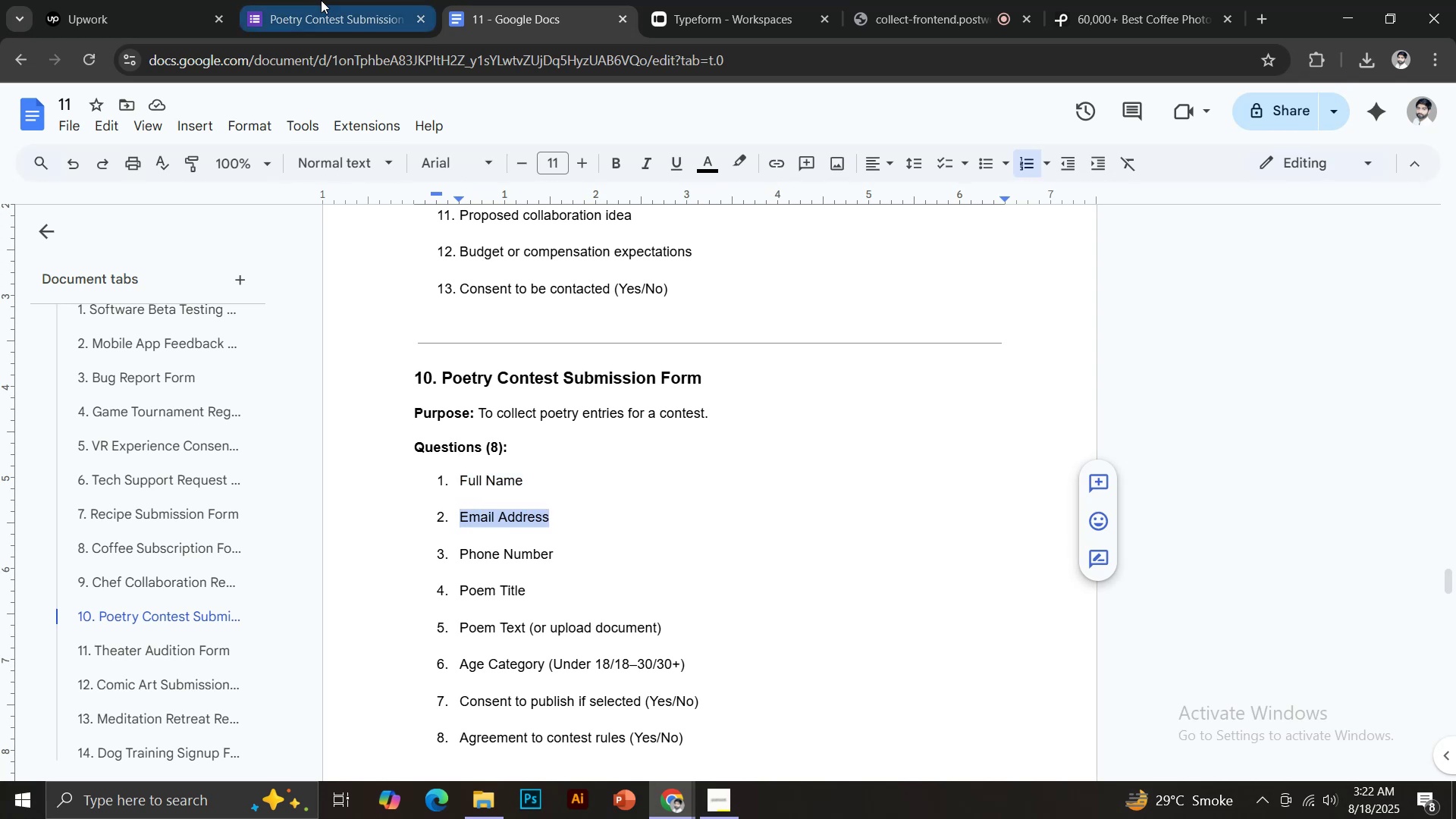 
key(Control+C)
 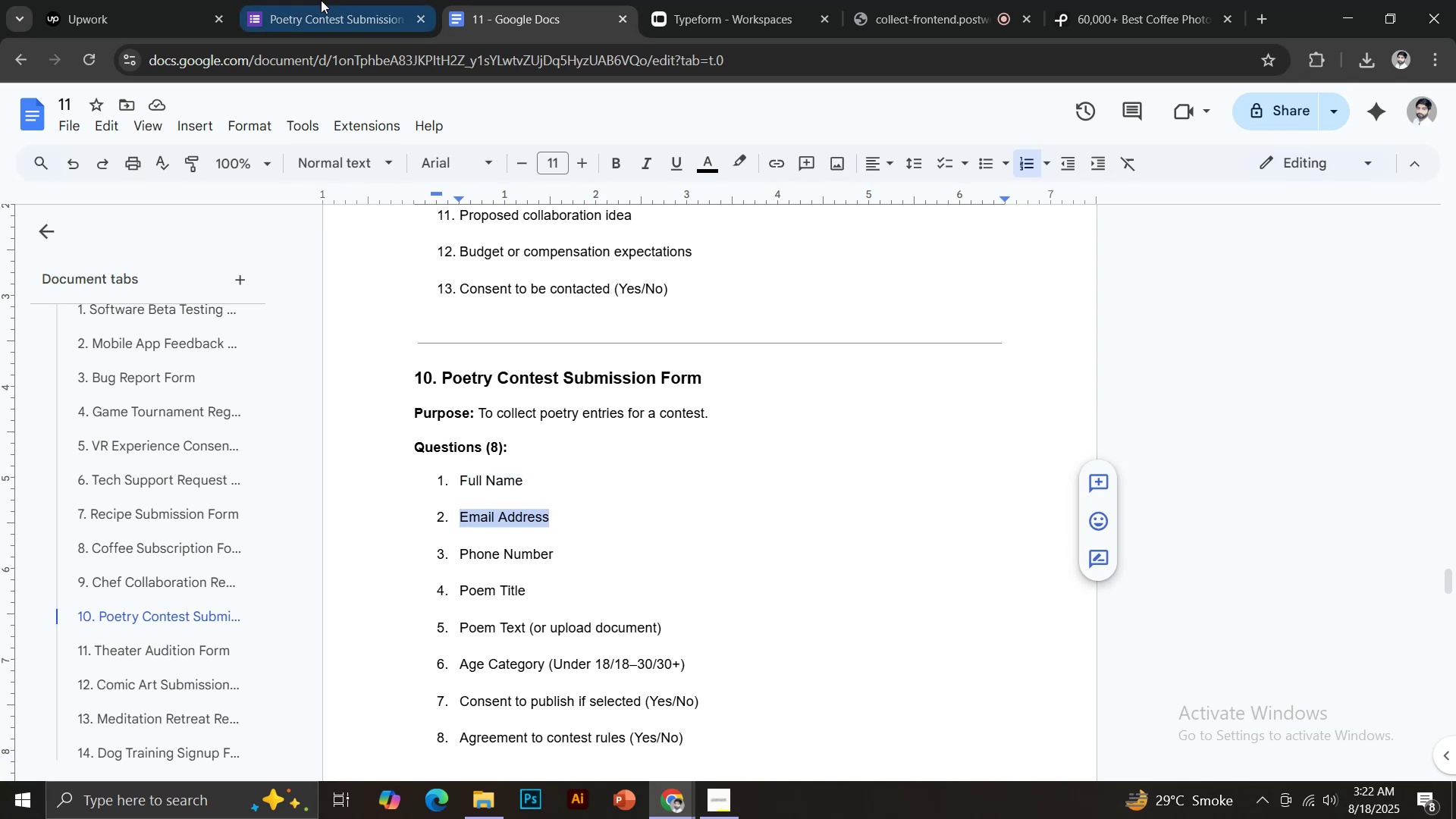 
key(Control+Shift+V)
 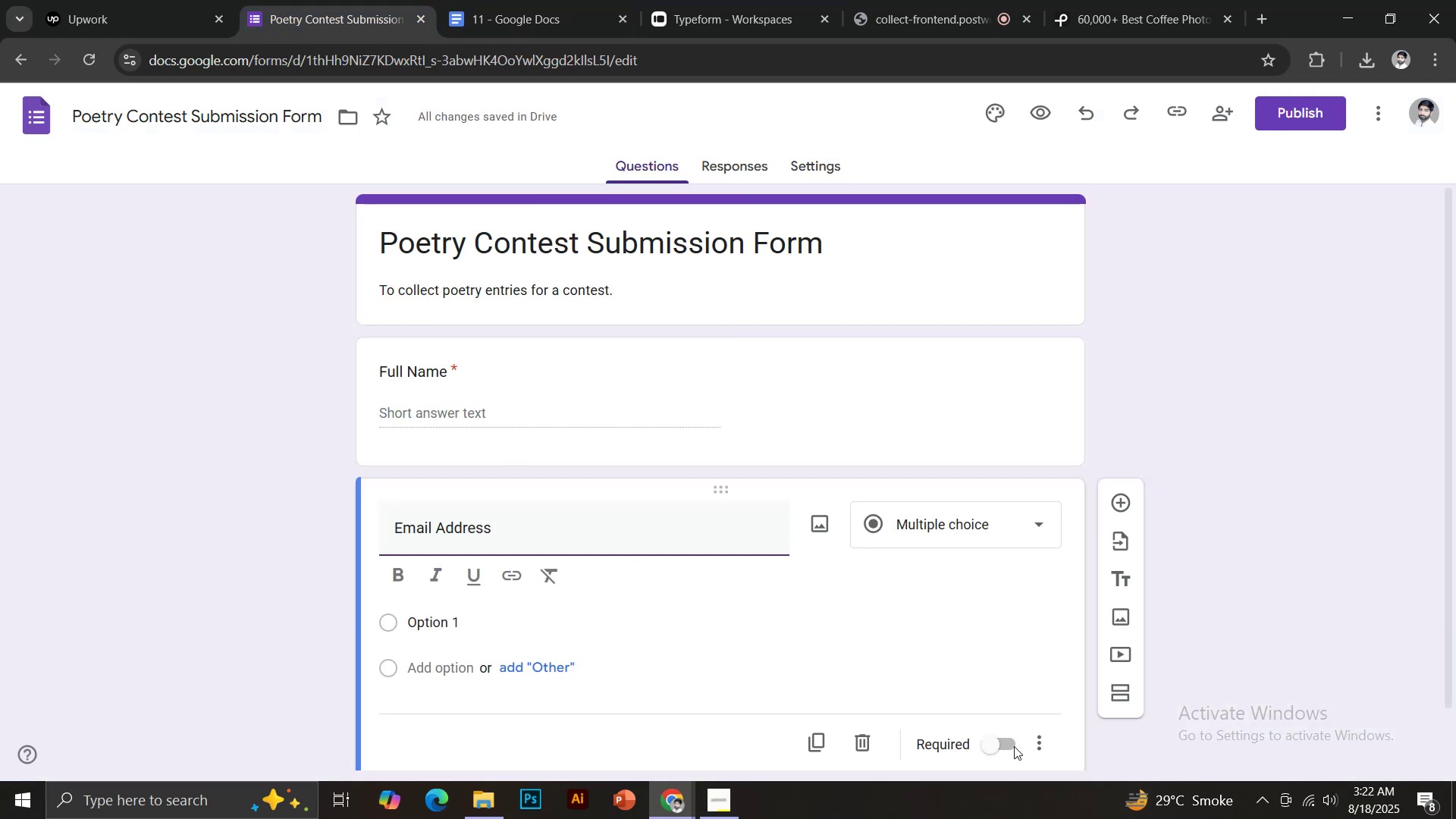 
left_click([1000, 749])
 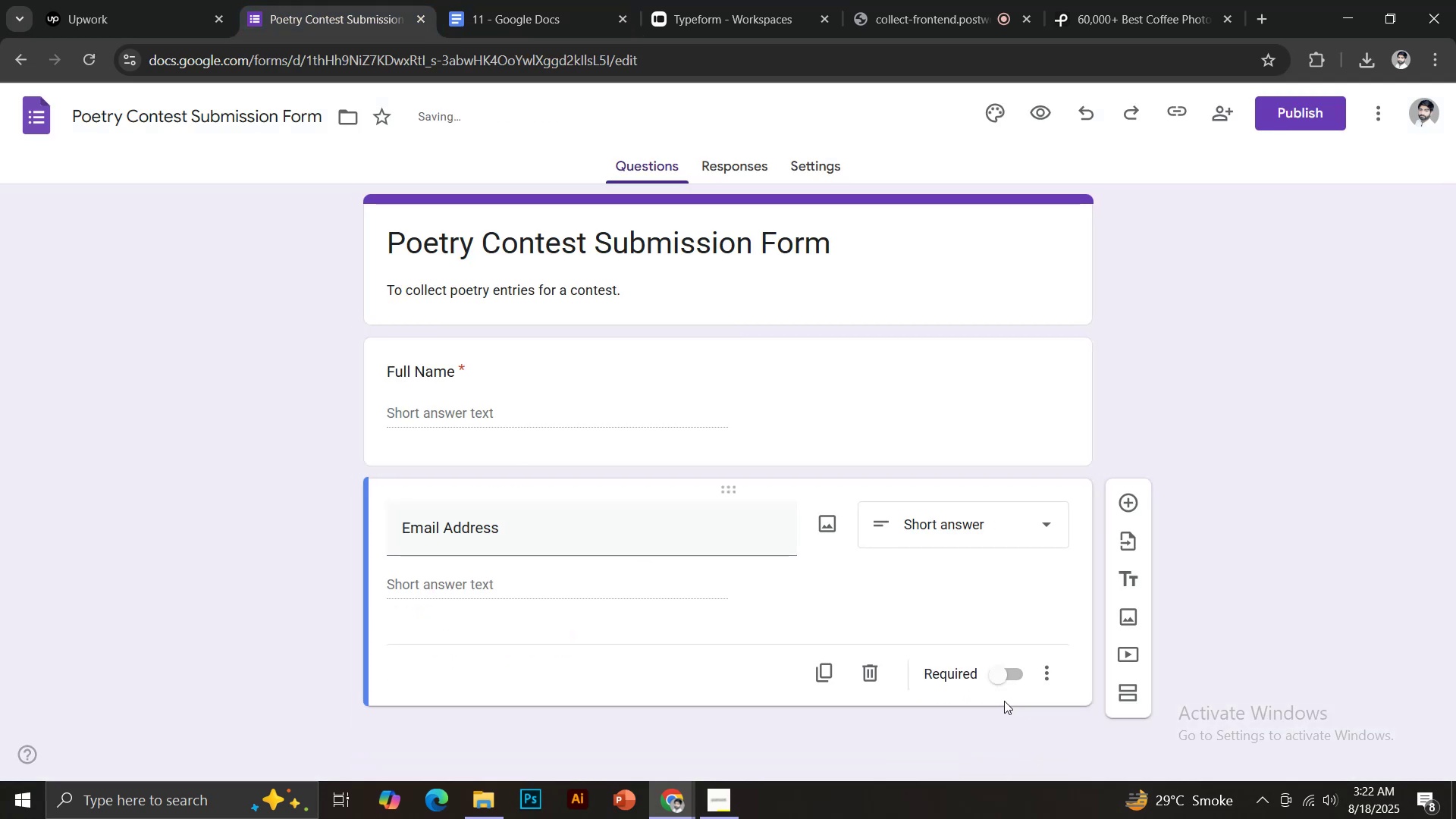 
left_click([1001, 678])
 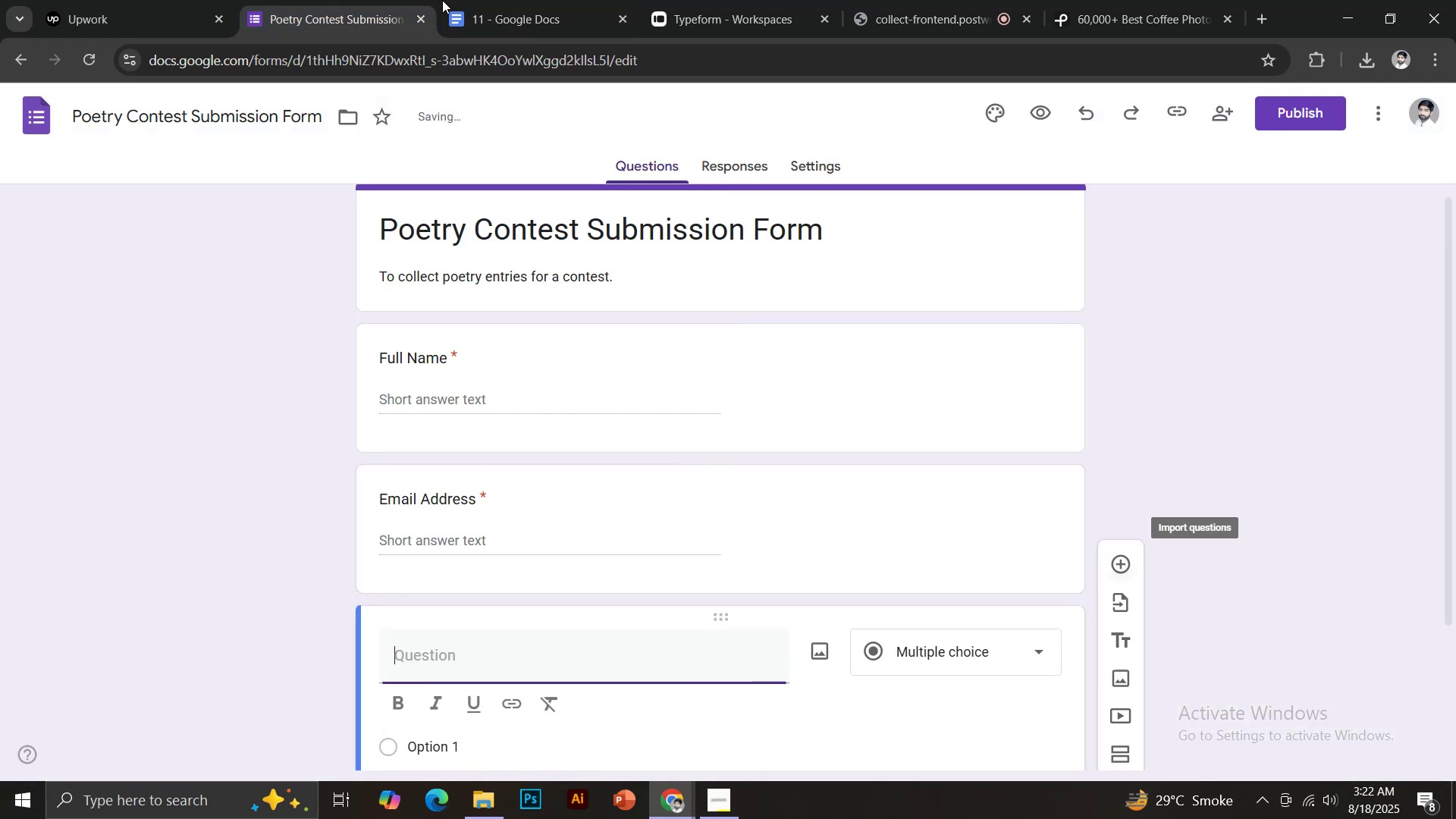 
left_click([521, 0])
 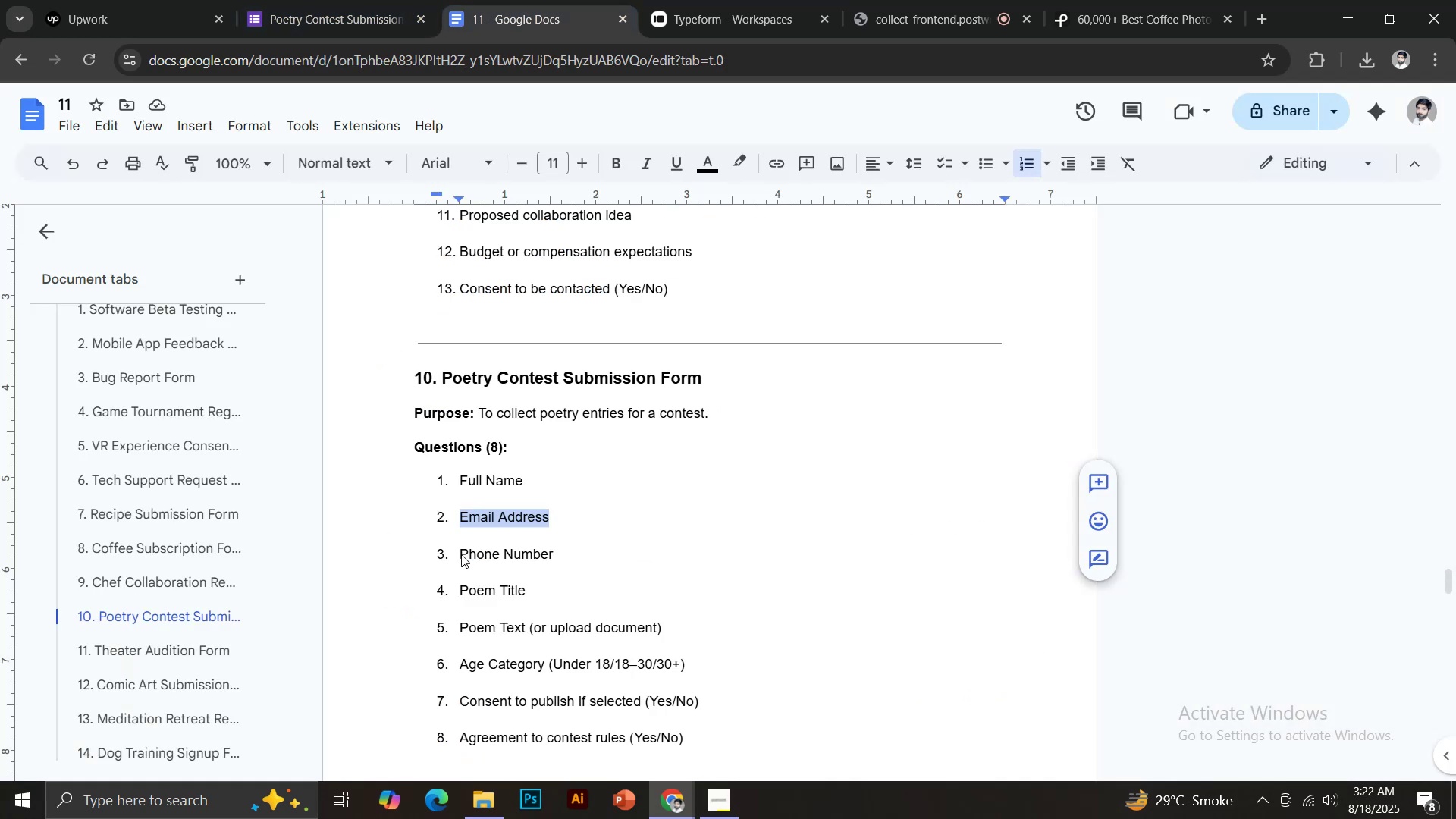 
left_click_drag(start_coordinate=[461, 554], to_coordinate=[570, 554])
 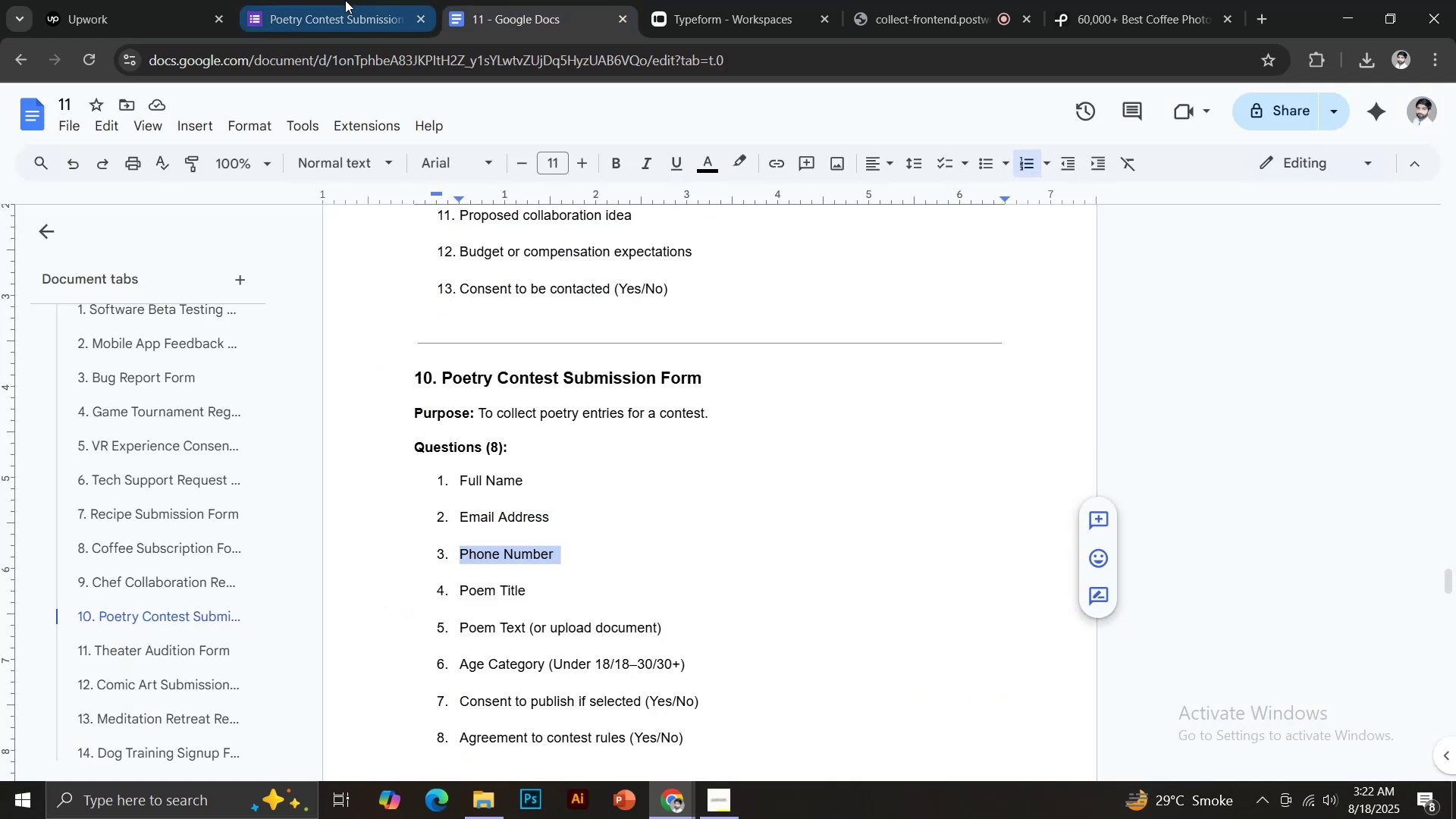 
key(Control+ControlLeft)
 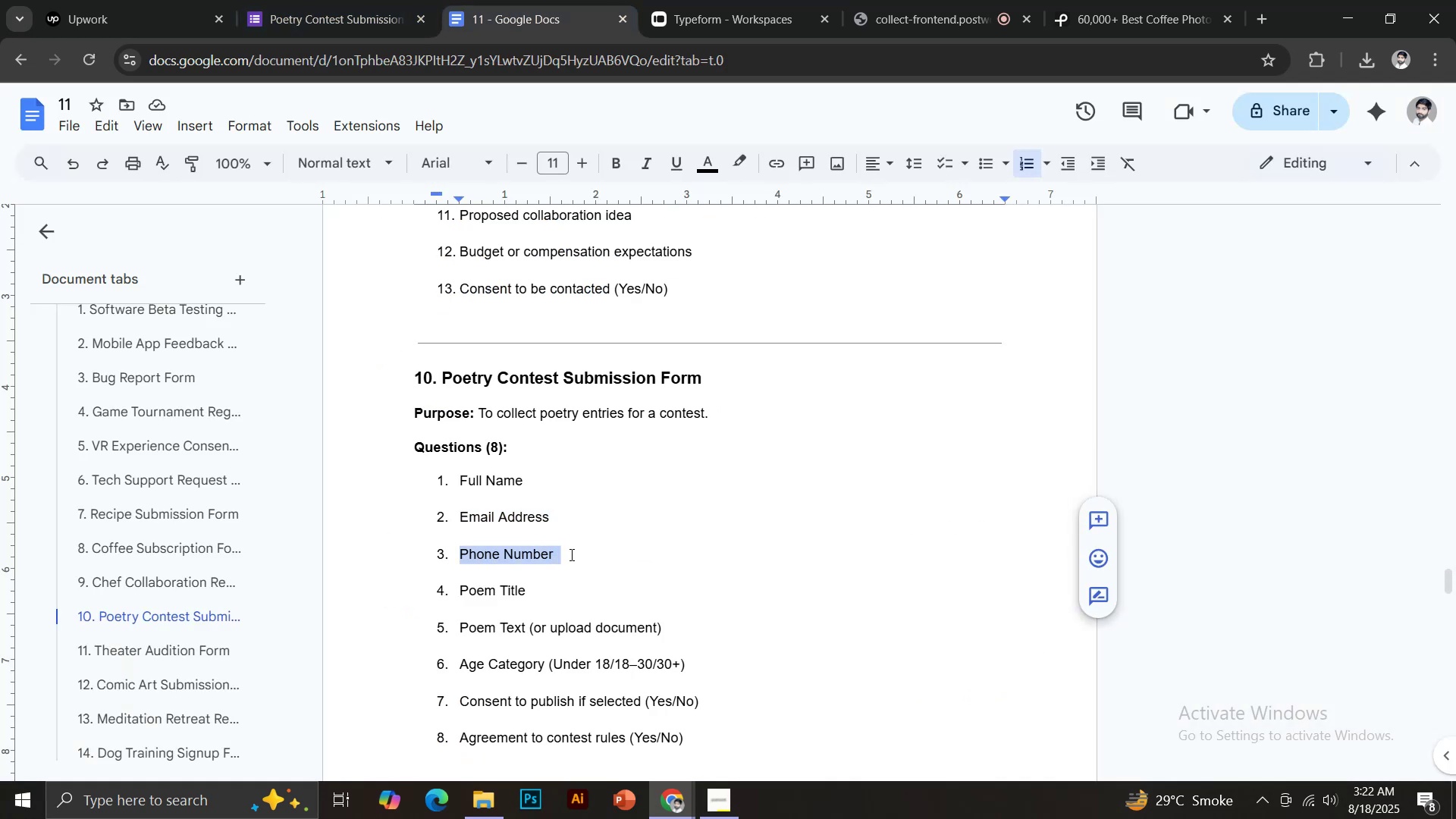 
key(Control+C)
 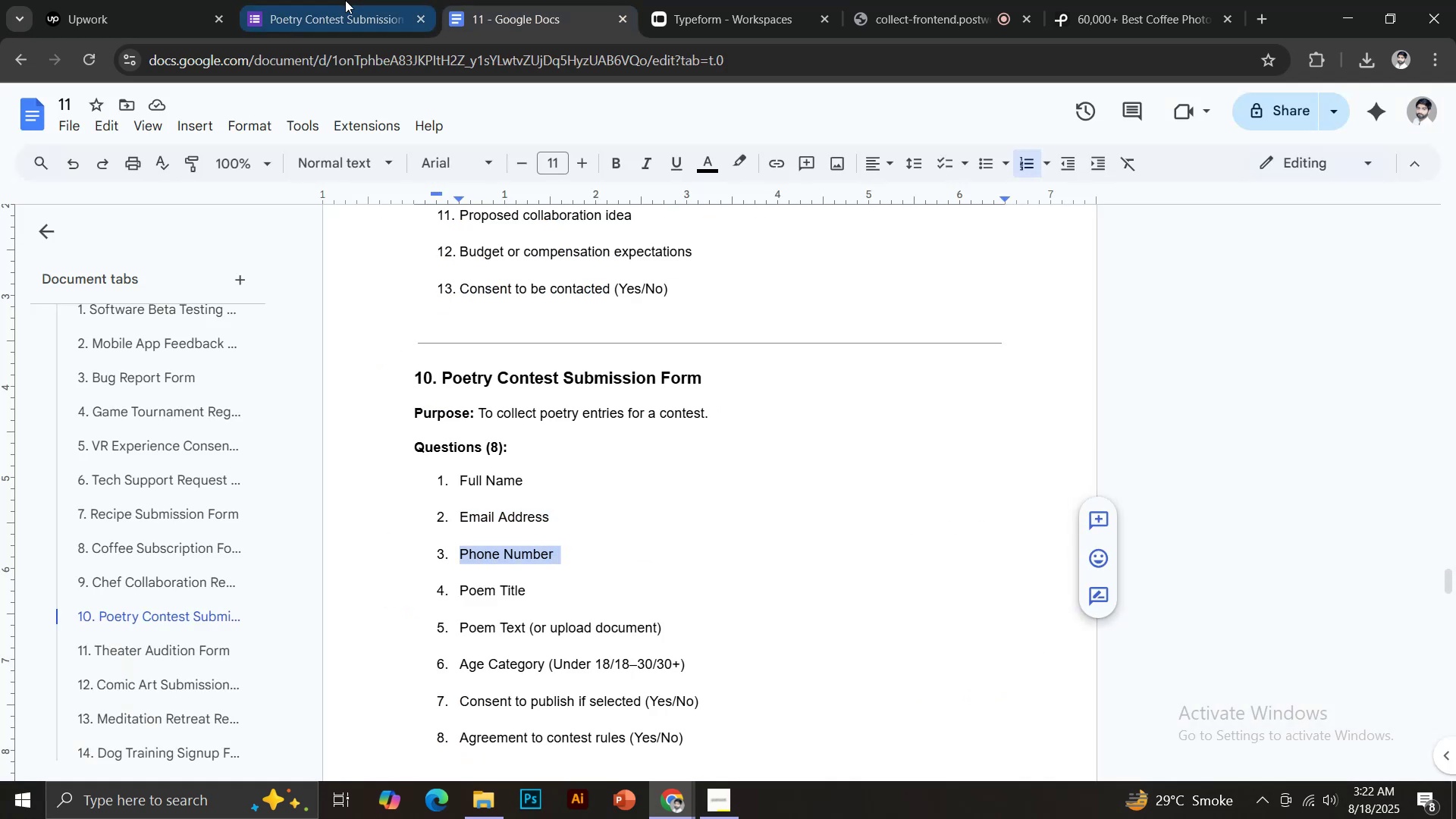 
left_click([345, 0])
 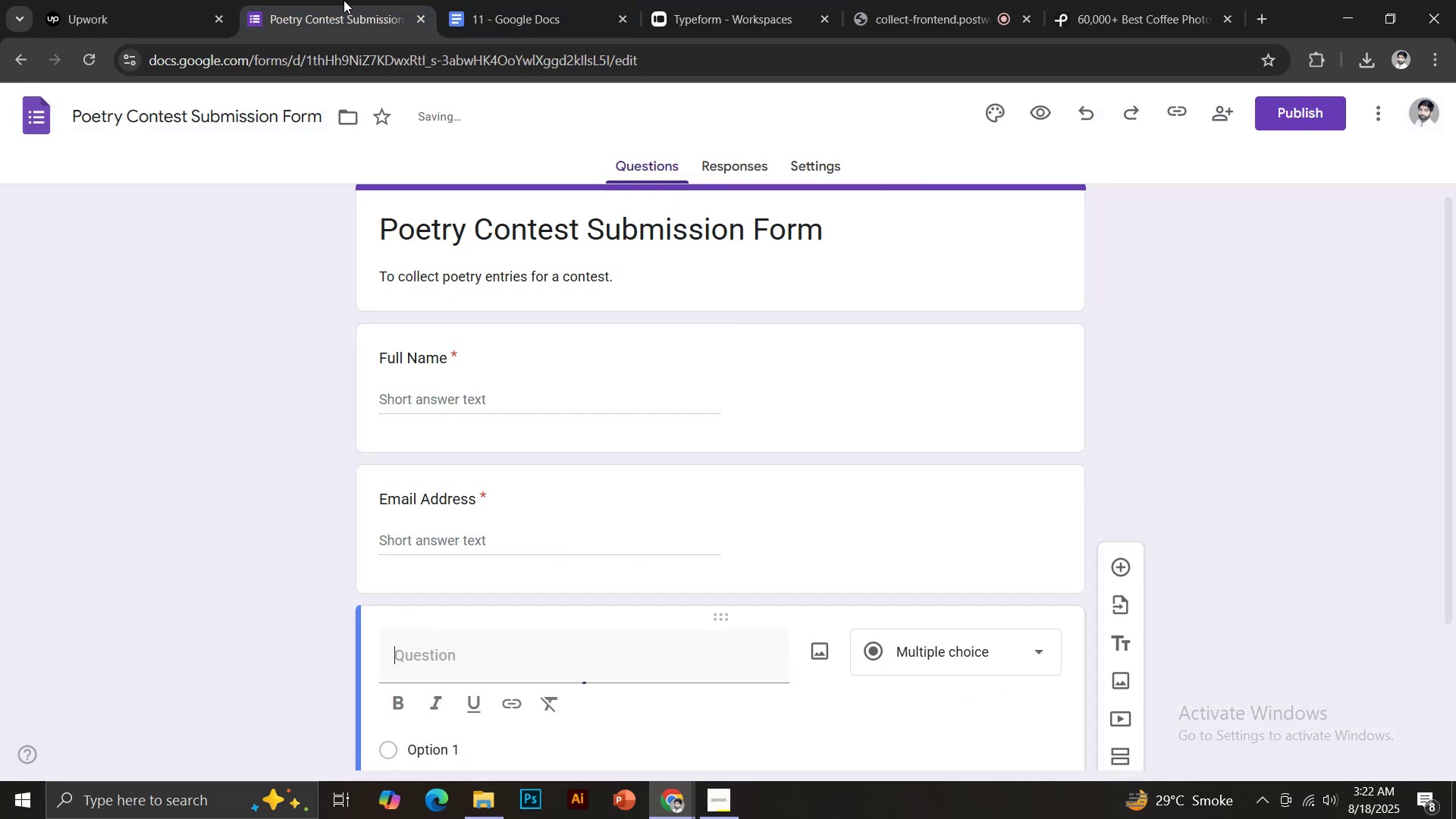 
key(Control+Shift+V)
 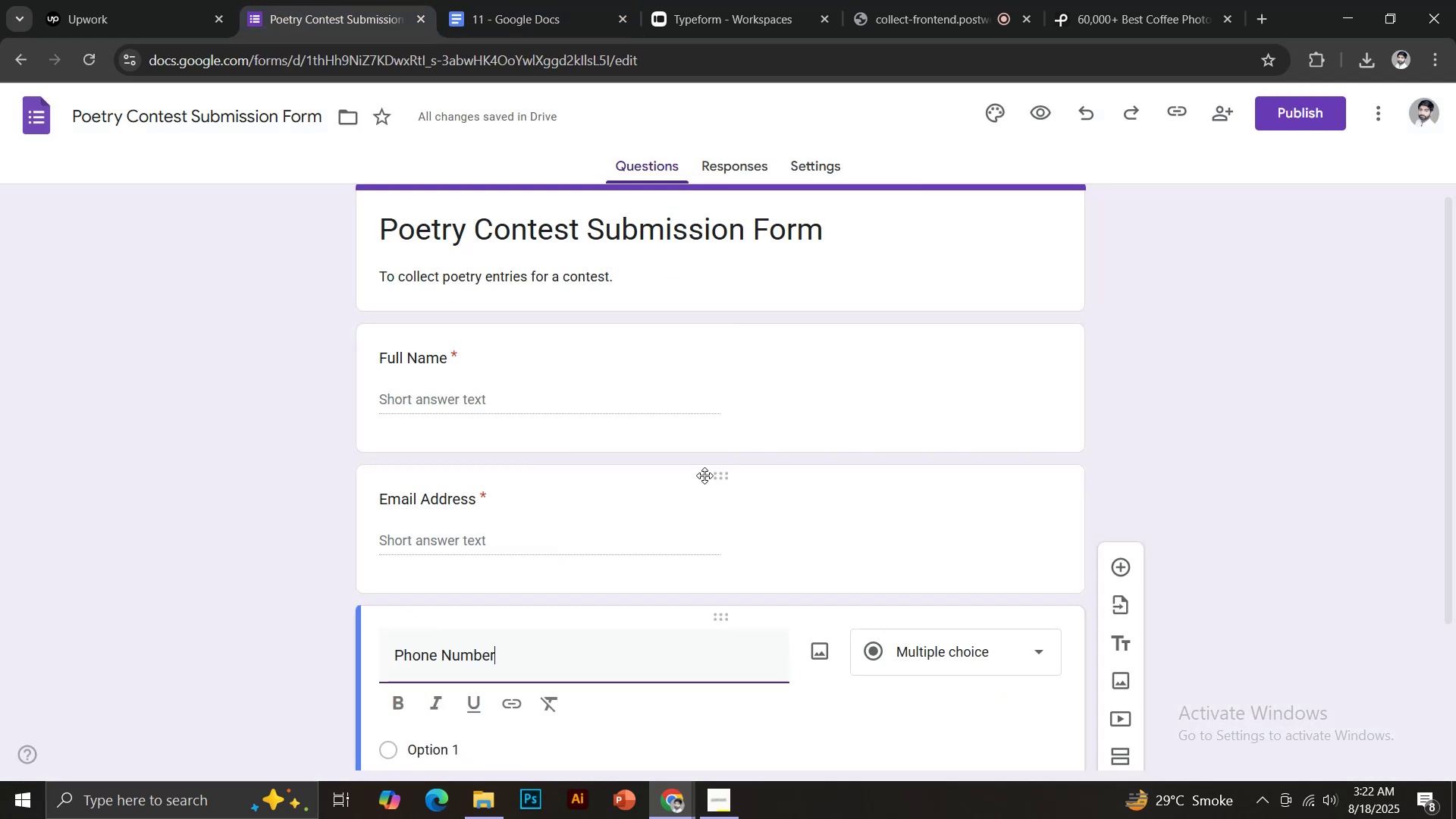 
scroll: coordinate [717, 463], scroll_direction: down, amount: 5.0
 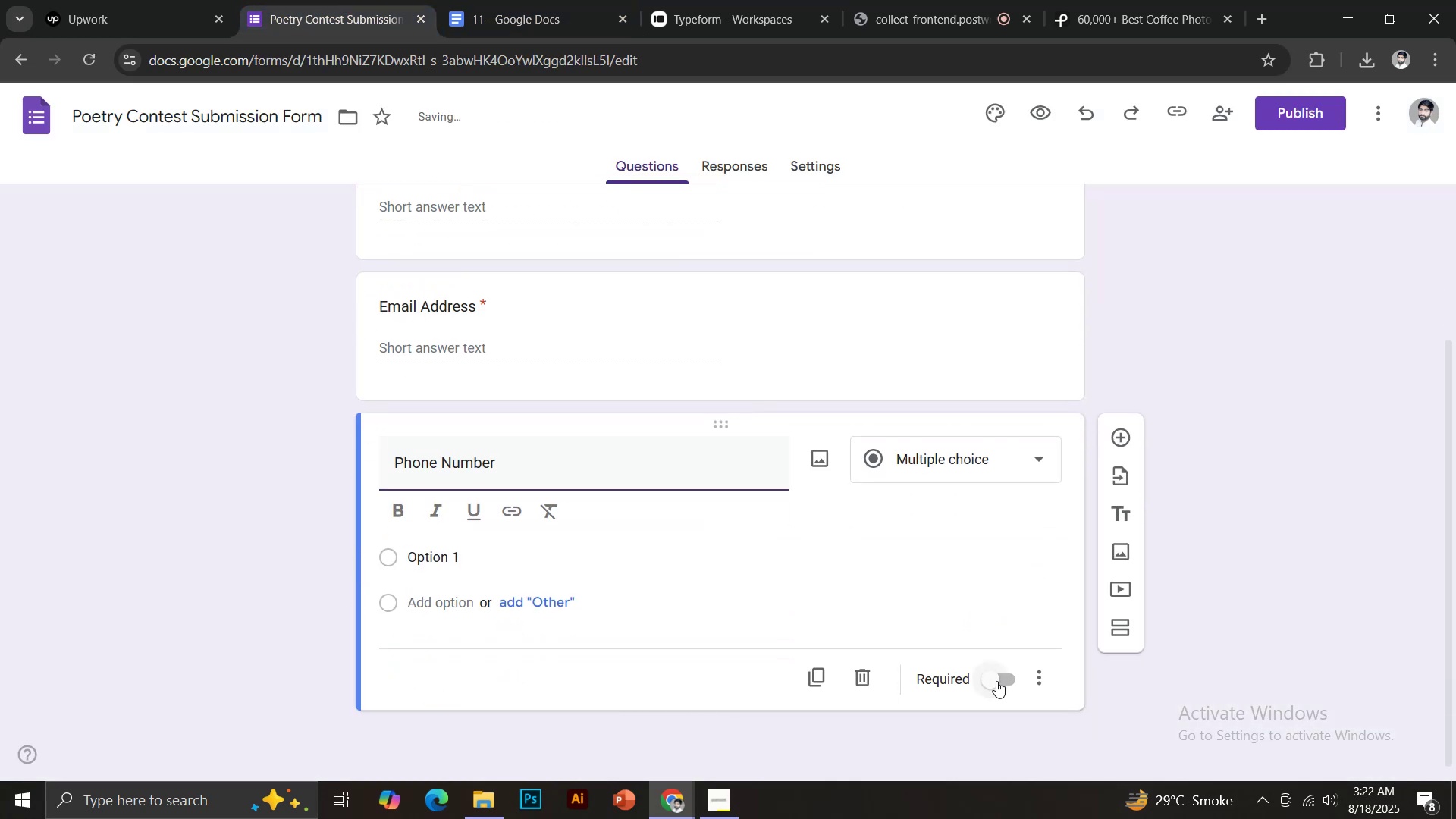 
left_click([996, 682])
 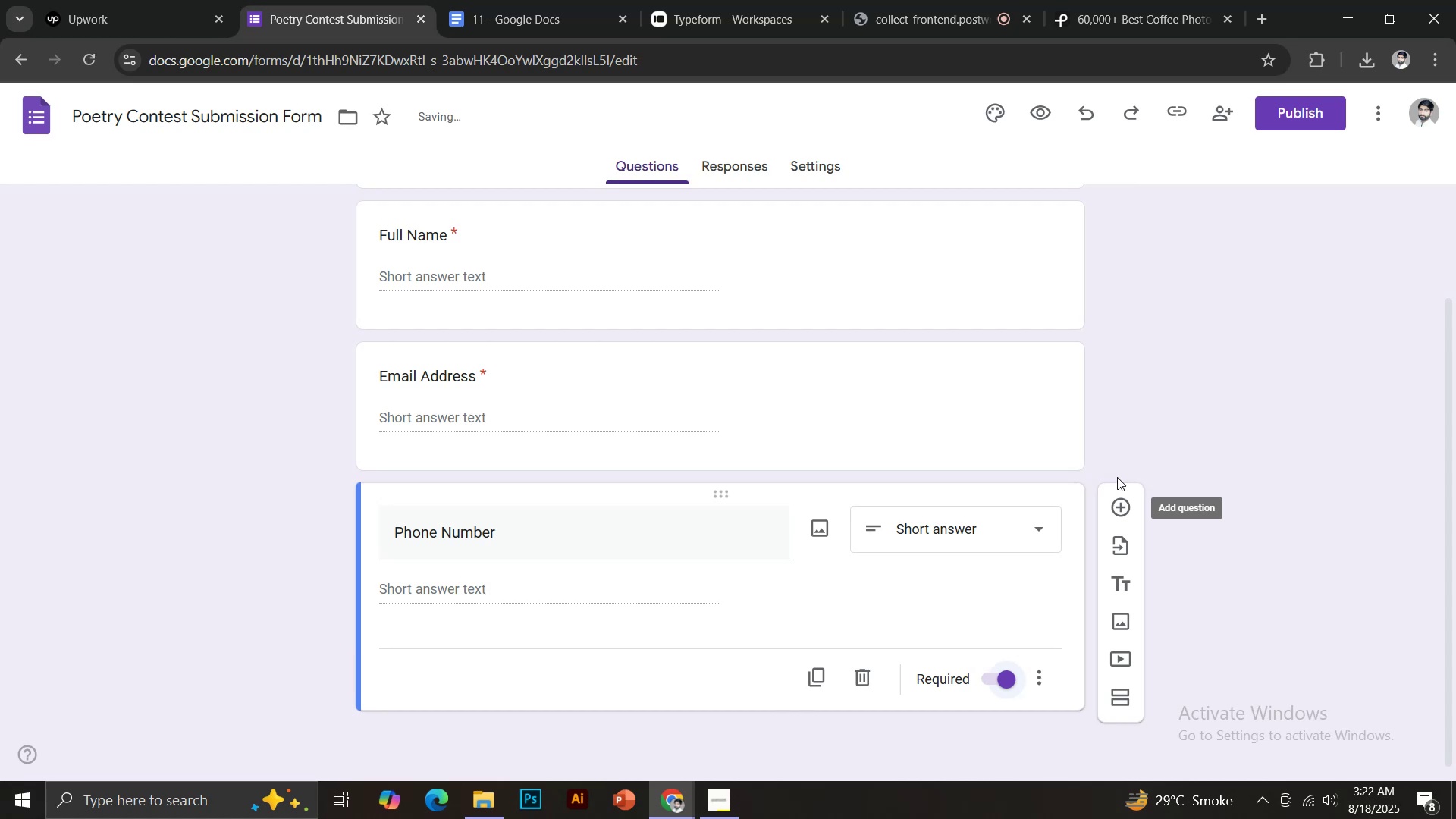 
left_click([1122, 507])
 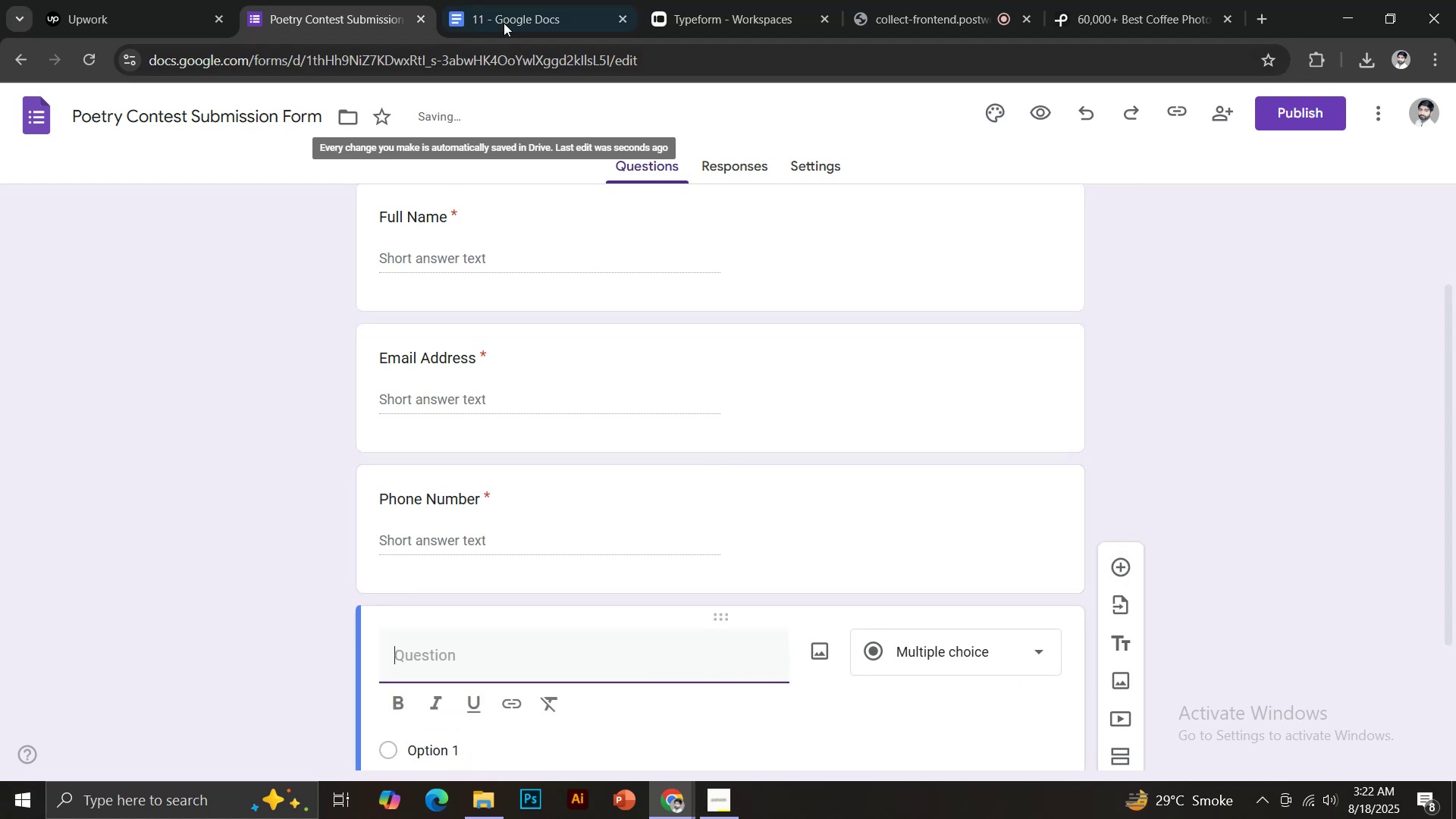 
left_click([517, 8])
 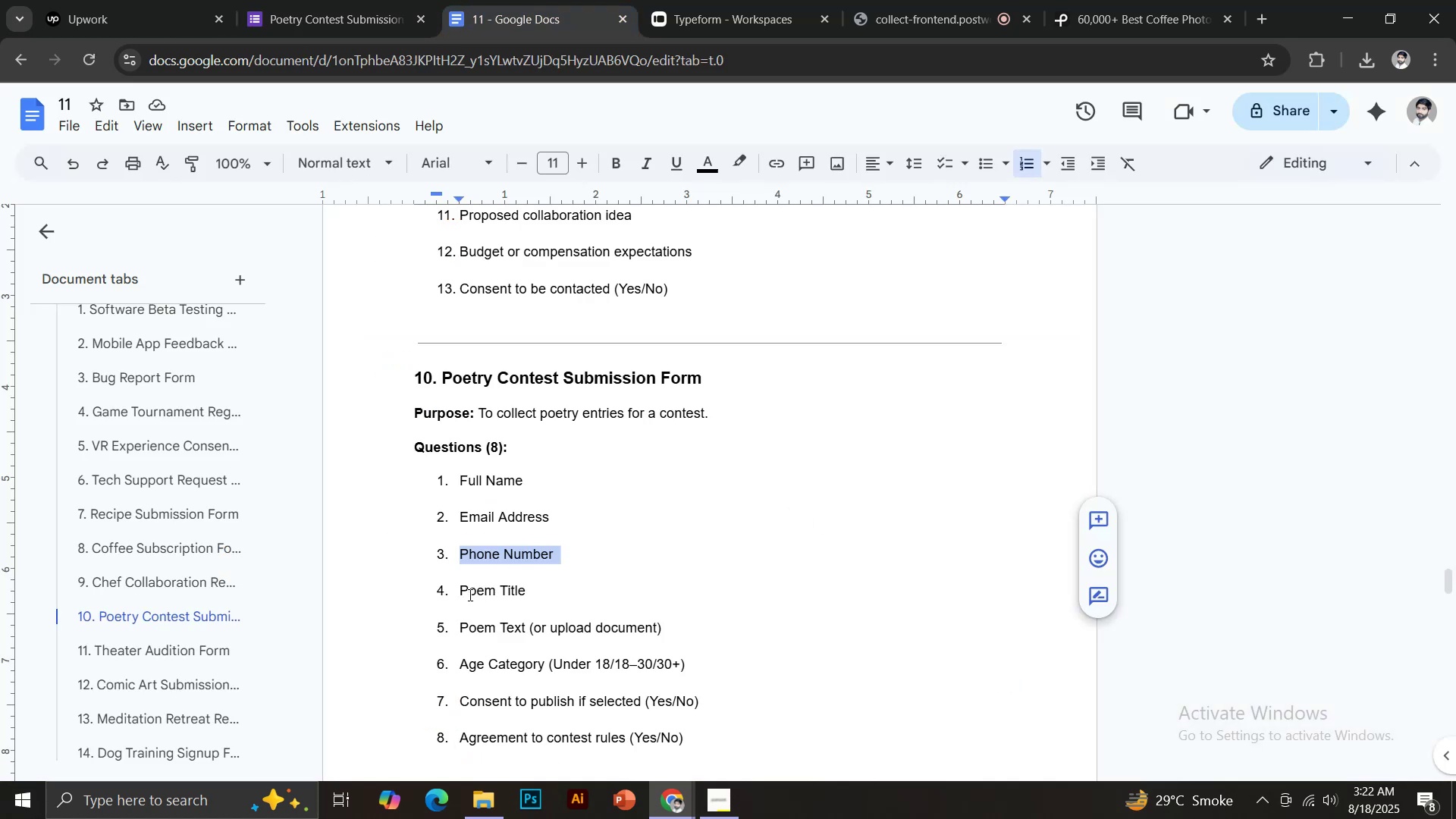 
left_click_drag(start_coordinate=[459, 594], to_coordinate=[526, 592])
 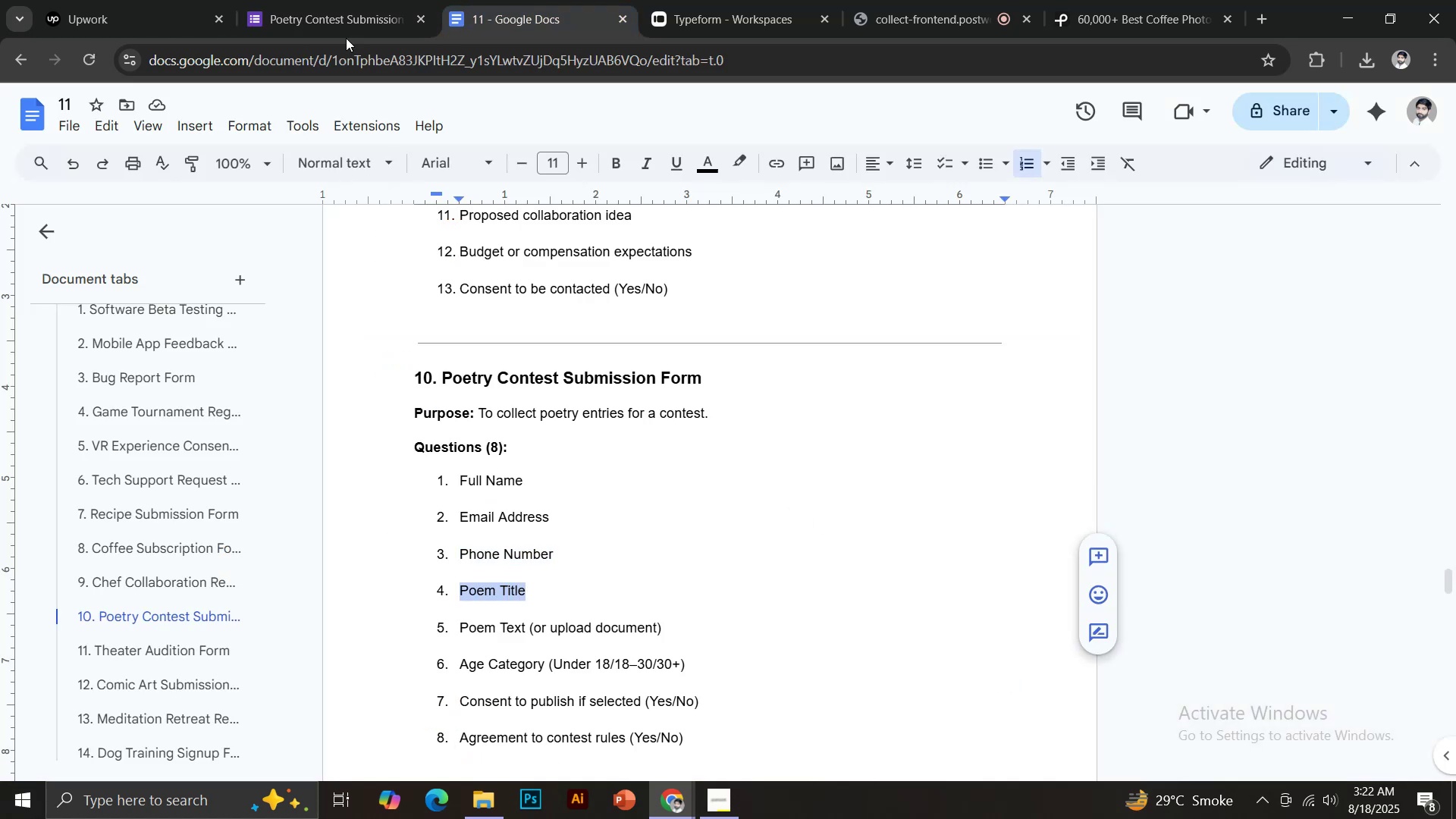 
key(Control+C)
 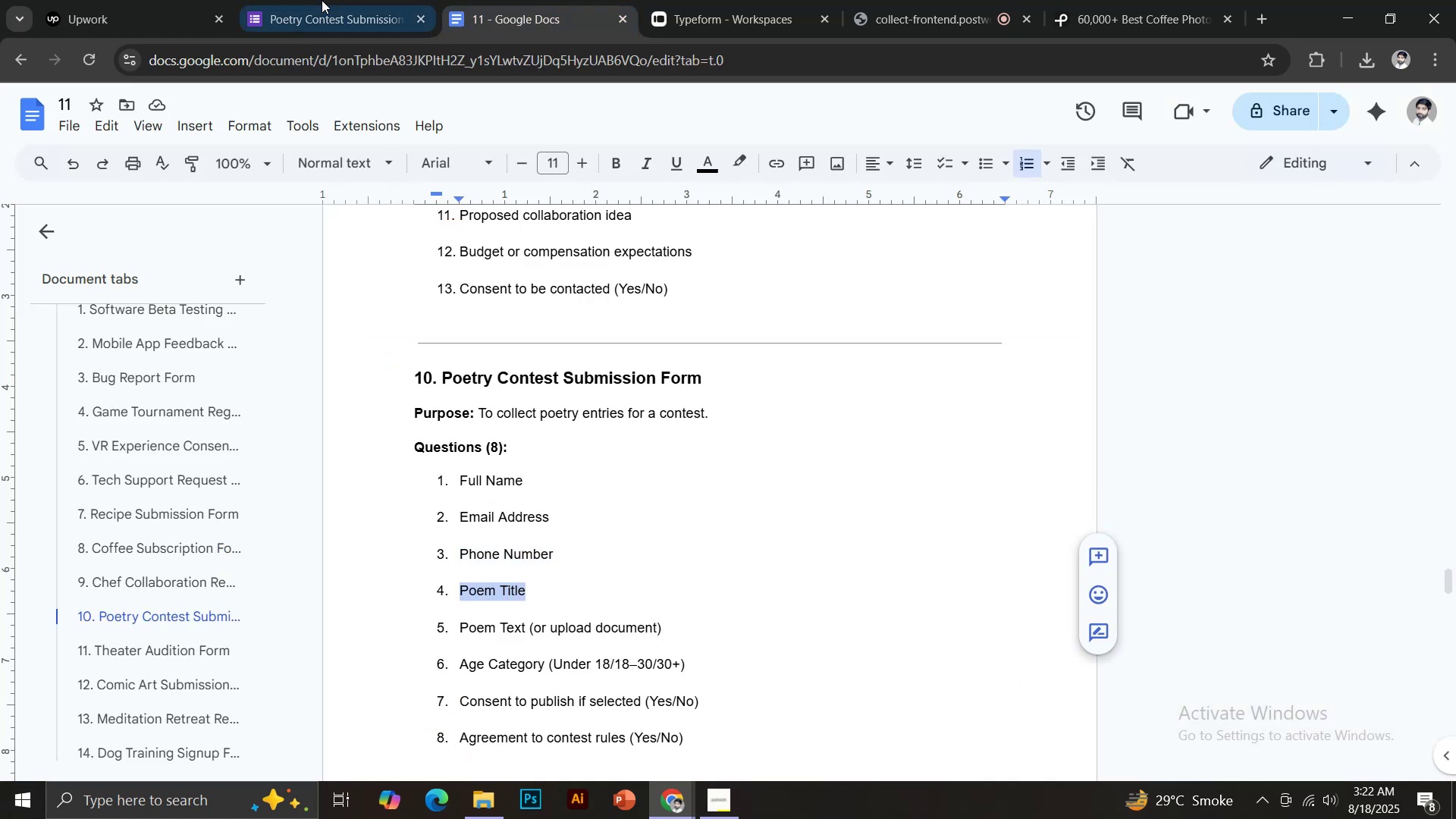 
left_click([318, 0])
 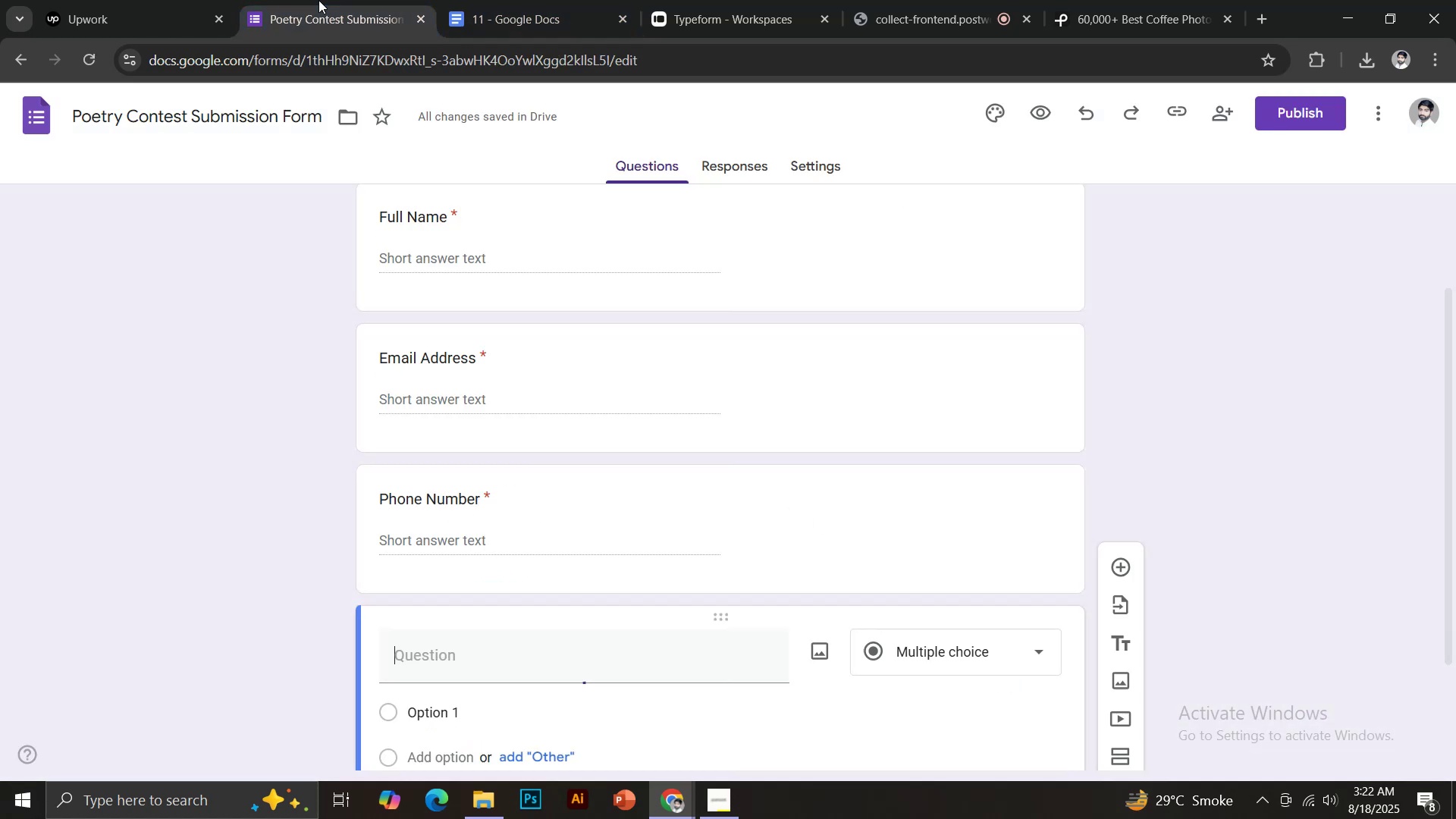 
key(Control+Shift+V)
 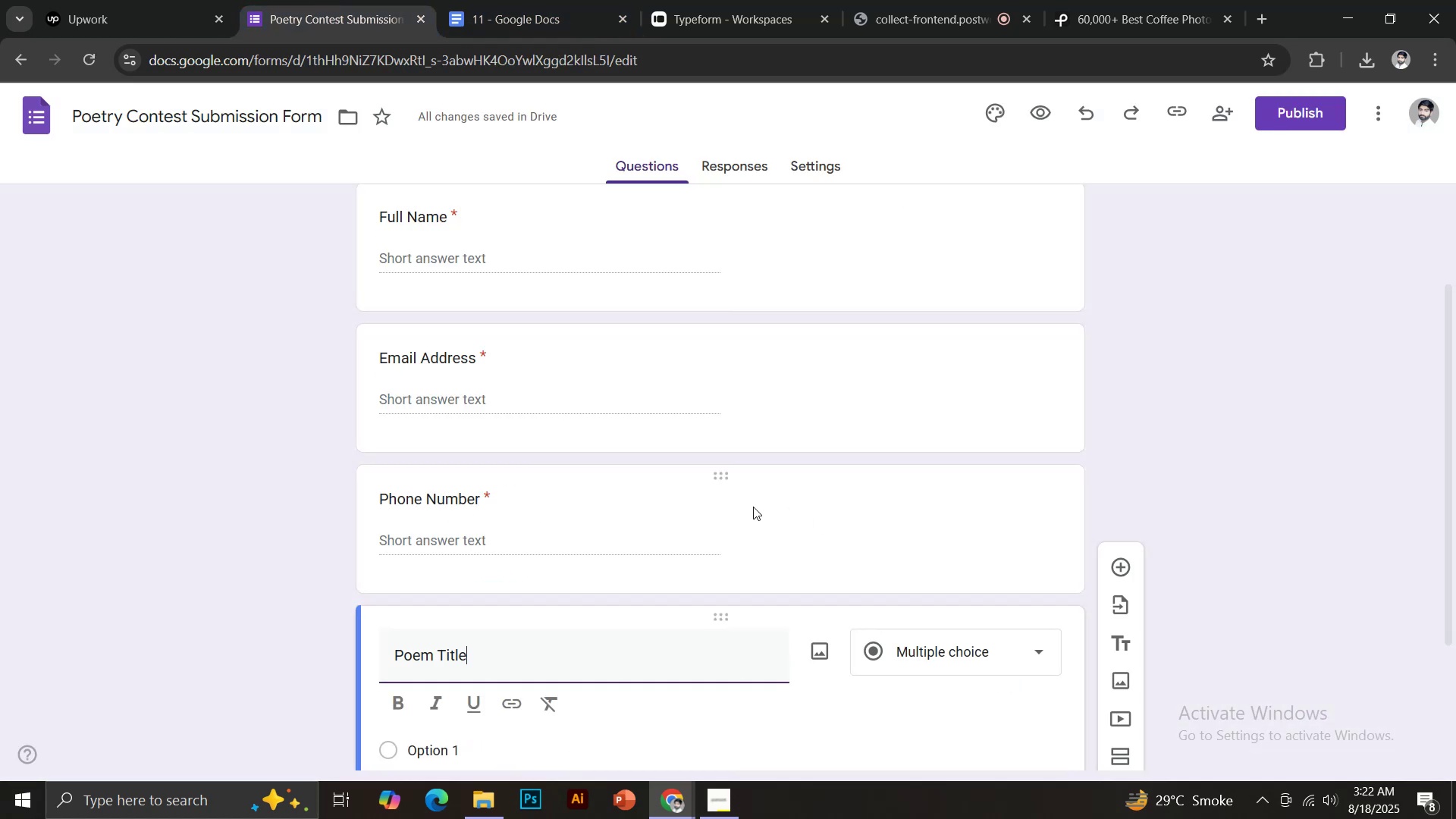 
scroll: coordinate [753, 506], scroll_direction: down, amount: 5.0
 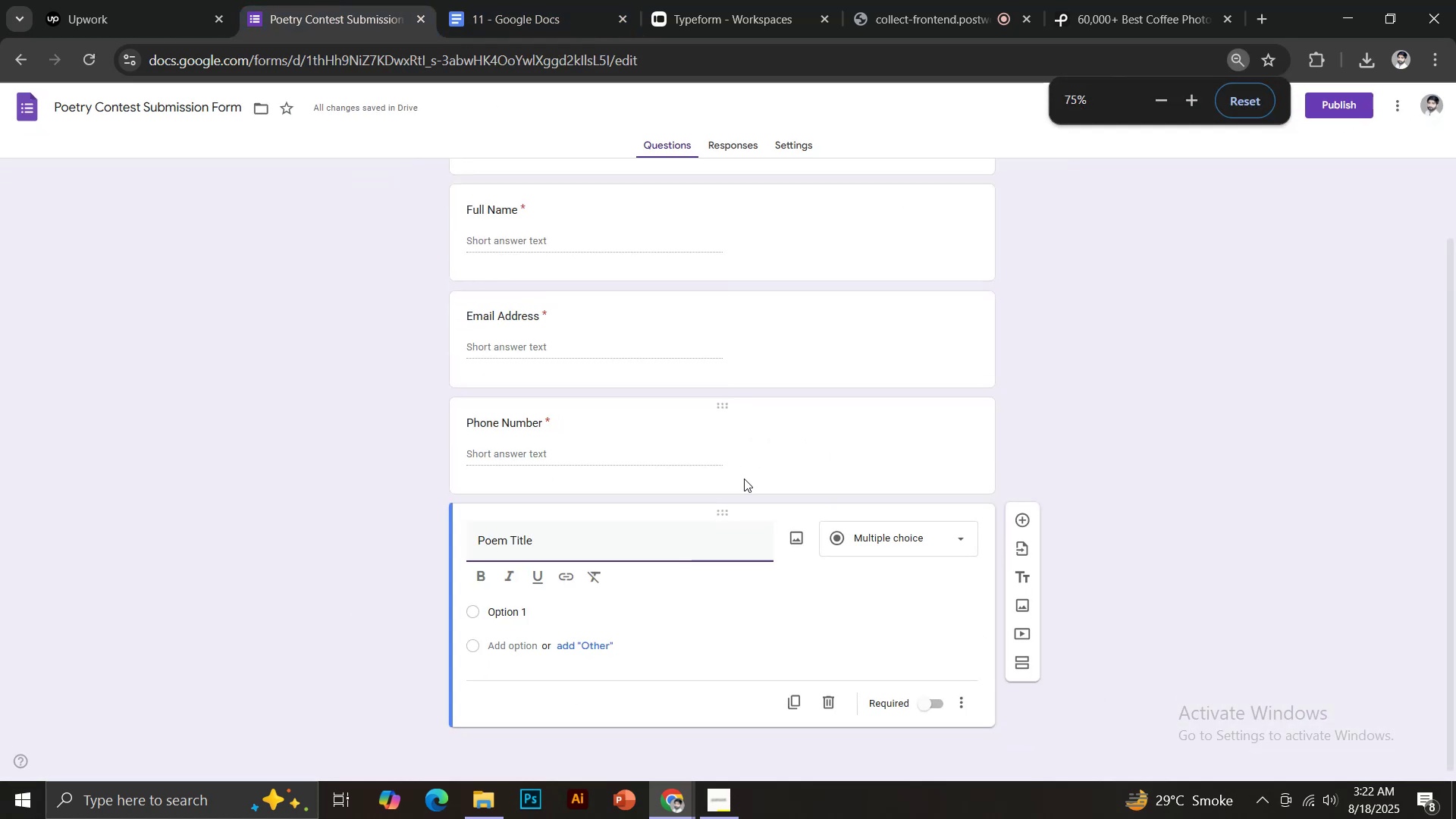 
hold_key(key=ControlLeft, duration=1.15)
scroll: coordinate [824, 472], scroll_direction: up, amount: 2.0
 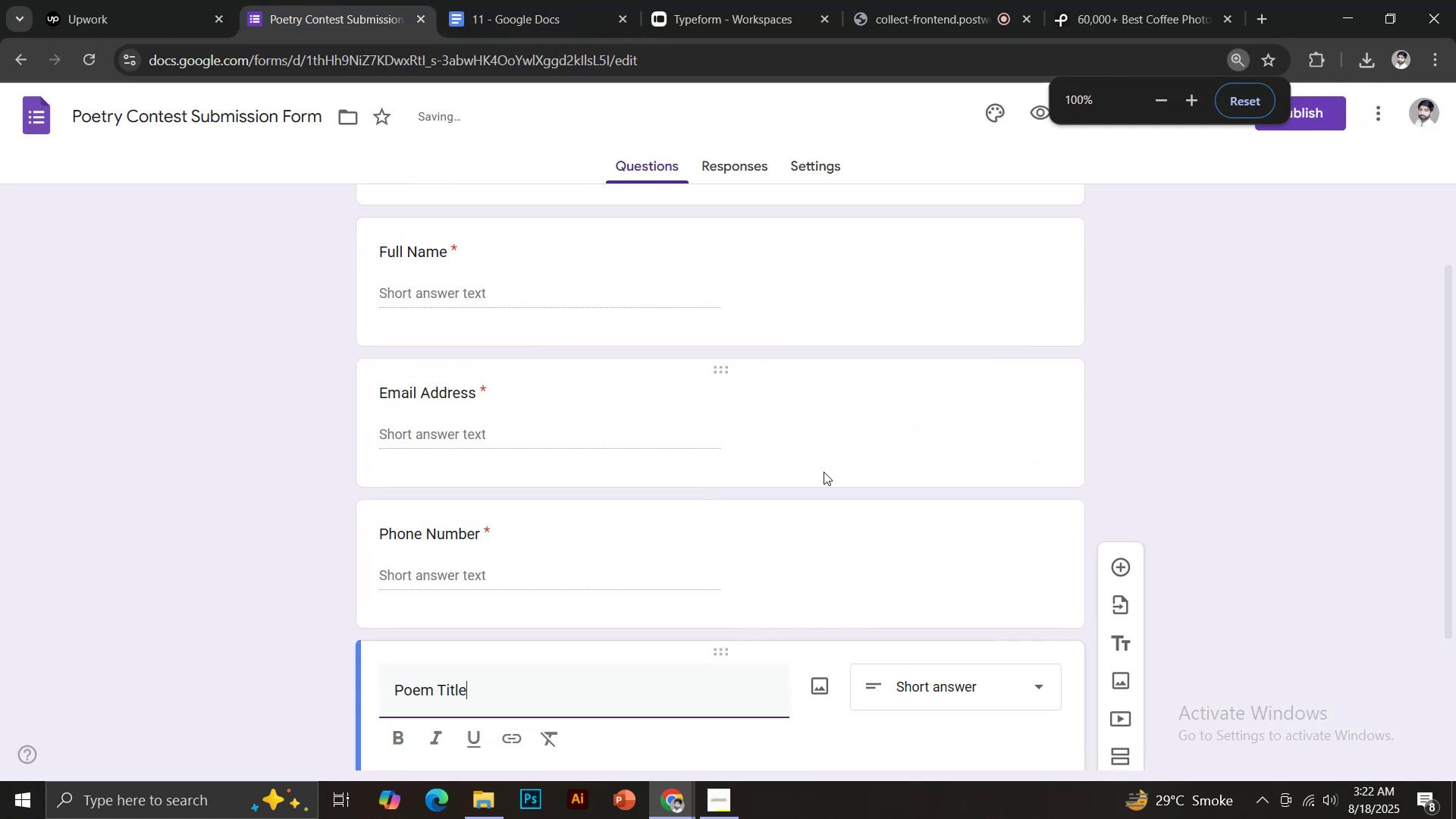 
scroll: coordinate [824, 472], scroll_direction: down, amount: 4.0
 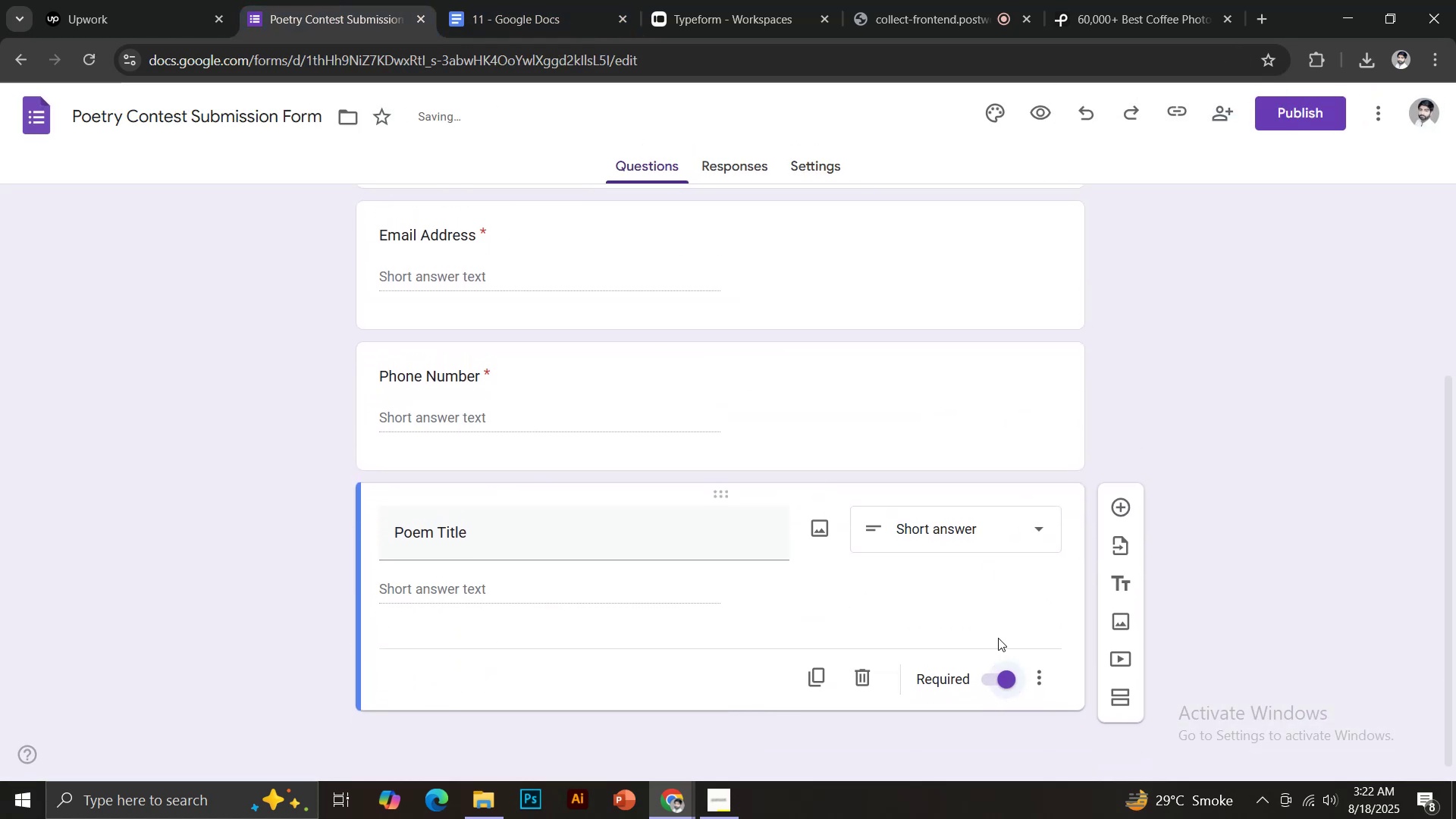 
left_click([1129, 514])
 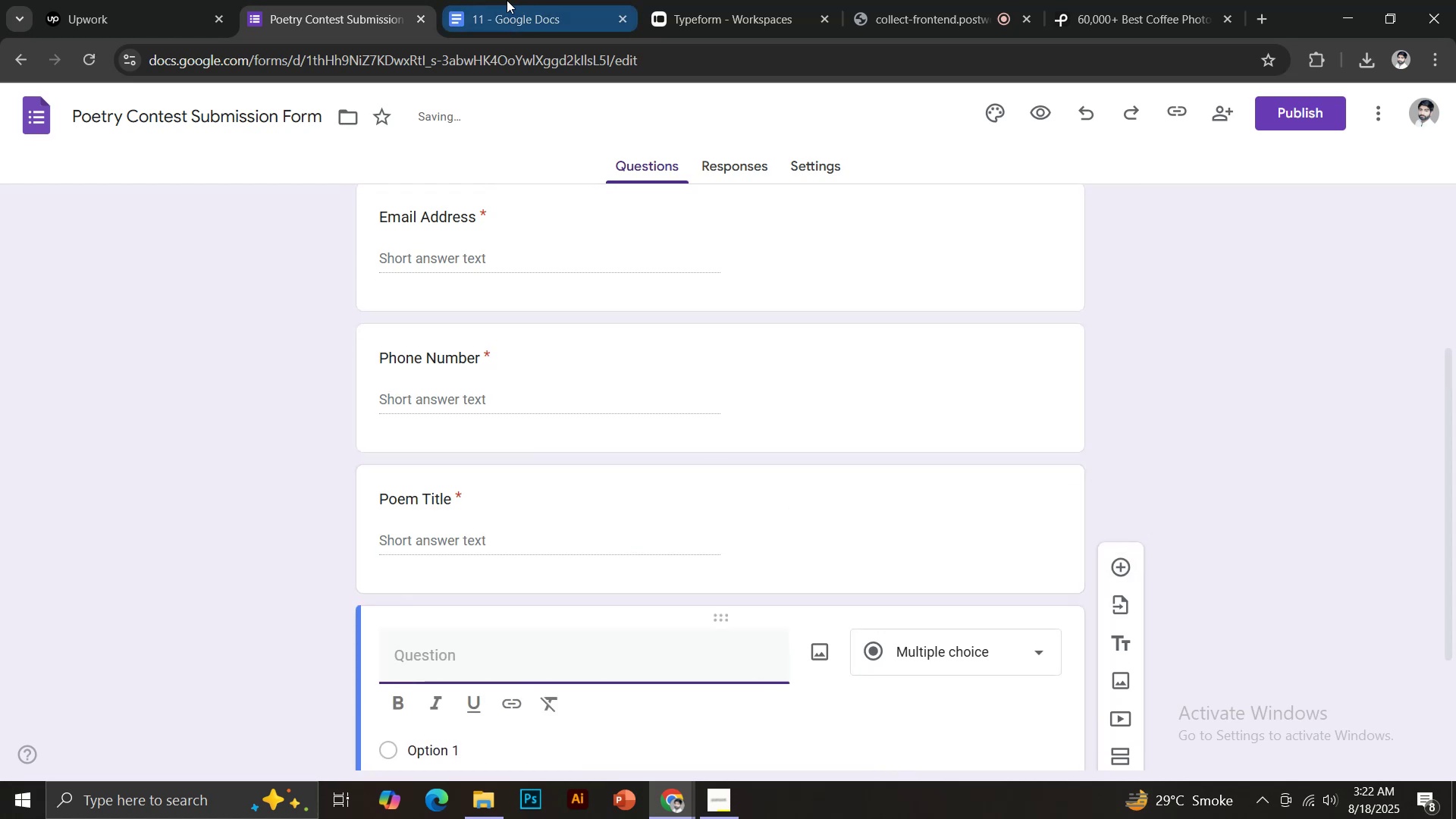 
left_click([497, 0])
 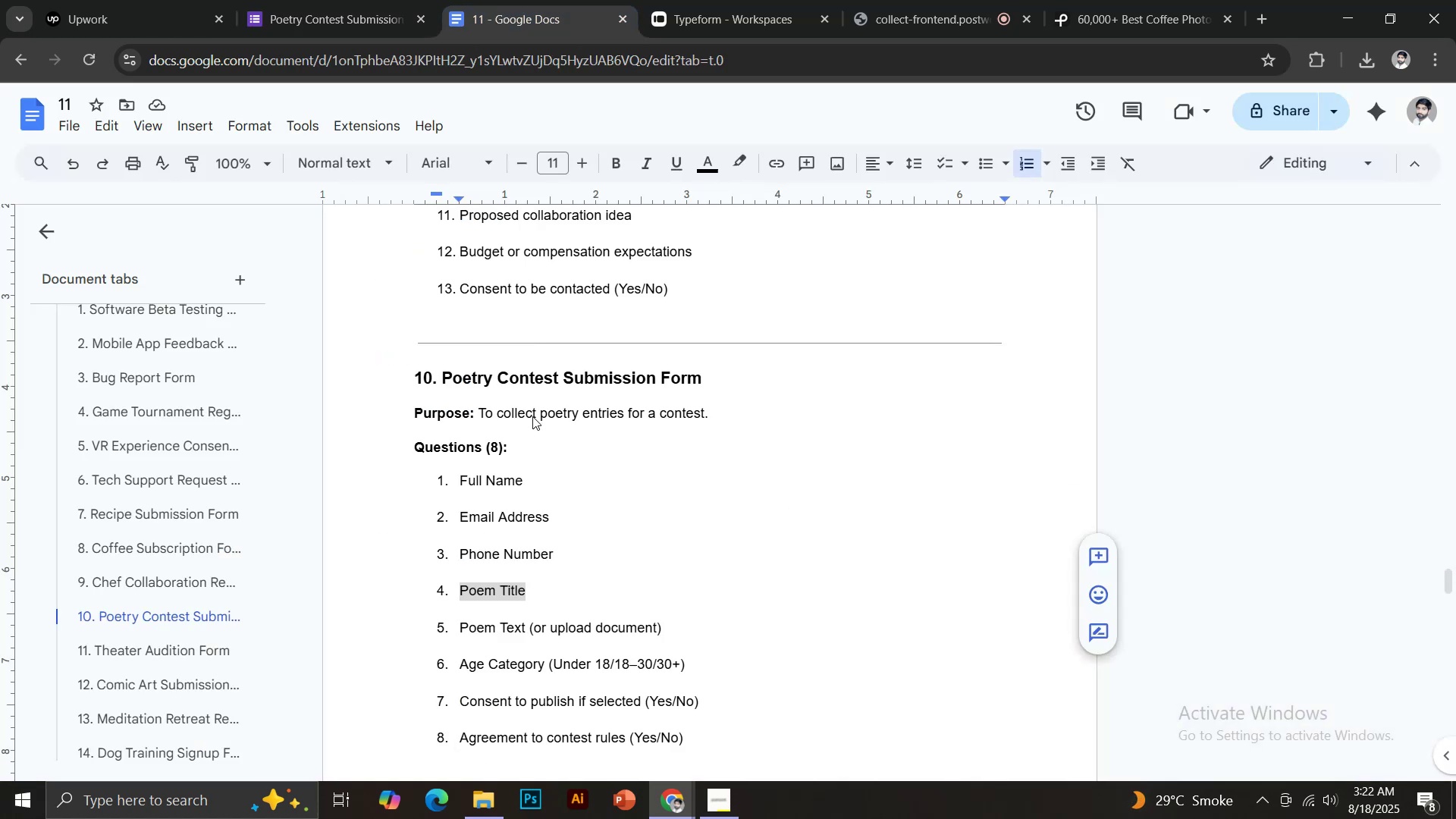 
scroll: coordinate [544, 417], scroll_direction: down, amount: 2.0
 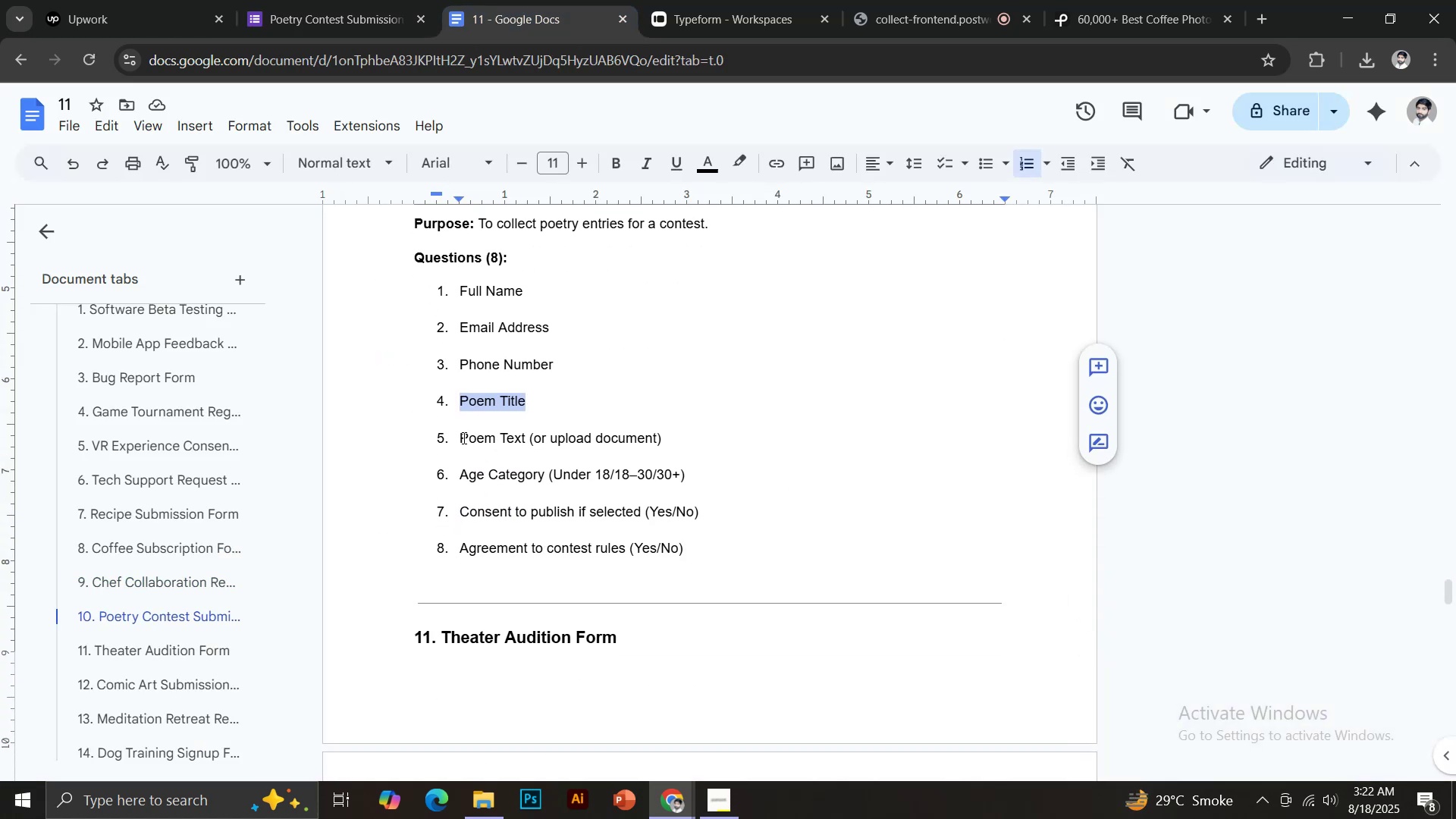 
left_click_drag(start_coordinate=[460, 438], to_coordinate=[528, 437])
 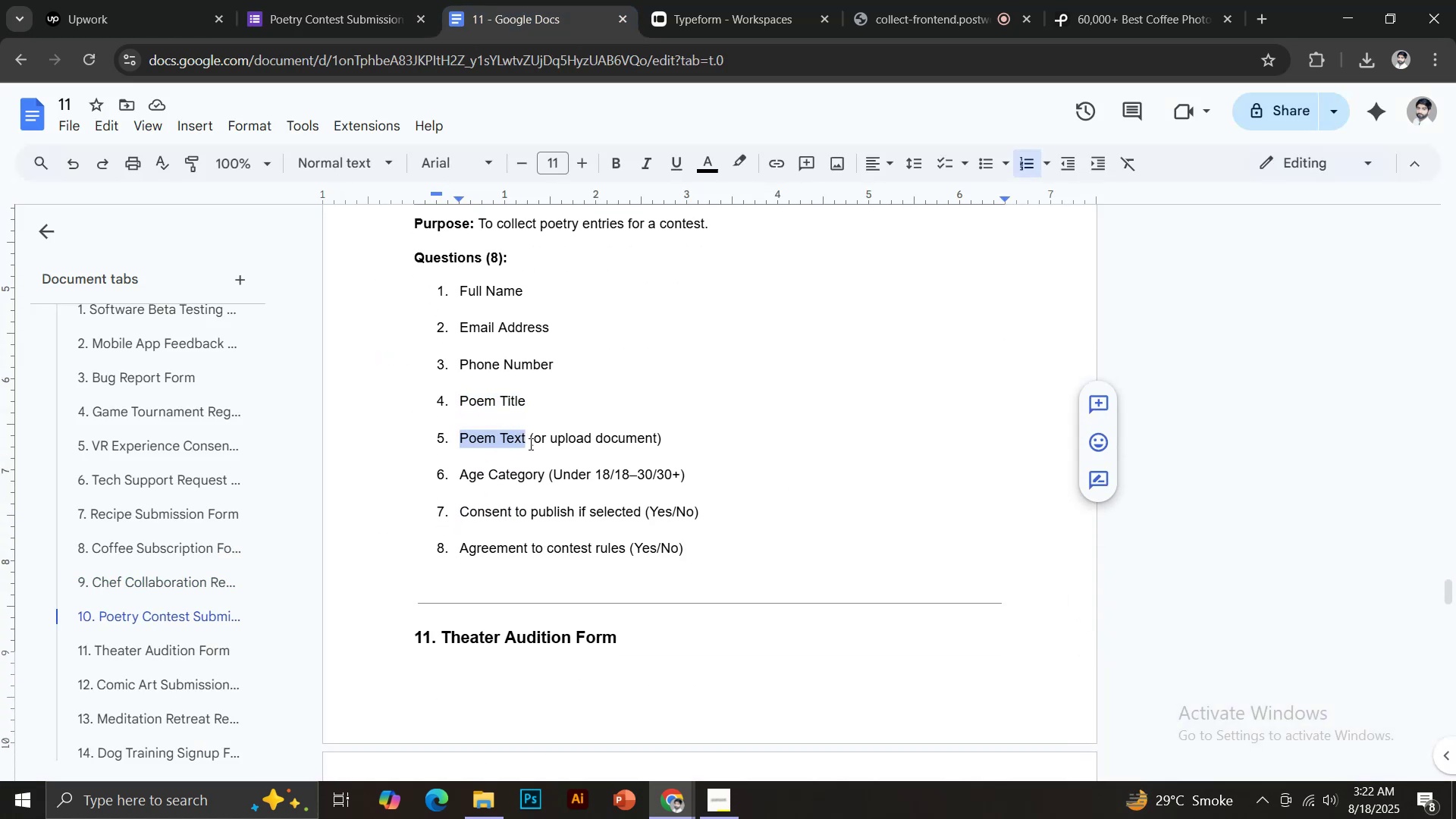 
hold_key(key=ControlLeft, duration=0.82)
 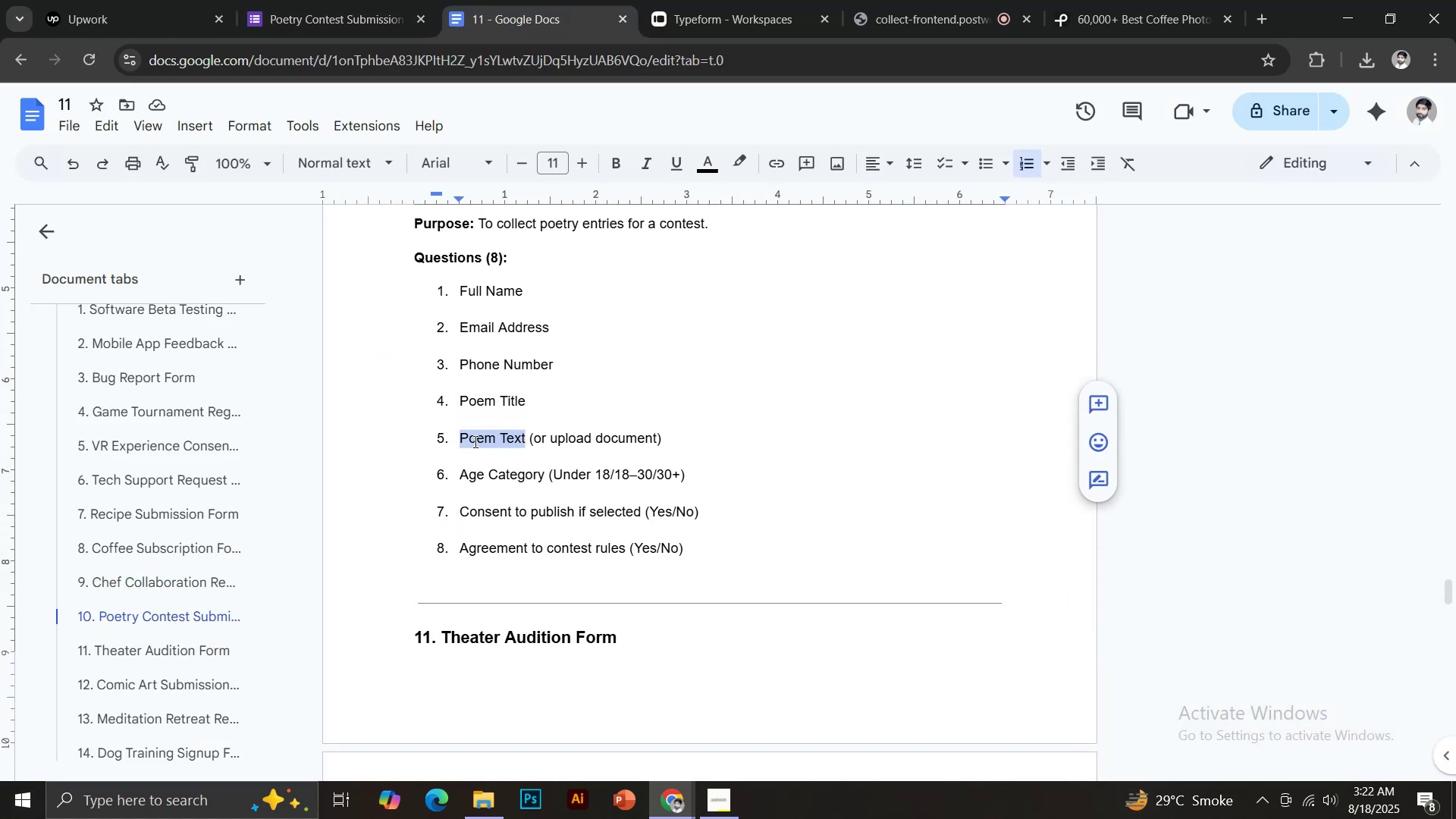 
hold_key(key=ControlLeft, duration=0.45)
 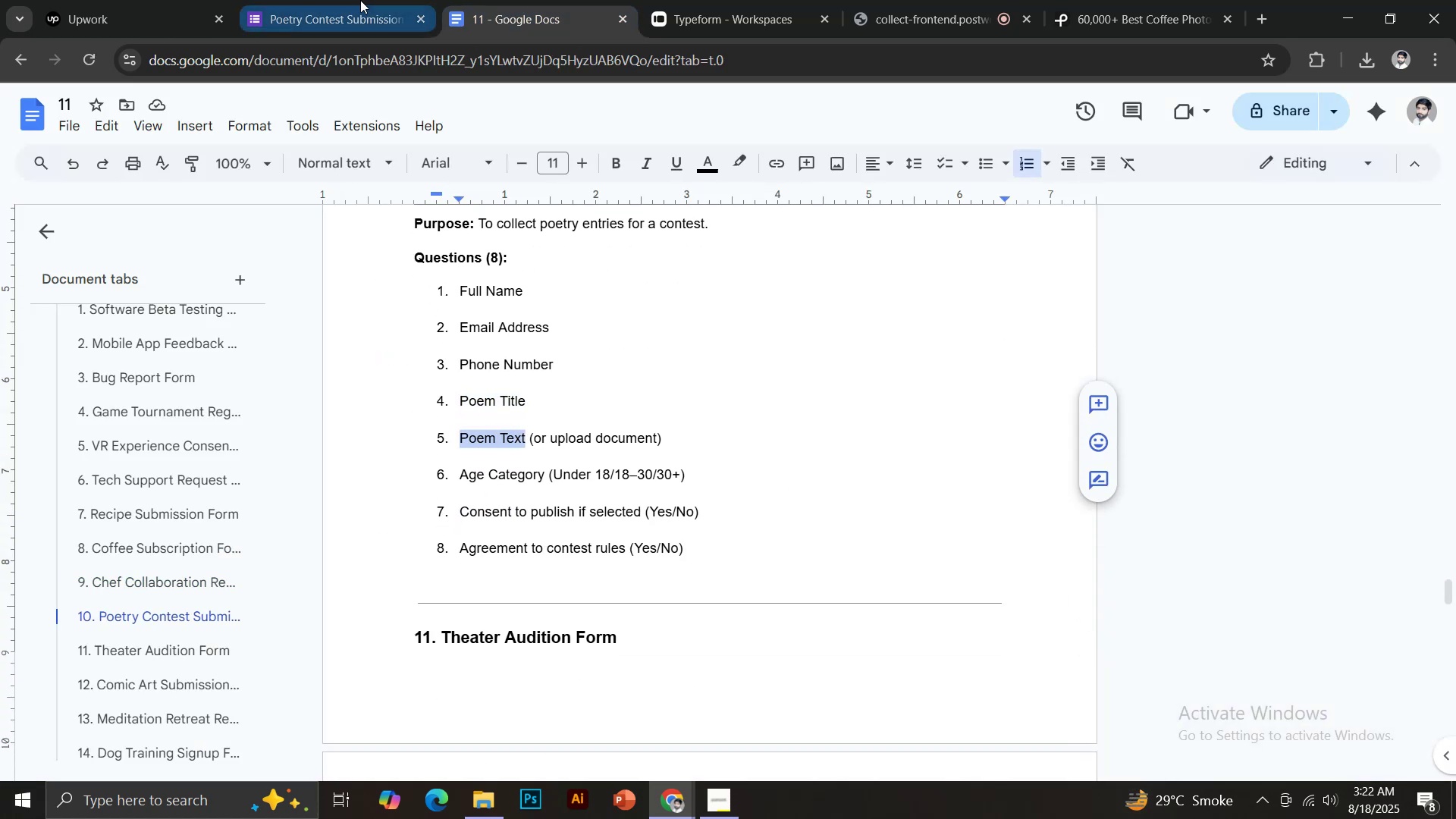 
key(Control+Shift+V)
 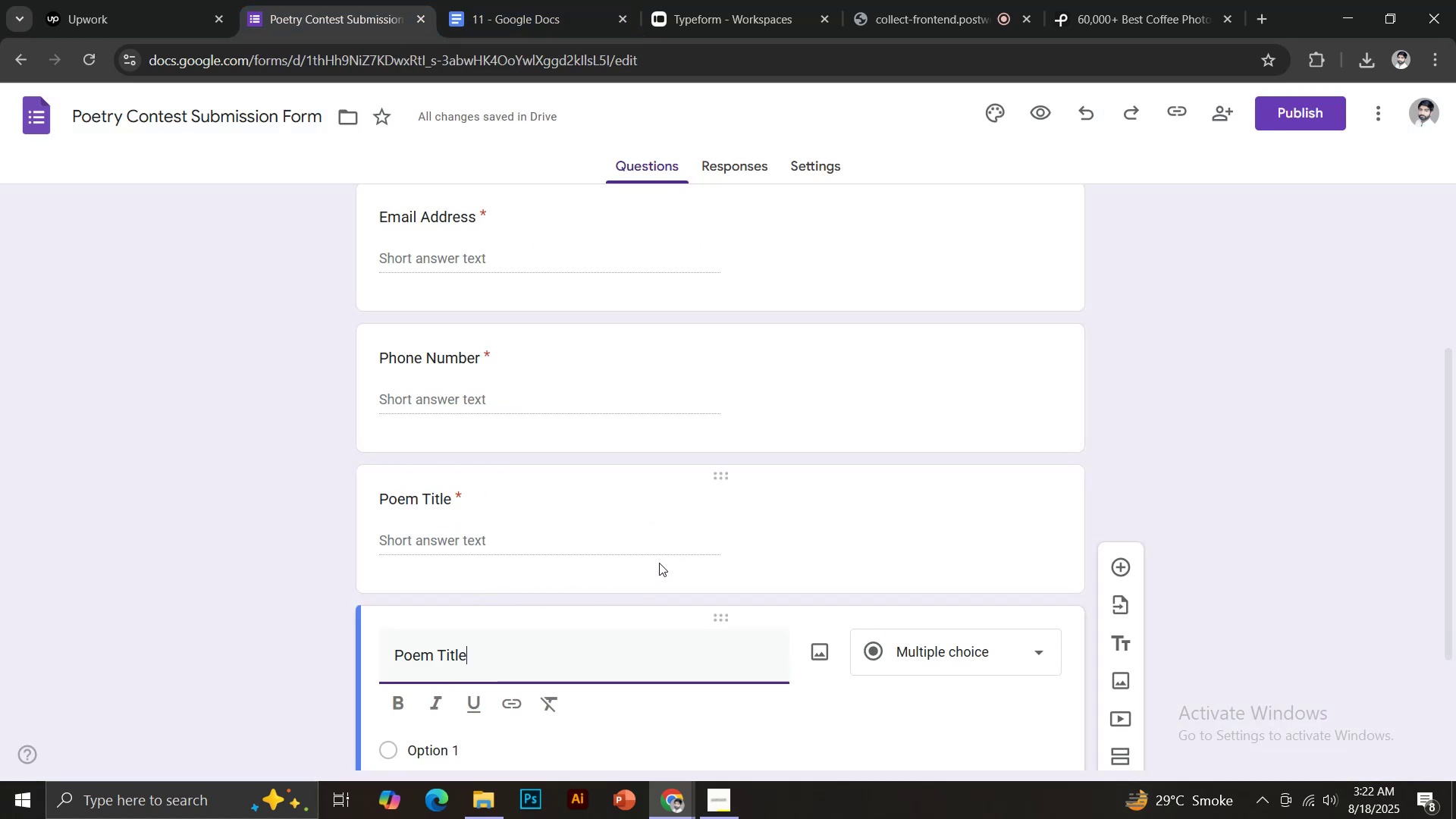 
scroll: coordinate [665, 554], scroll_direction: down, amount: 4.0
 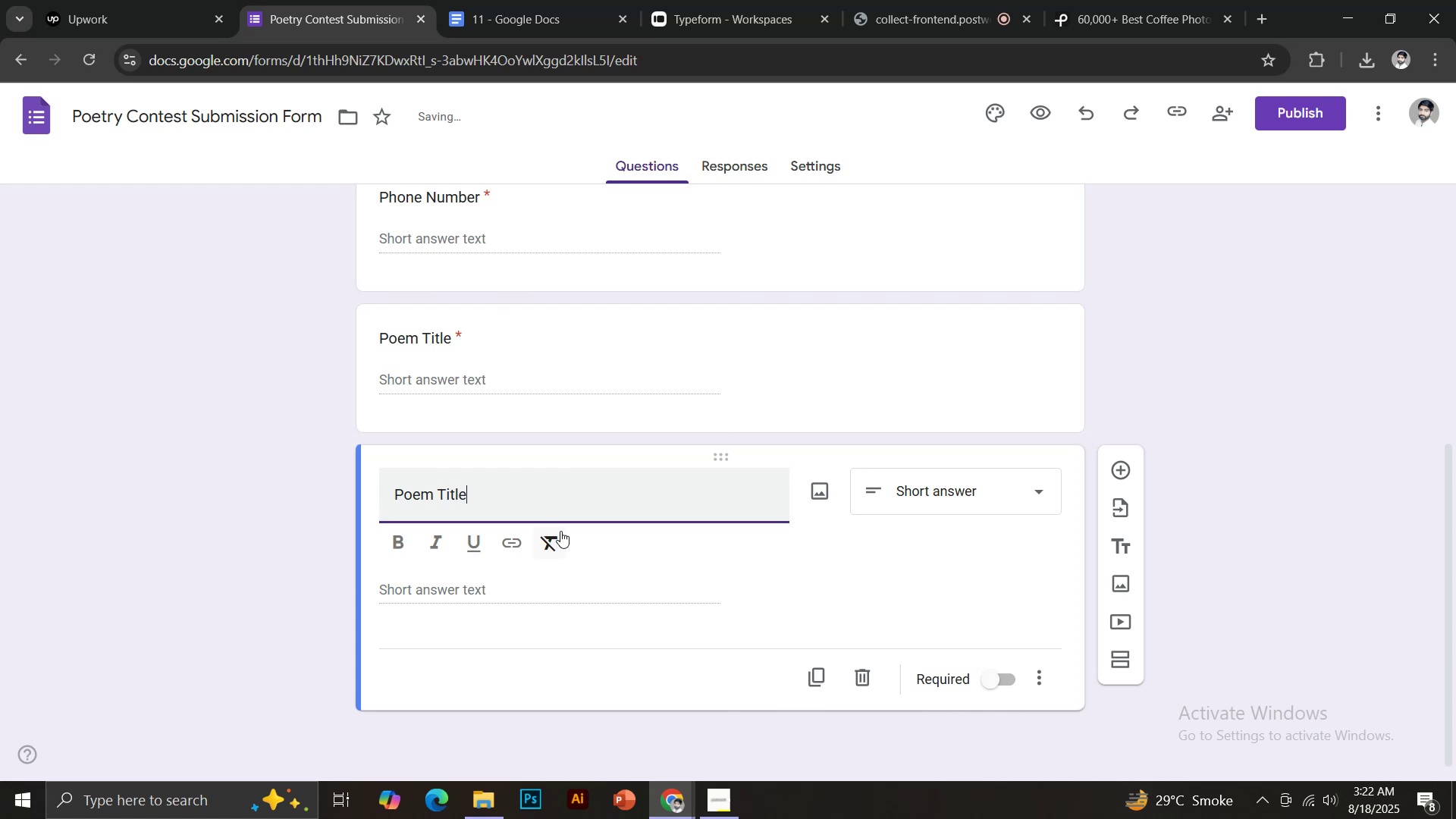 
type((Upload Document))
 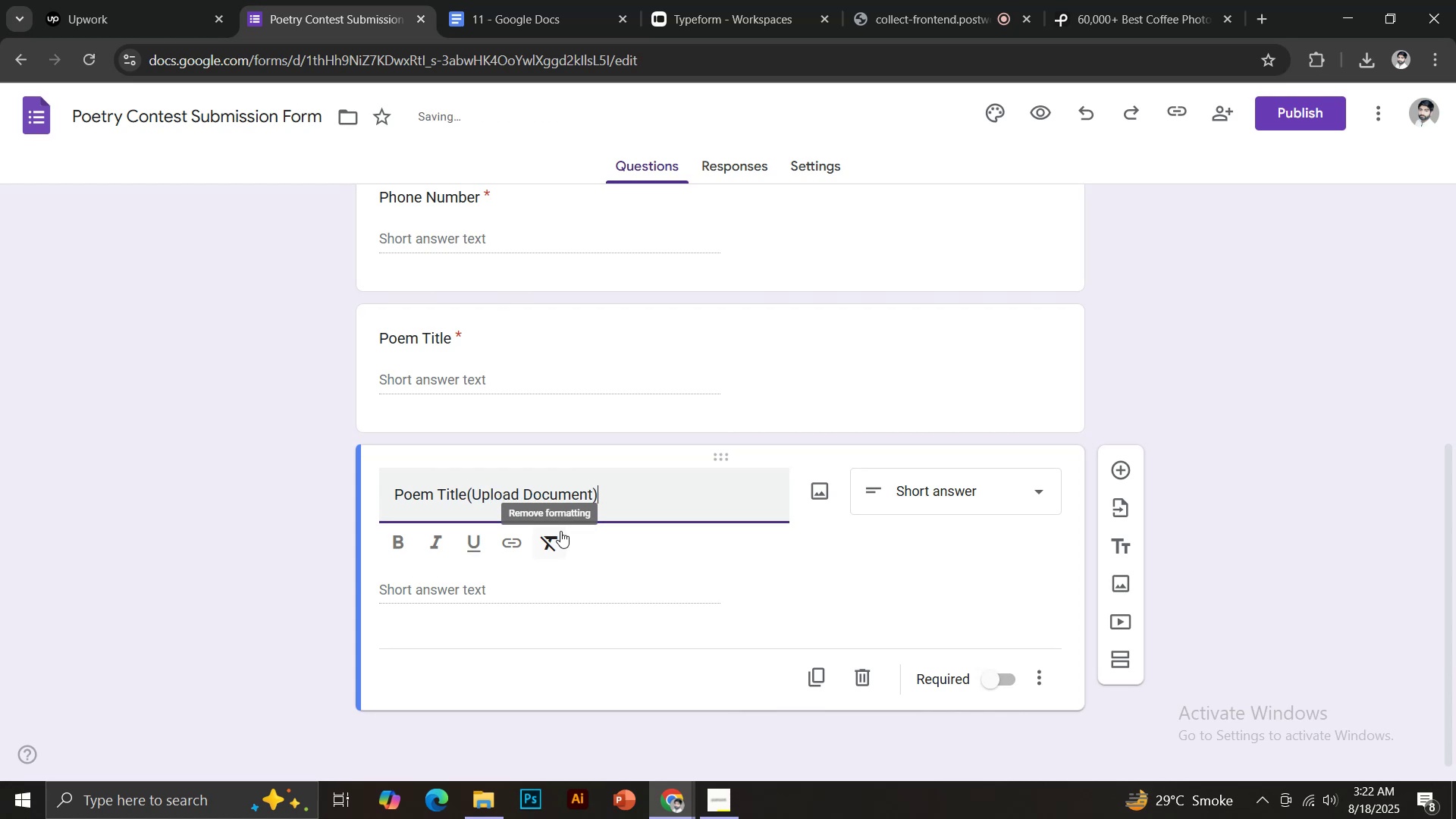 
left_click([937, 481])
 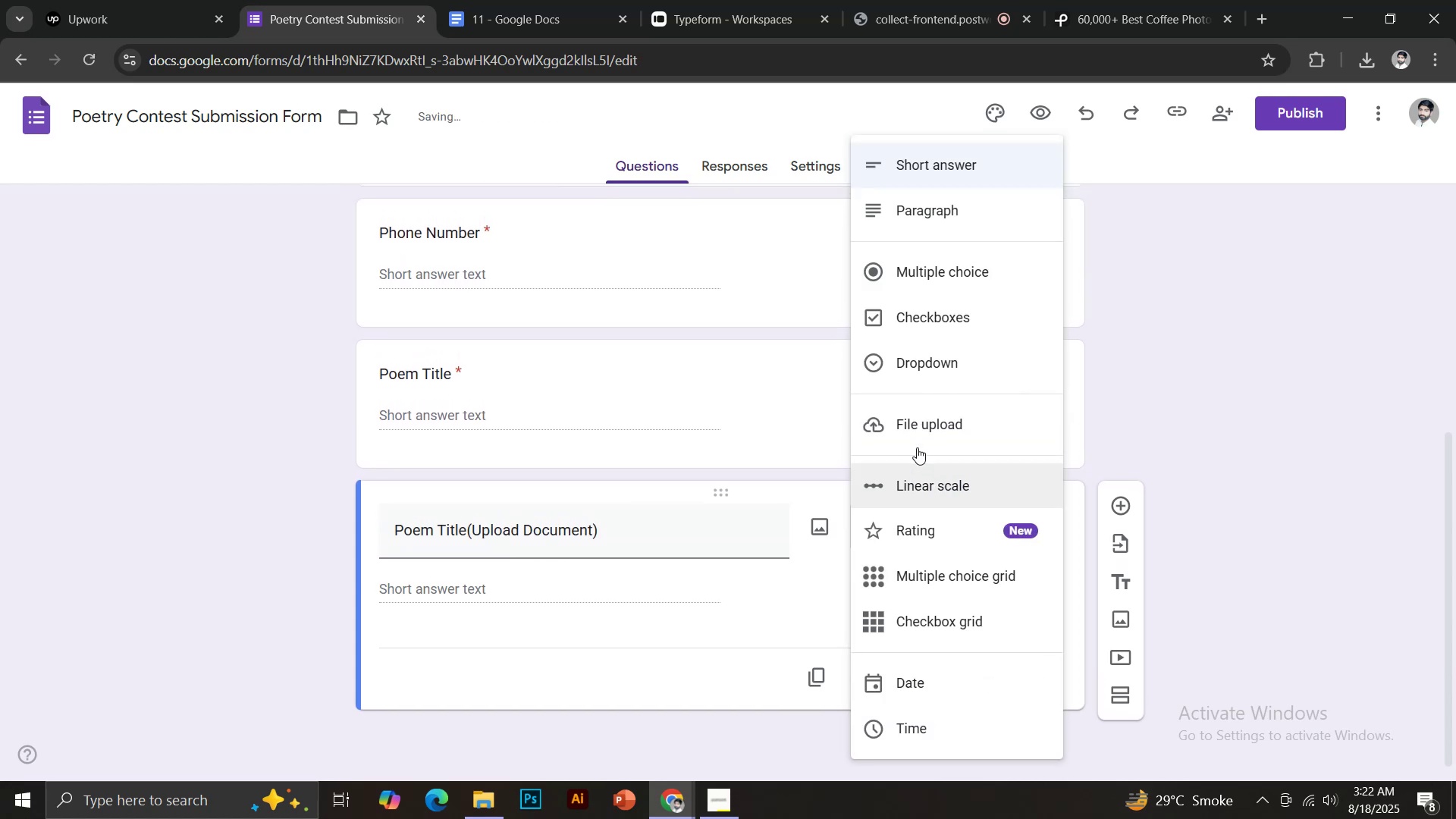 
left_click([917, 434])
 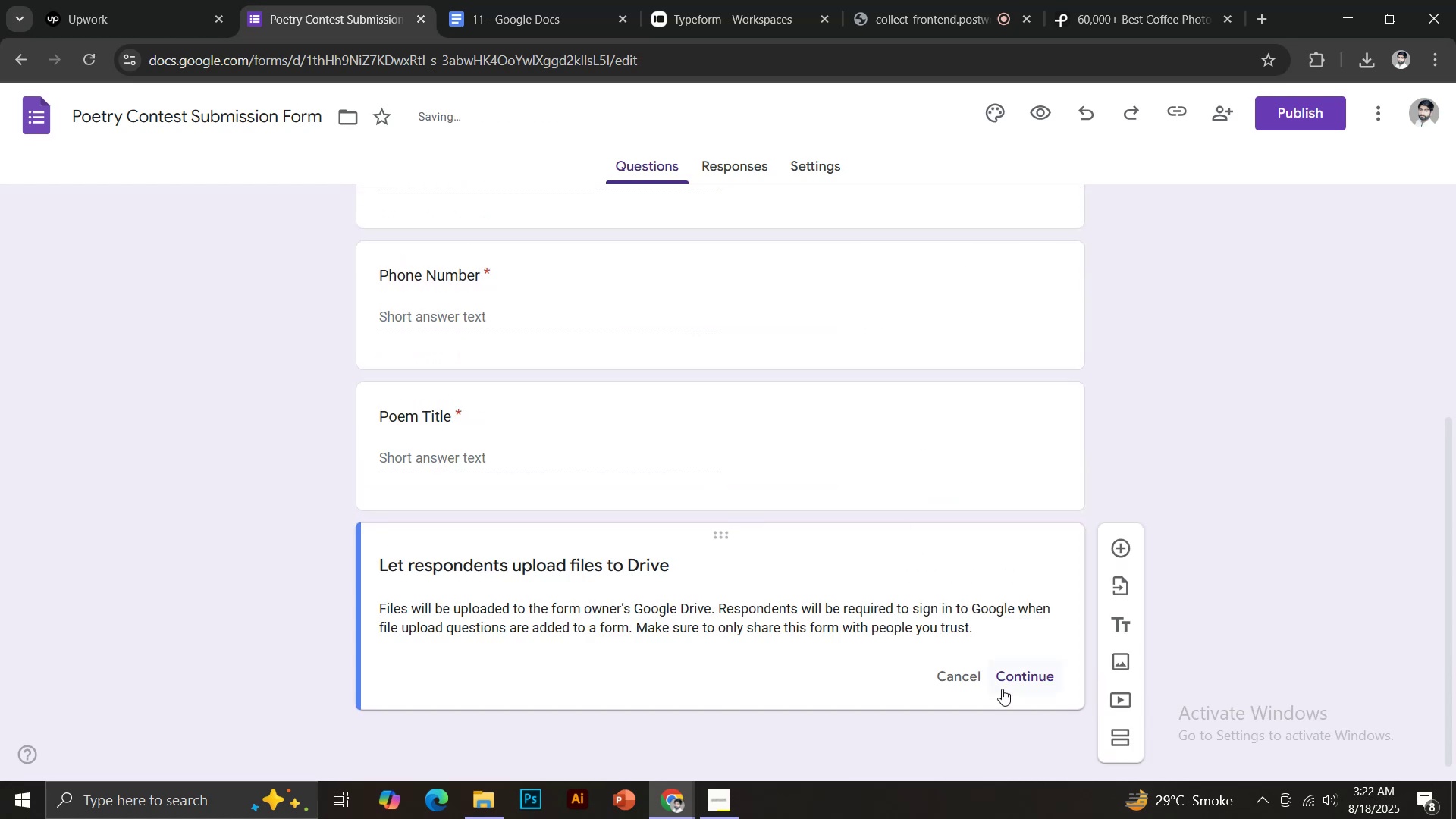 
left_click([1039, 678])
 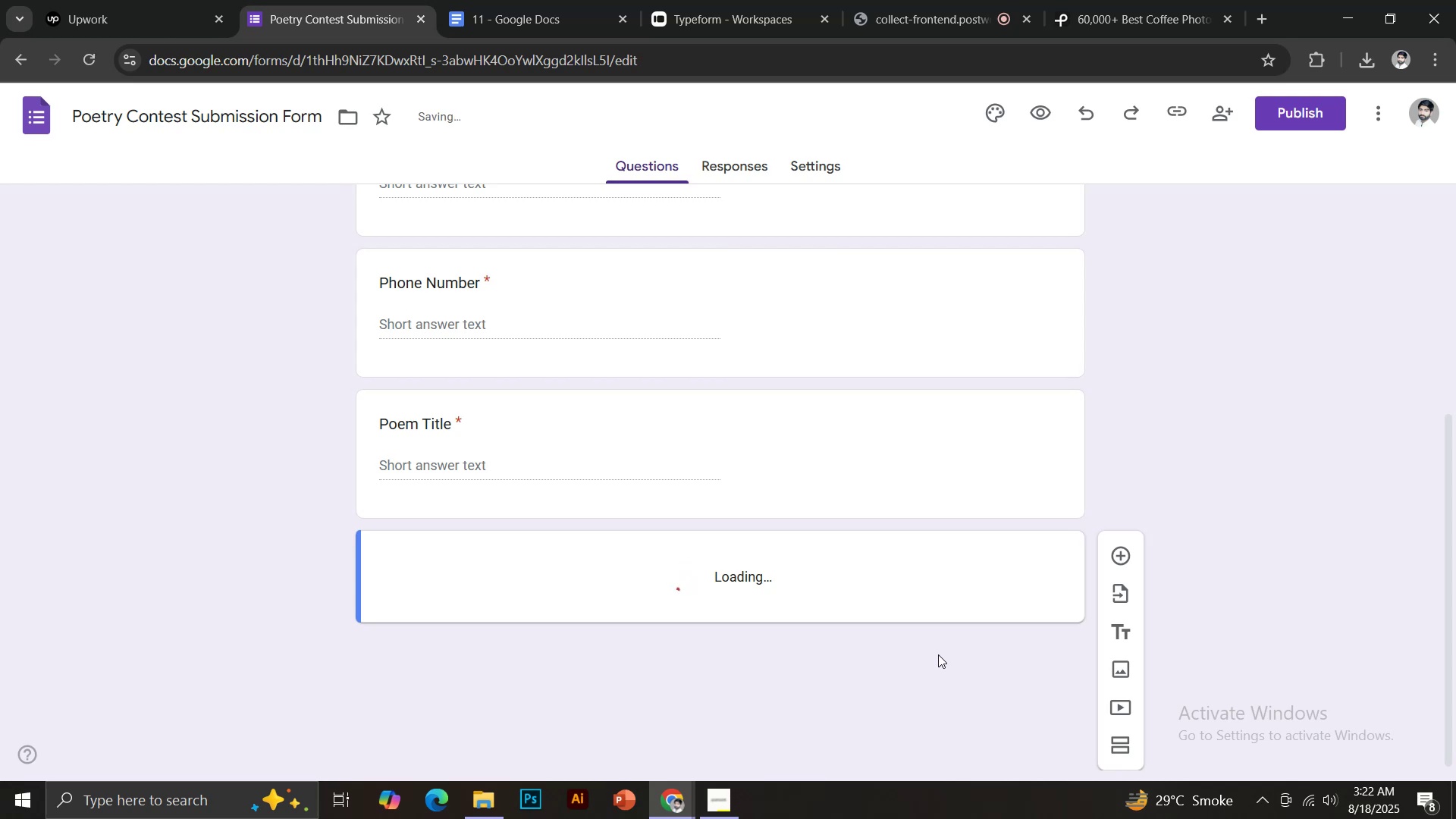 
scroll: coordinate [938, 654], scroll_direction: down, amount: 2.0
 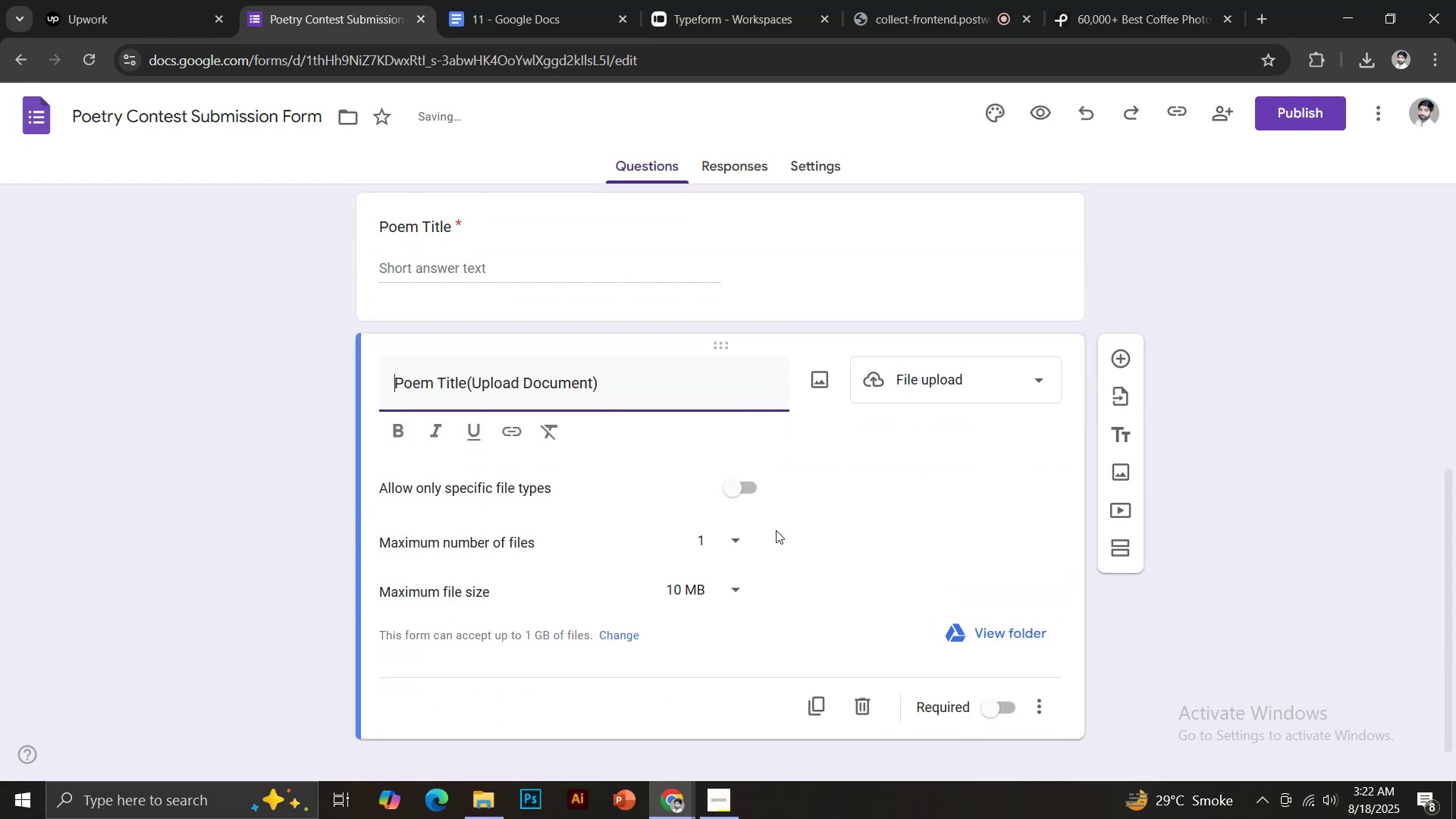 
left_click([733, 488])
 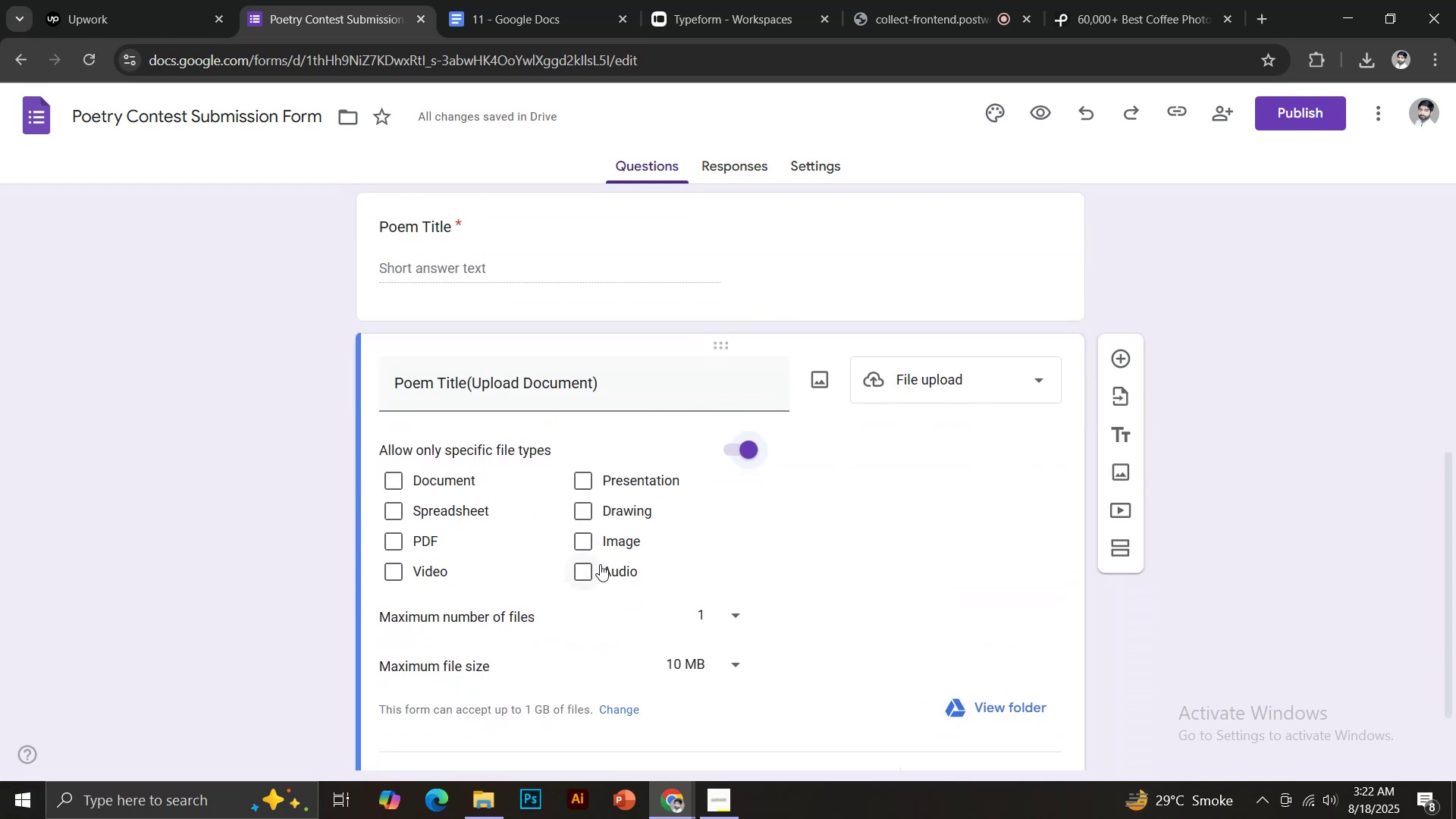 
left_click([598, 544])
 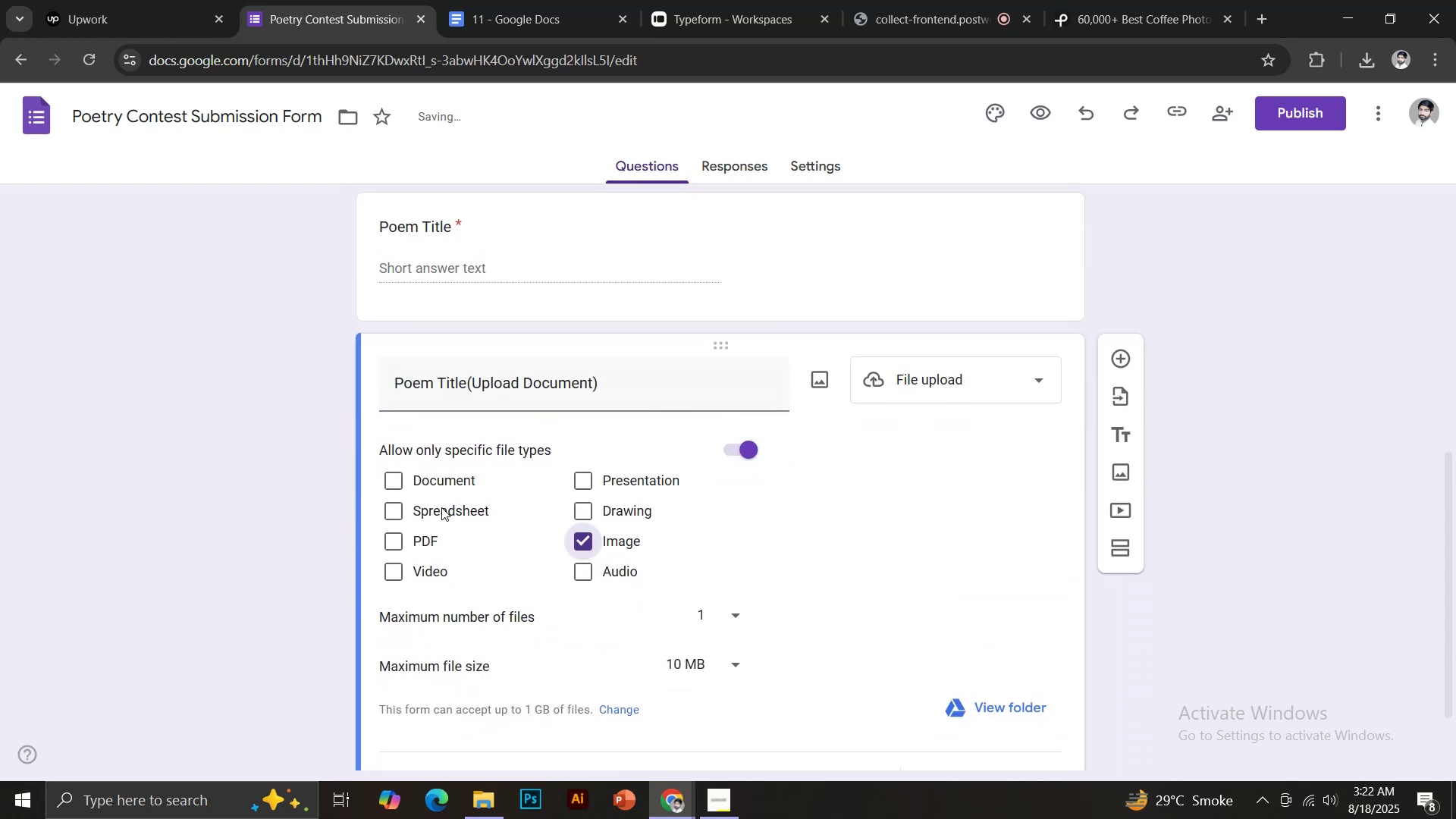 
left_click([424, 479])
 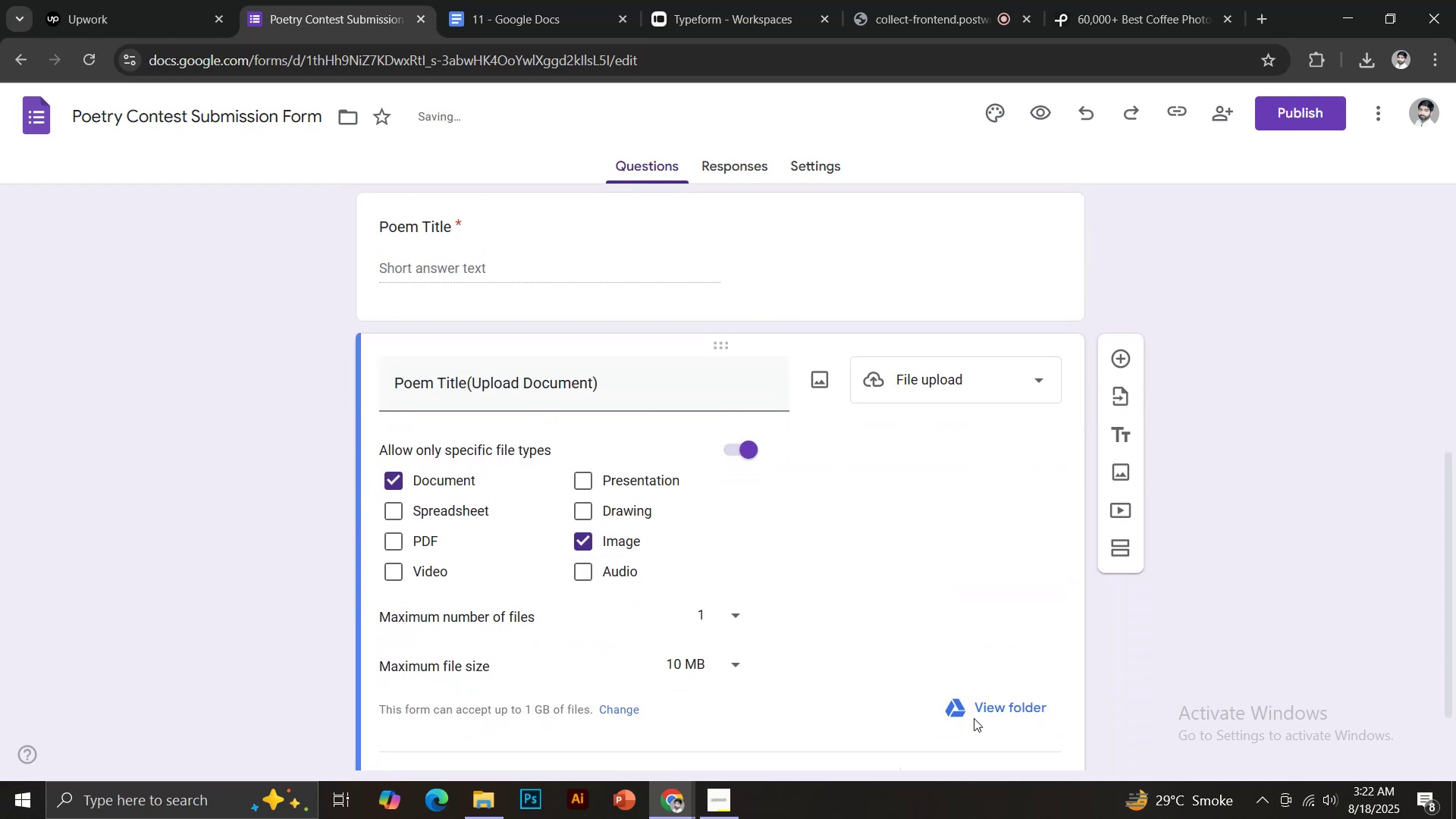 
scroll: coordinate [1021, 698], scroll_direction: down, amount: 2.0
 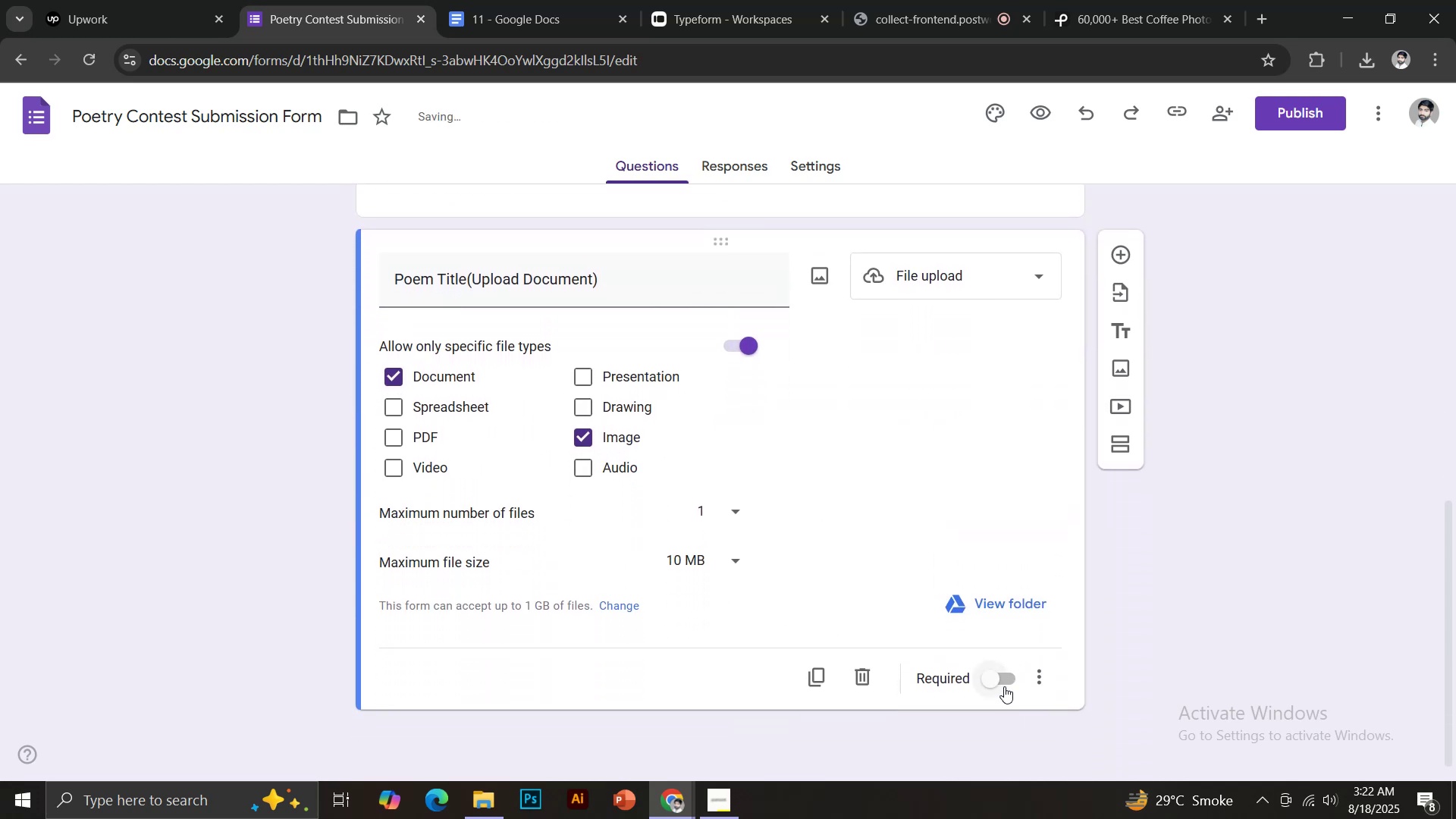 
left_click([999, 681])
 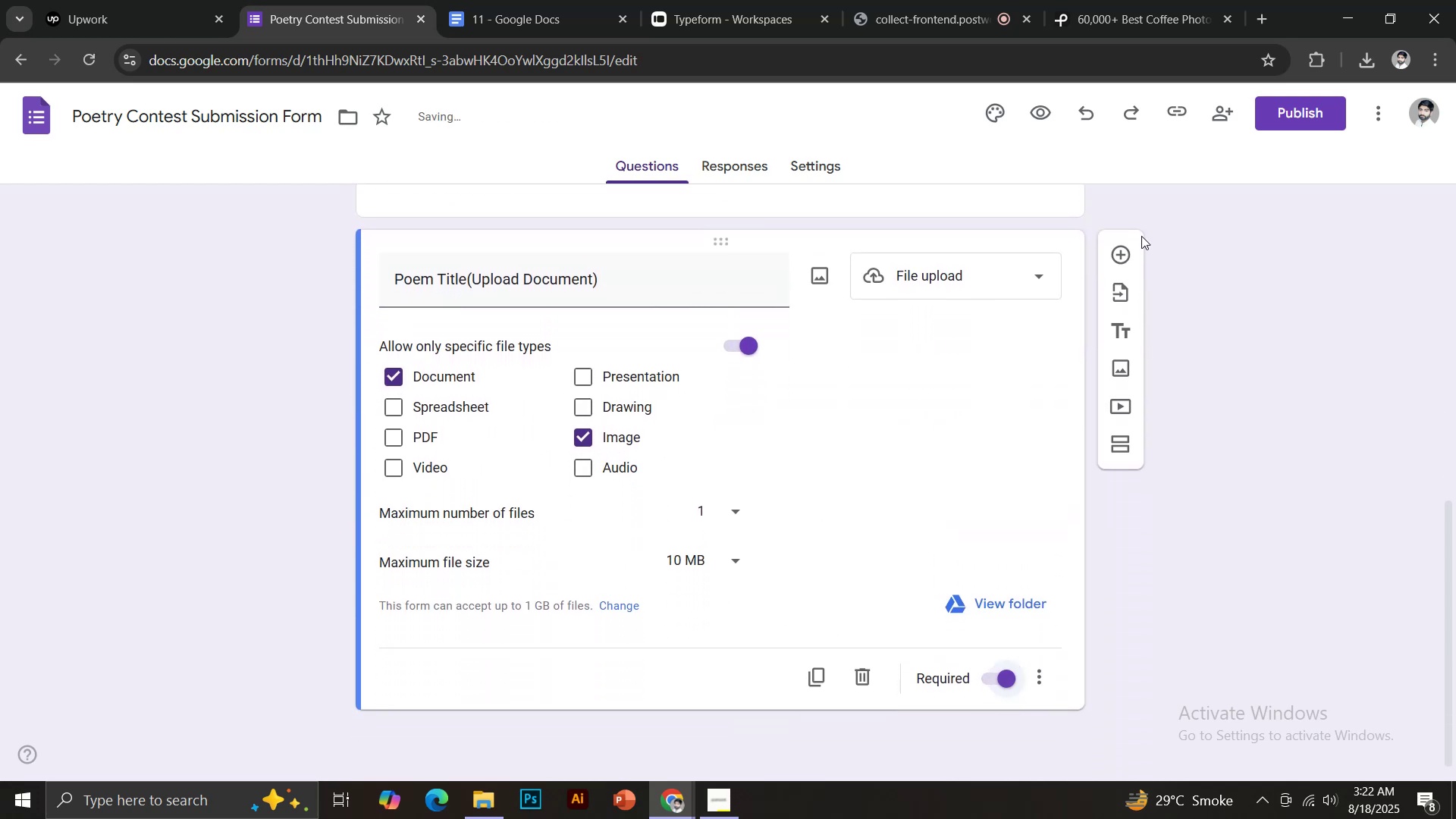 
left_click([1118, 246])
 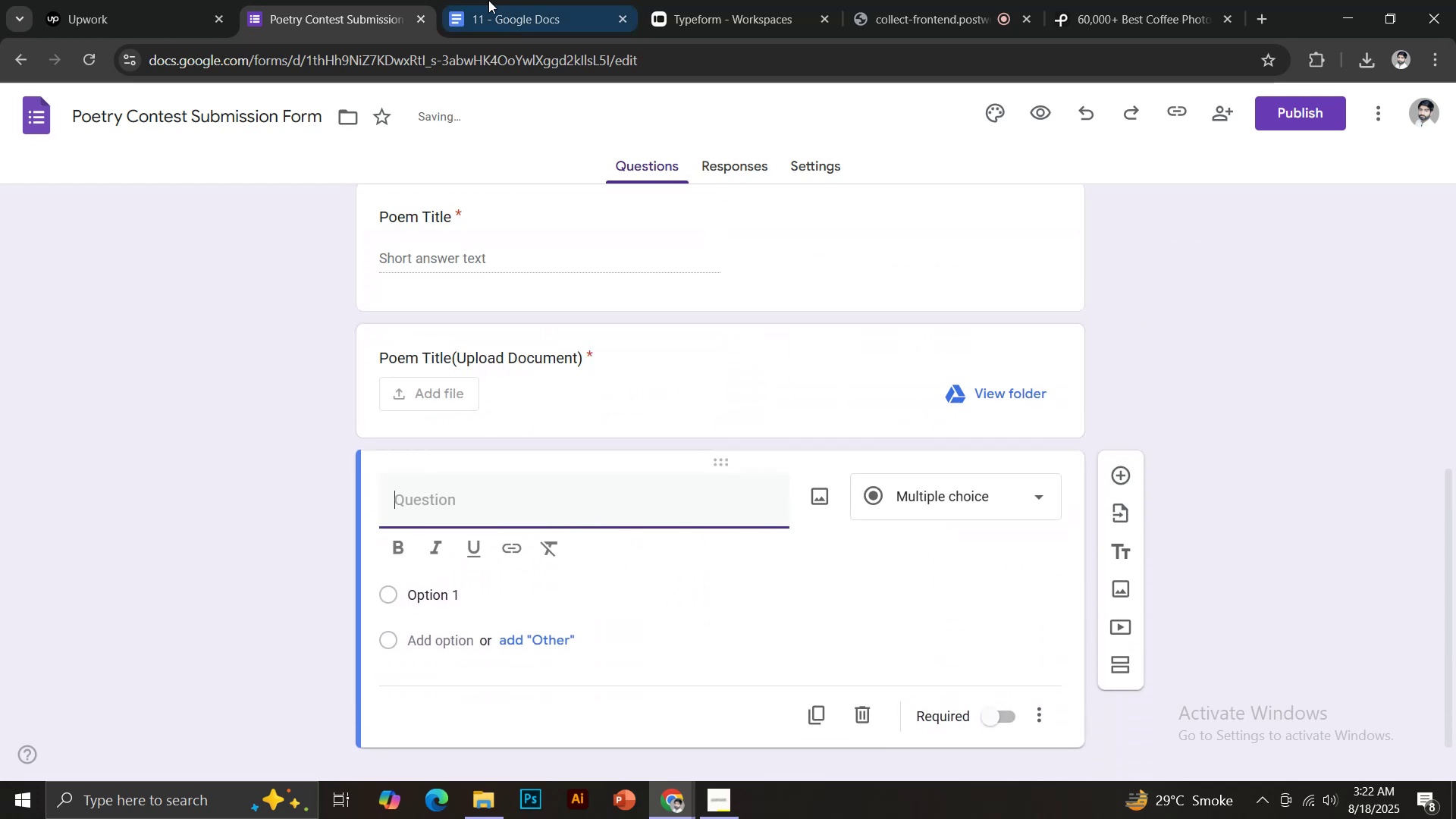 
left_click([483, 0])
 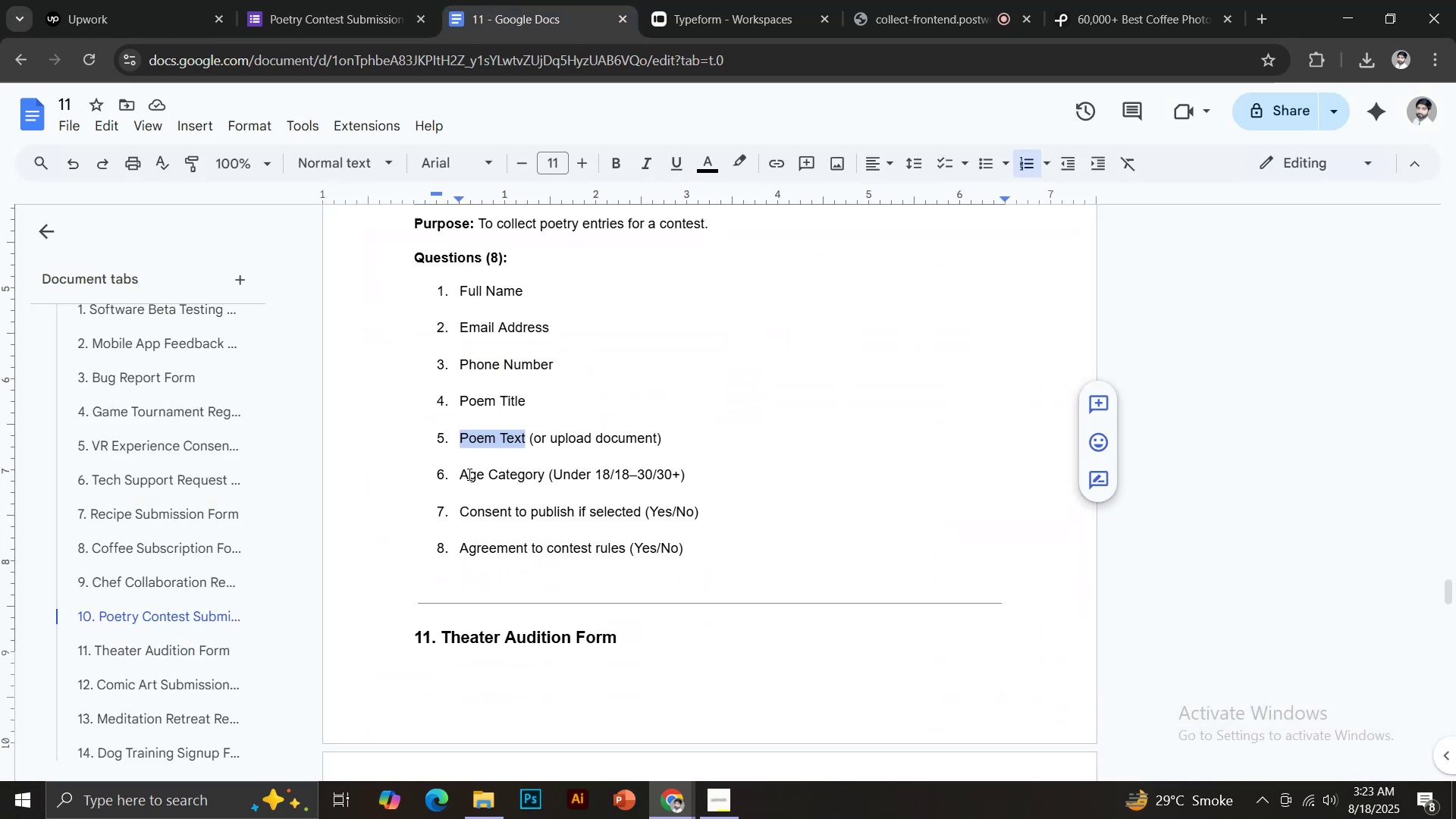 
left_click_drag(start_coordinate=[463, 476], to_coordinate=[544, 476])
 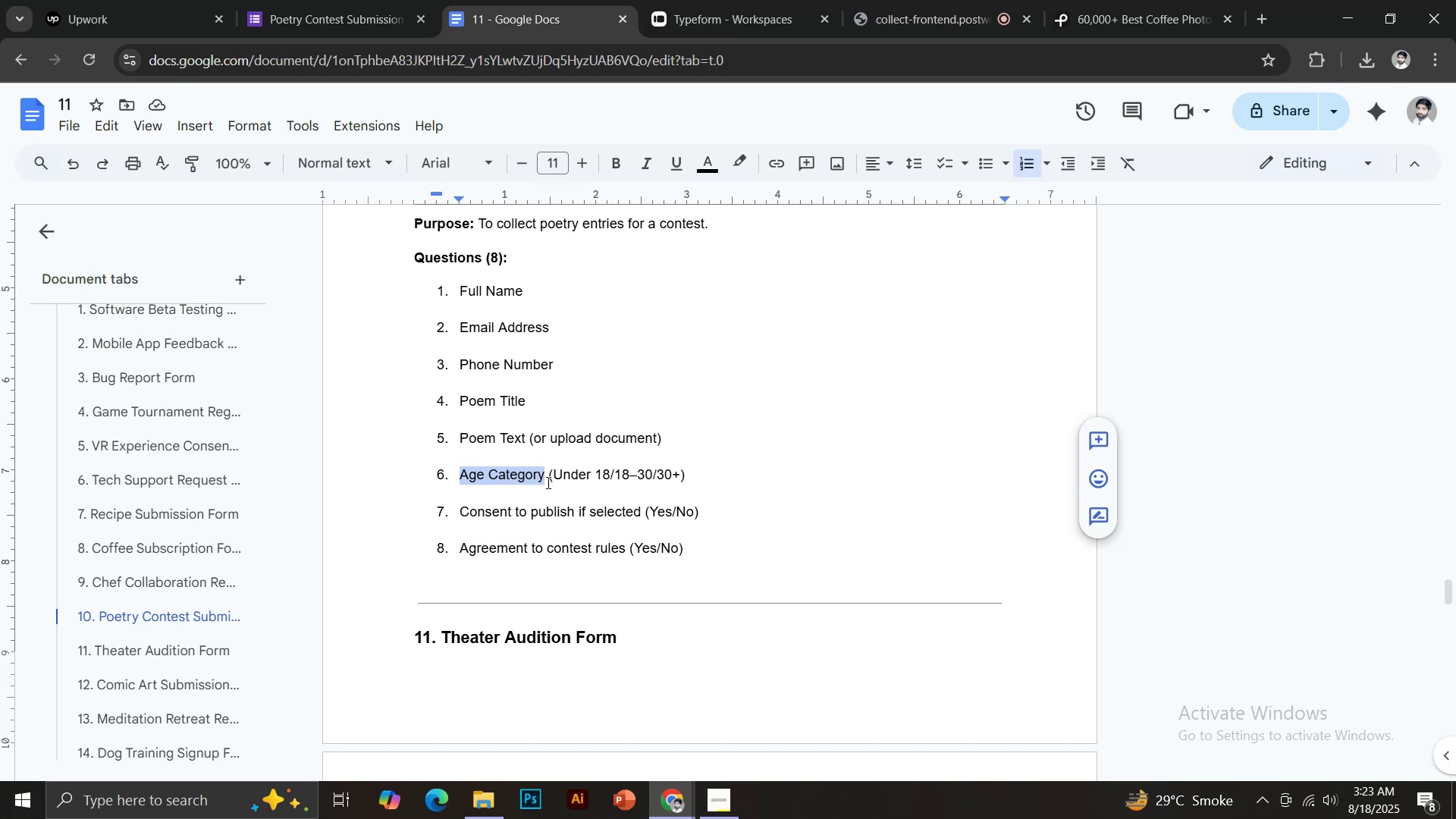 
key(Control+C)
 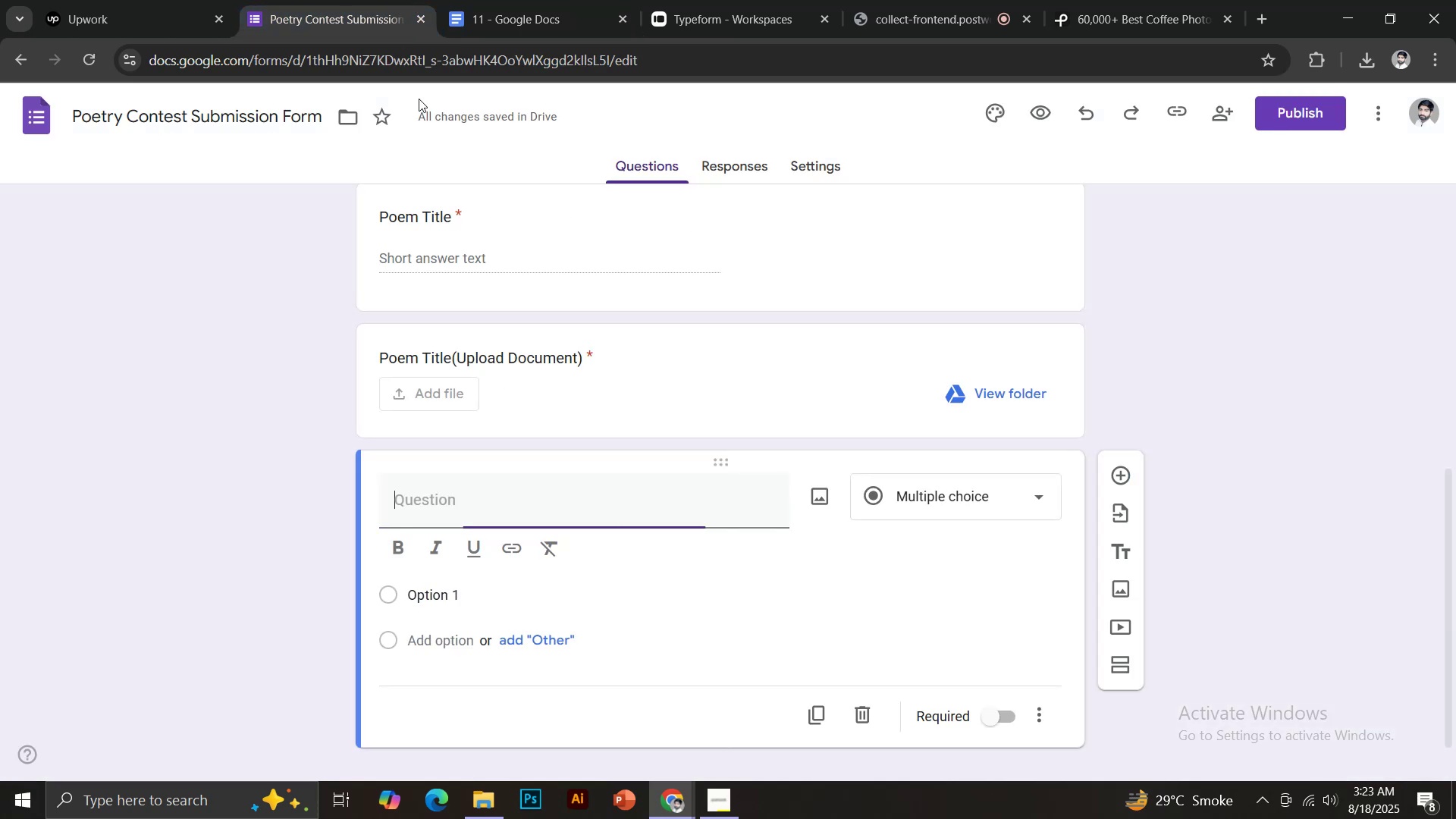 
key(Control+ControlLeft)
 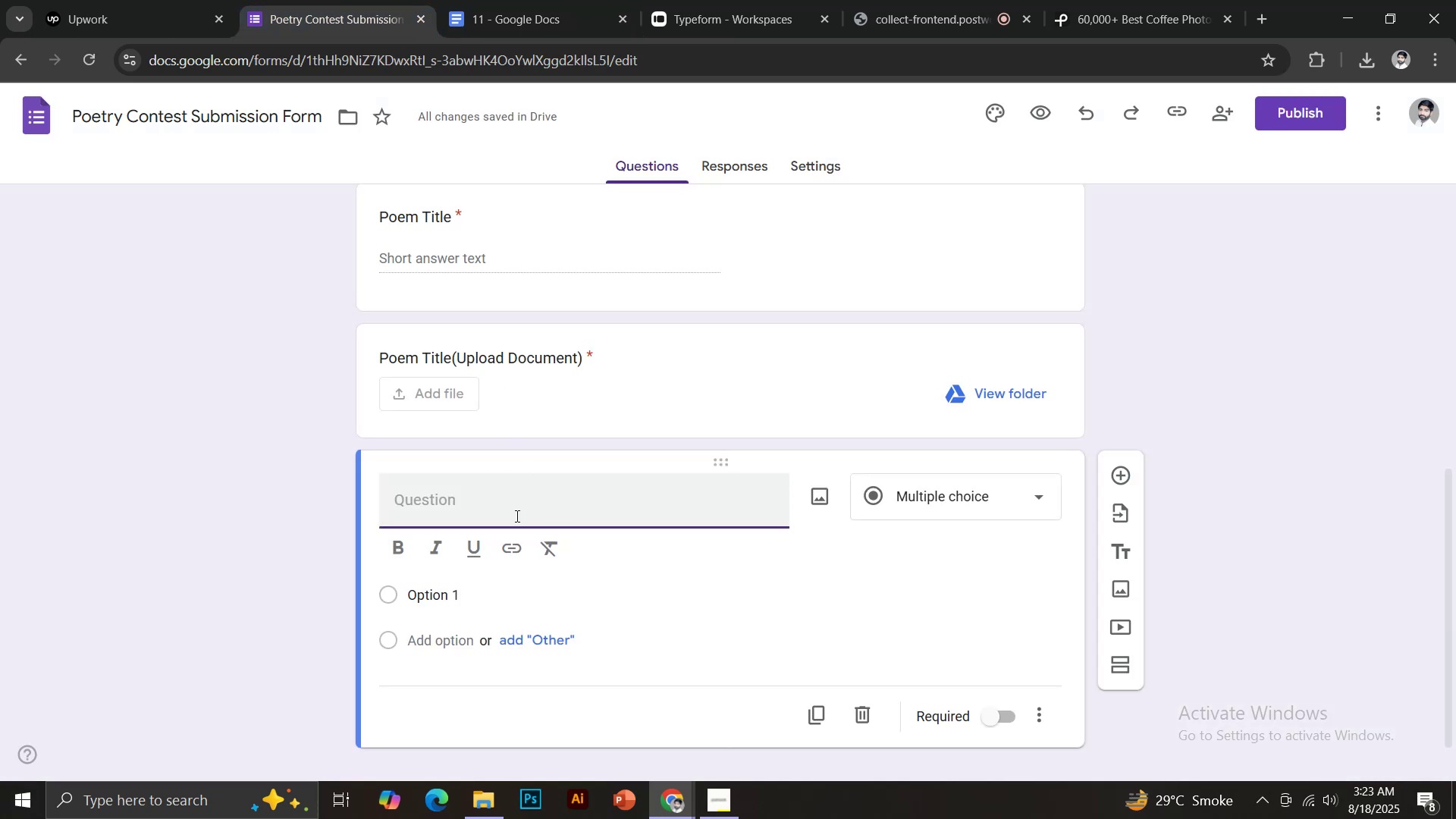 
key(Control+V)
 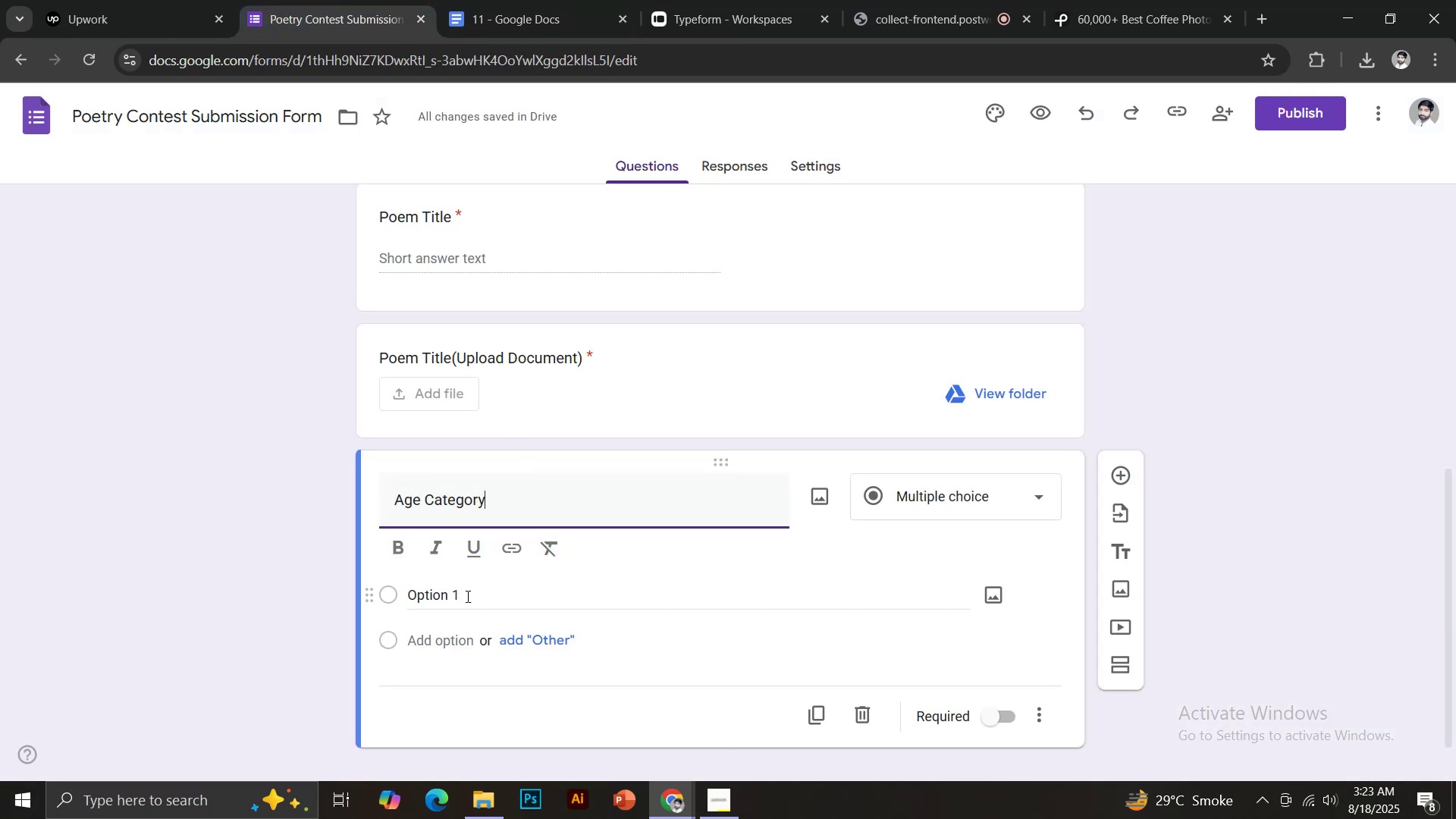 
left_click([457, 596])
 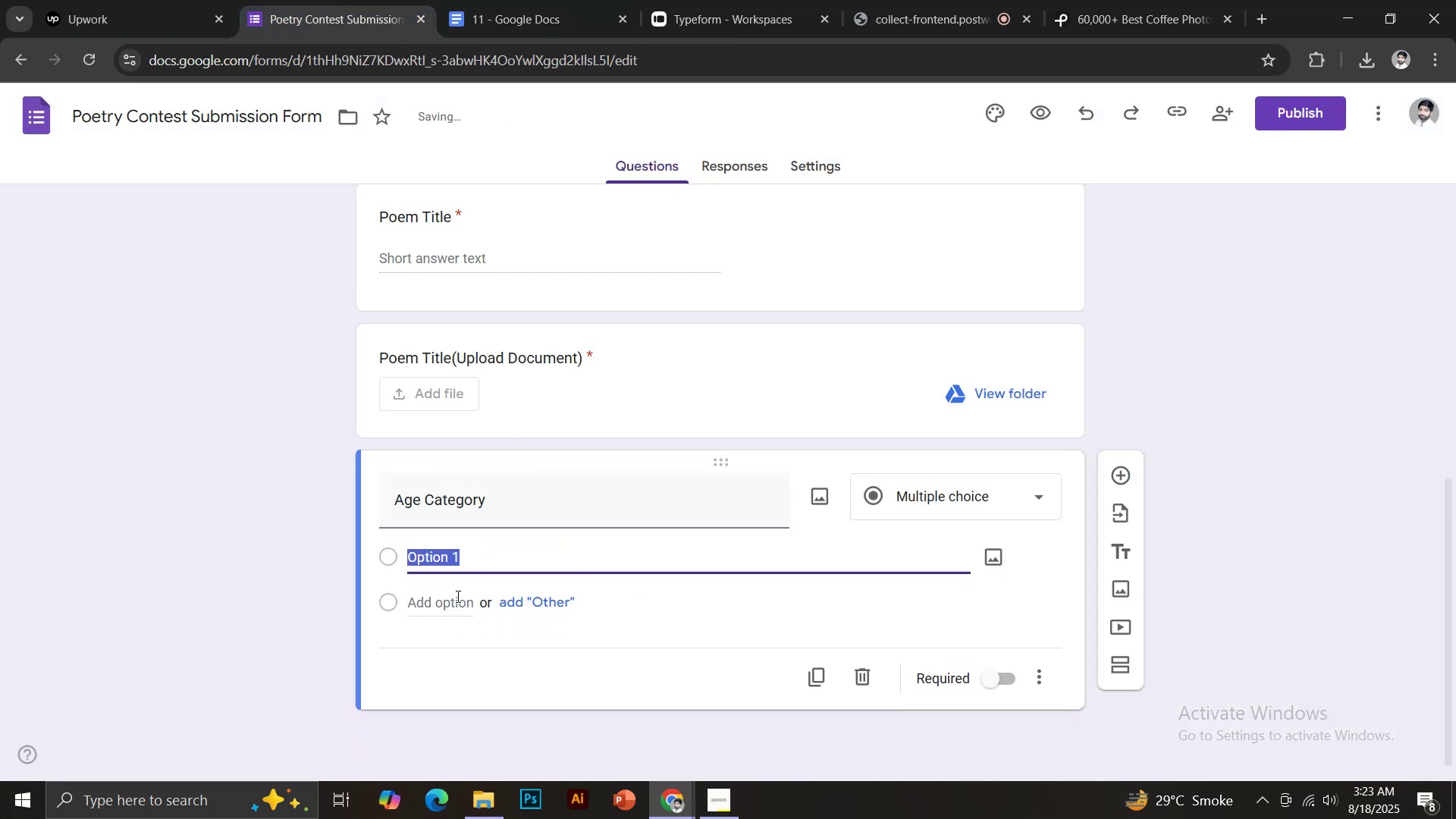 
type(under 18)
 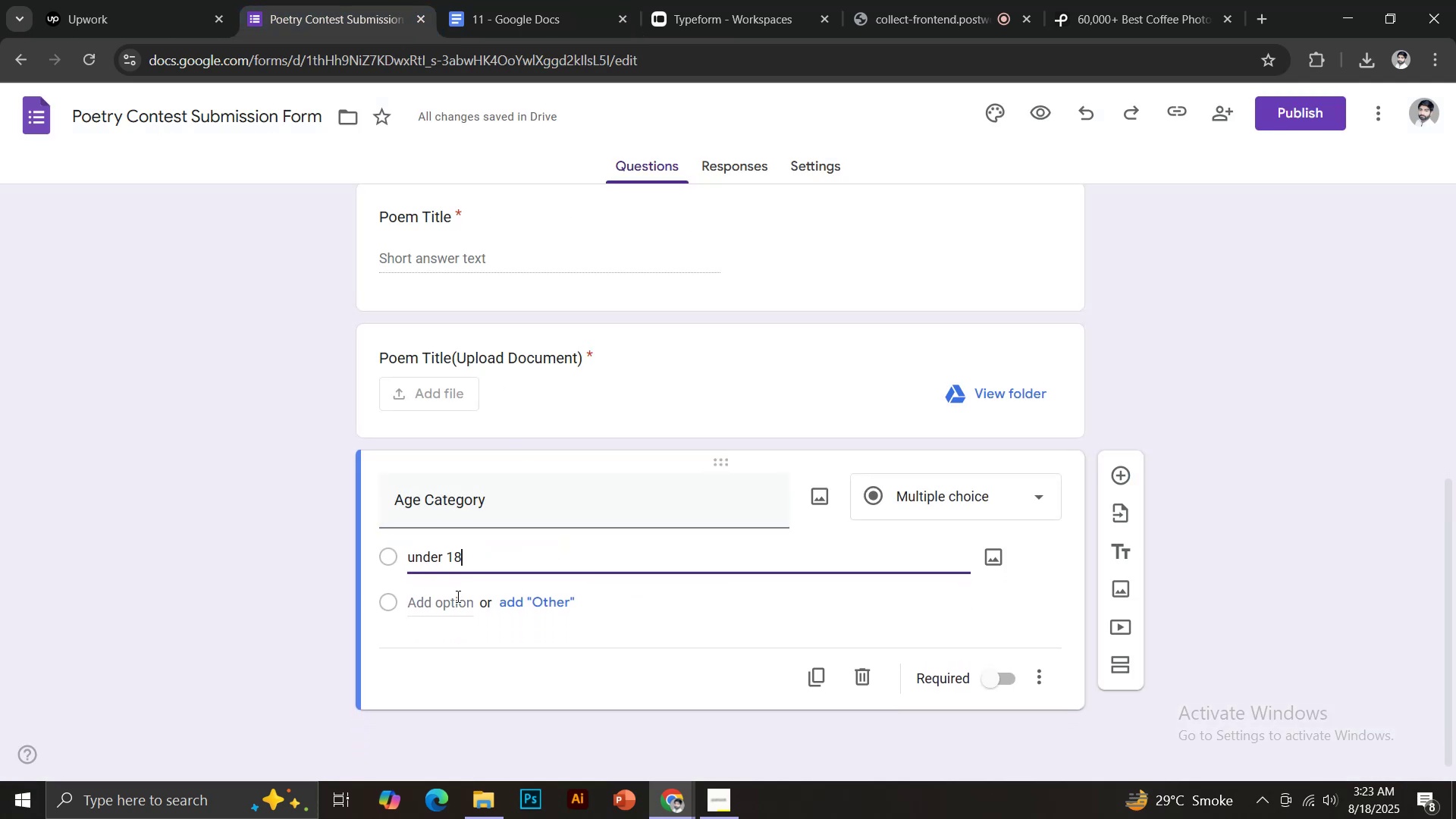 
key(Enter)
 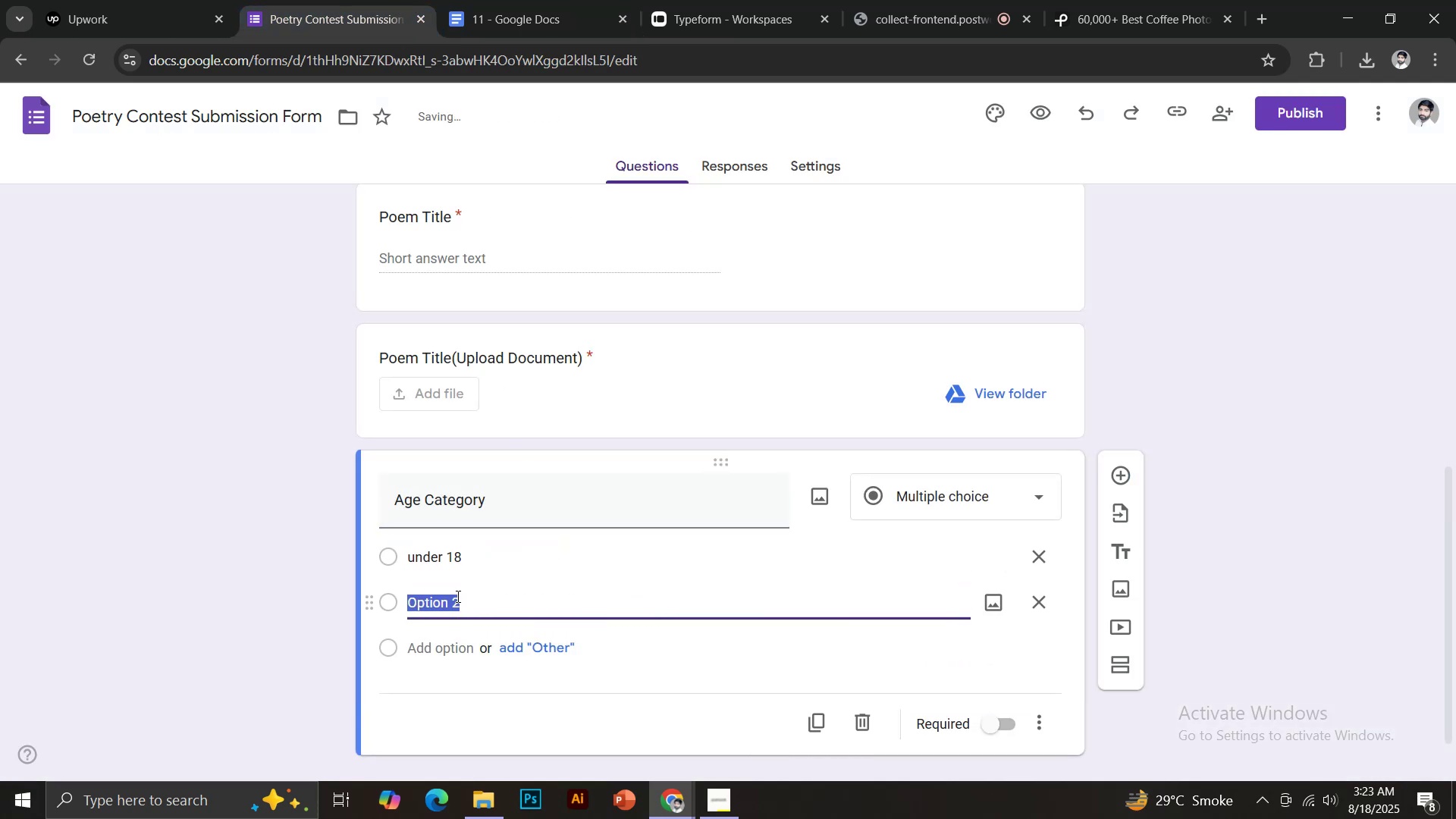 
type(18-30)
 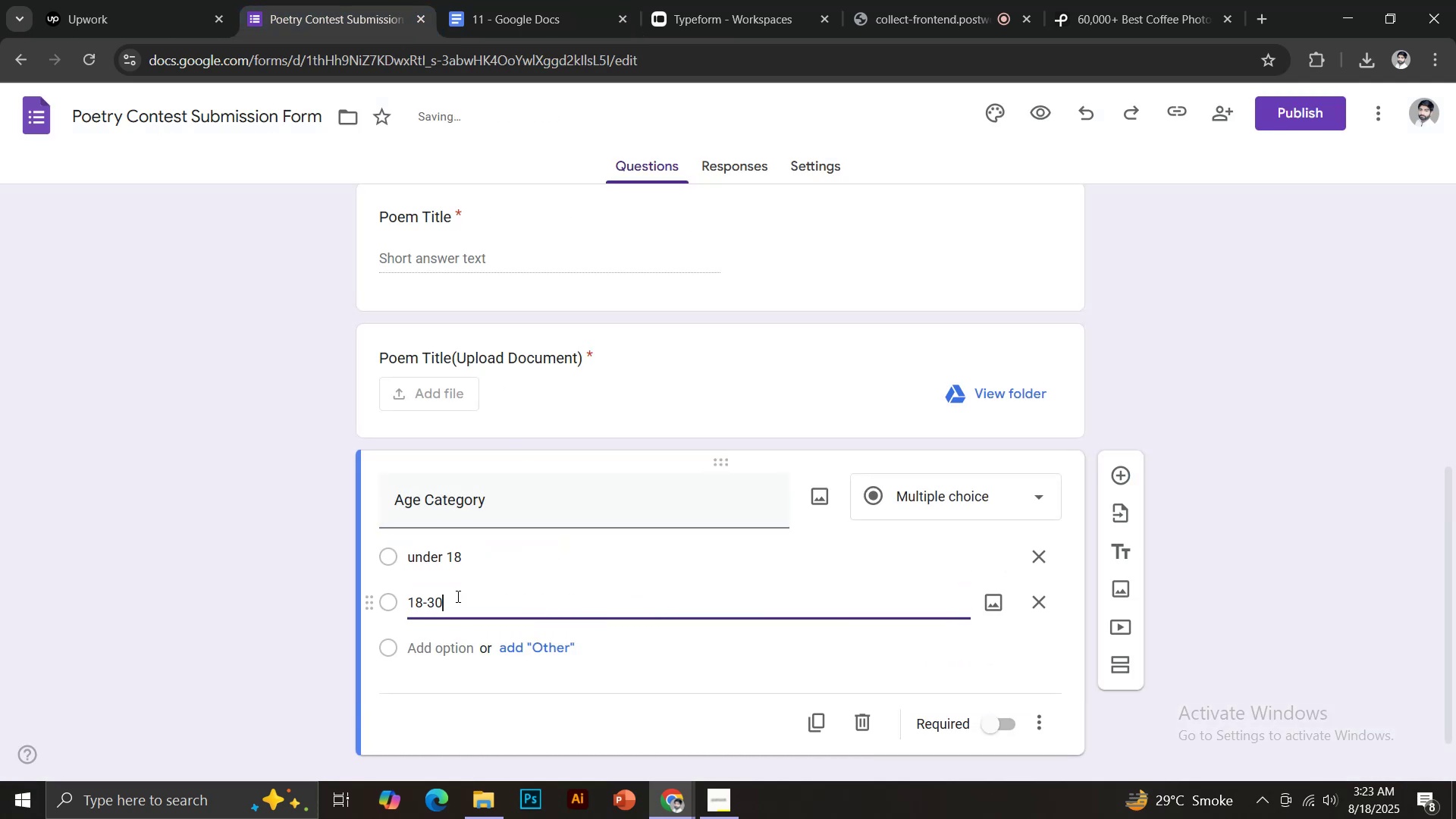 
key(Enter)
 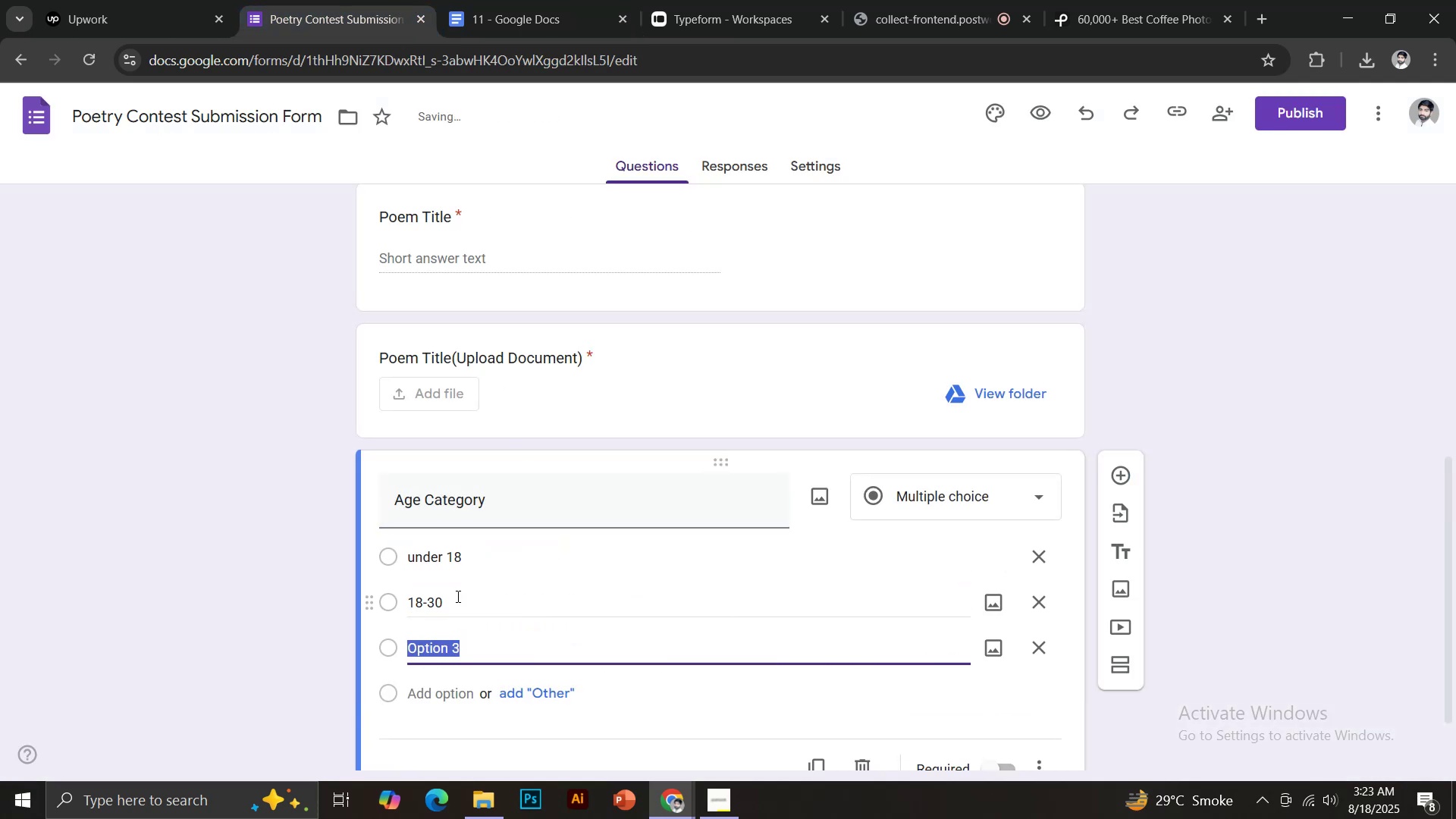 
type(30+)
 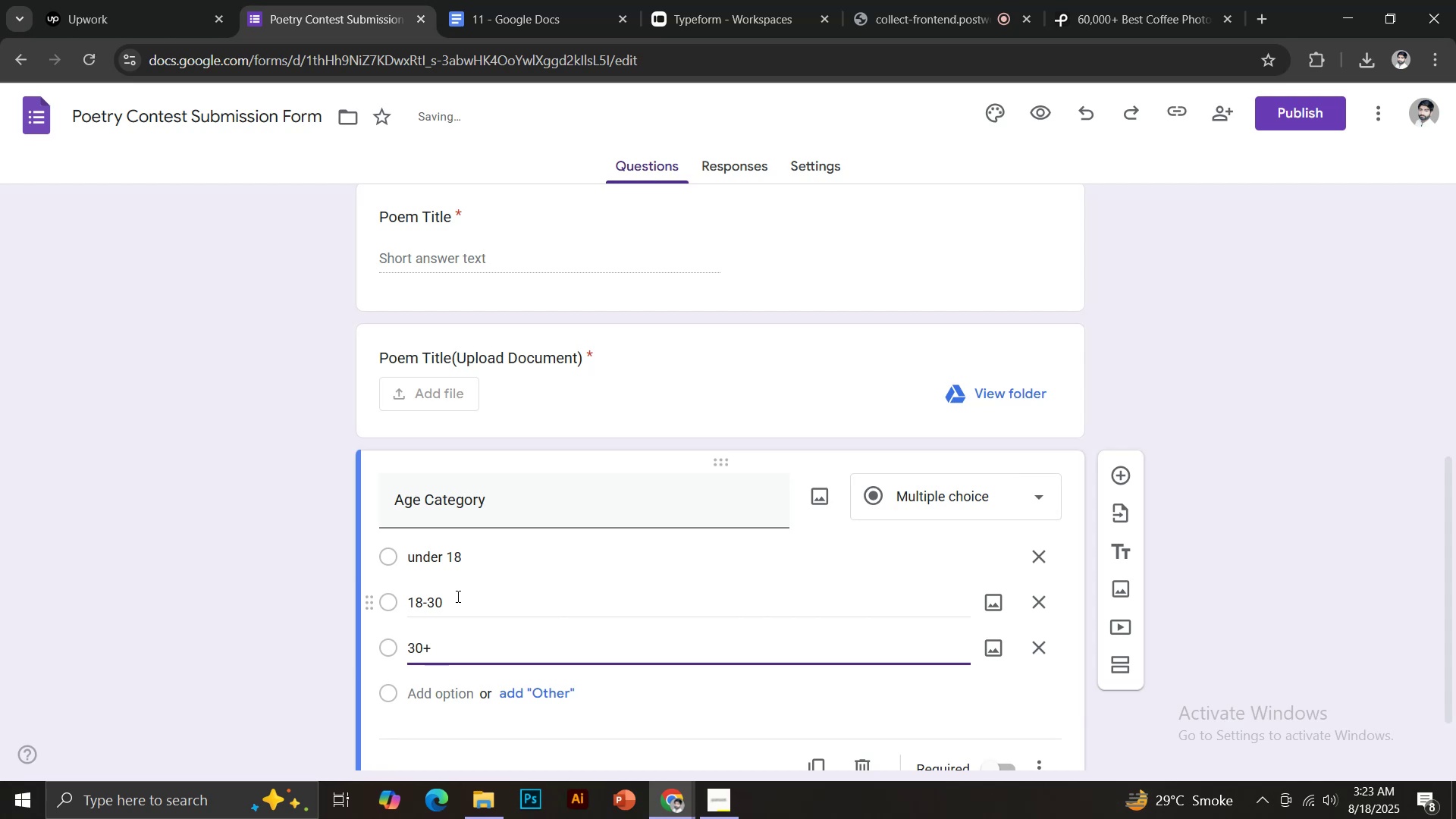 
scroll: coordinate [752, 665], scroll_direction: down, amount: 2.0
 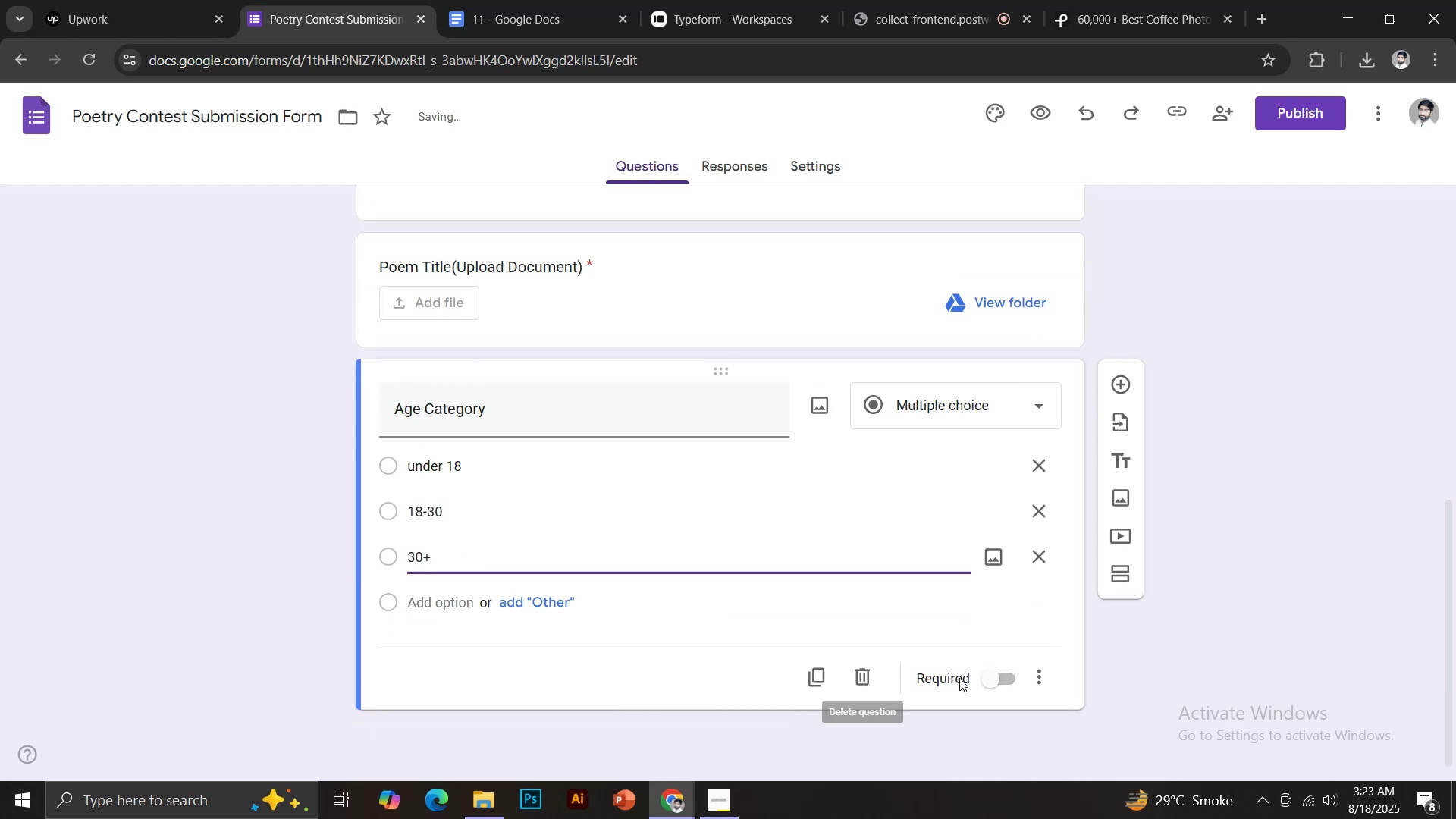 
left_click([984, 679])
 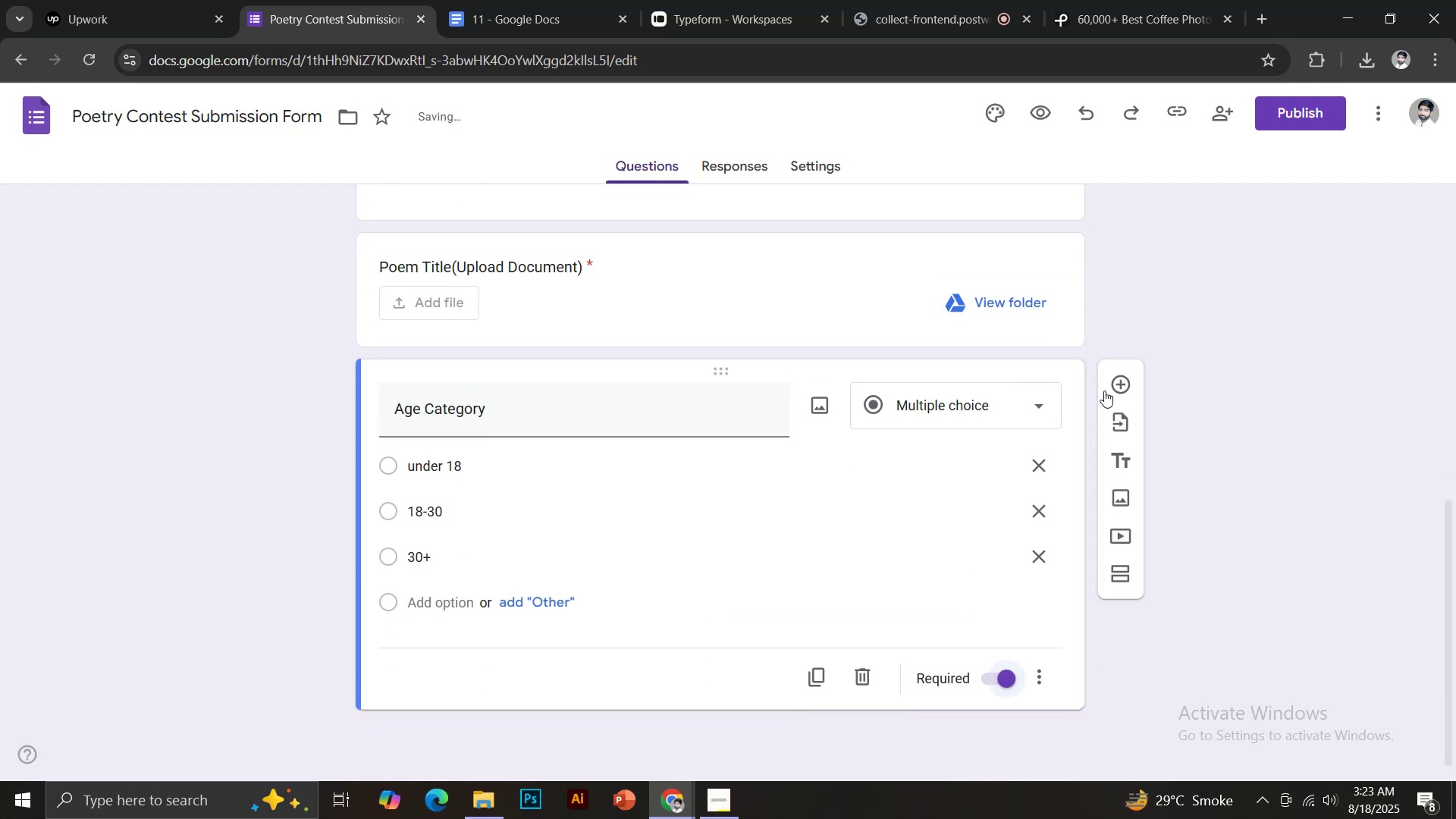 
left_click([1112, 384])
 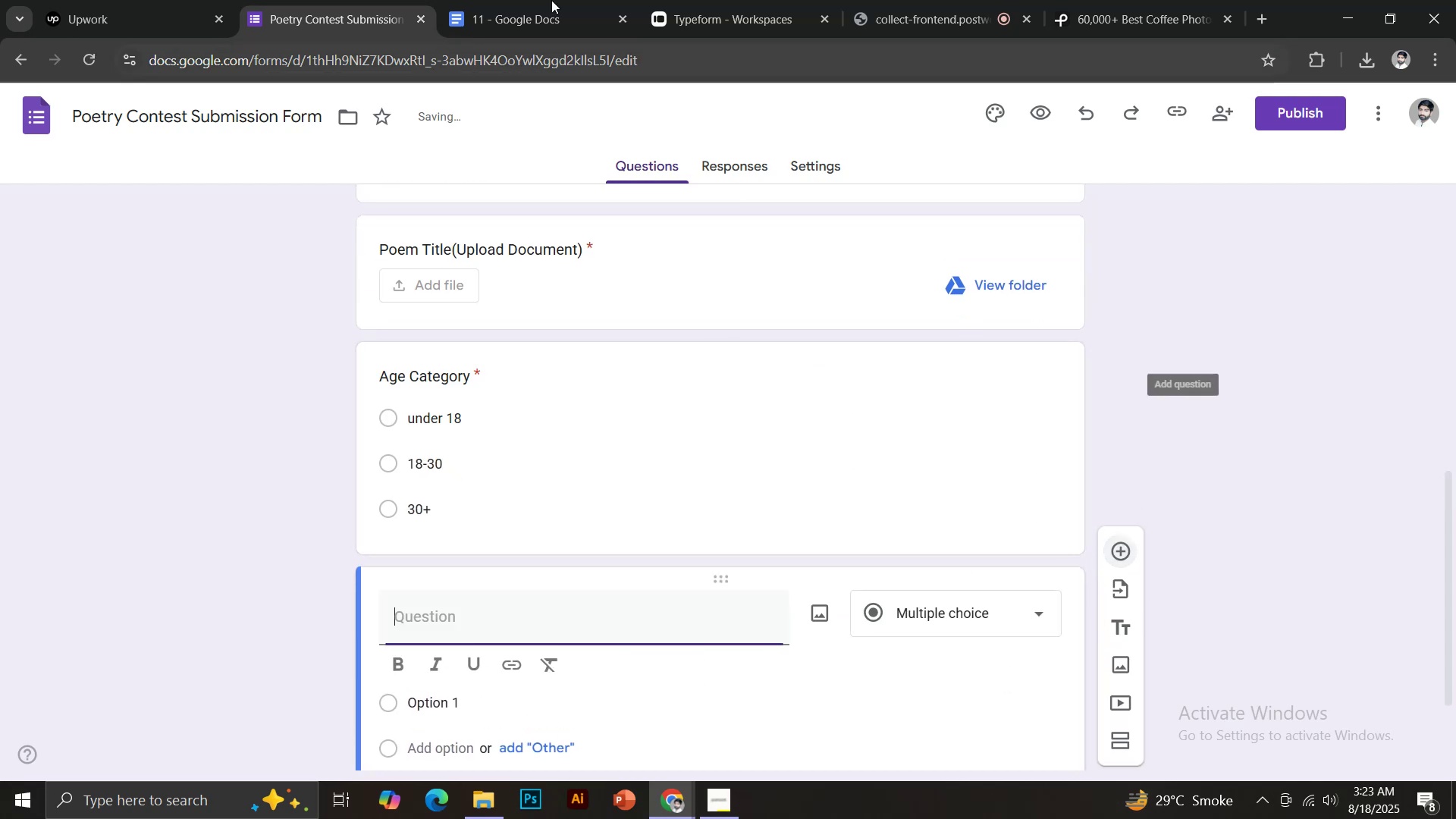 
left_click([537, 0])
 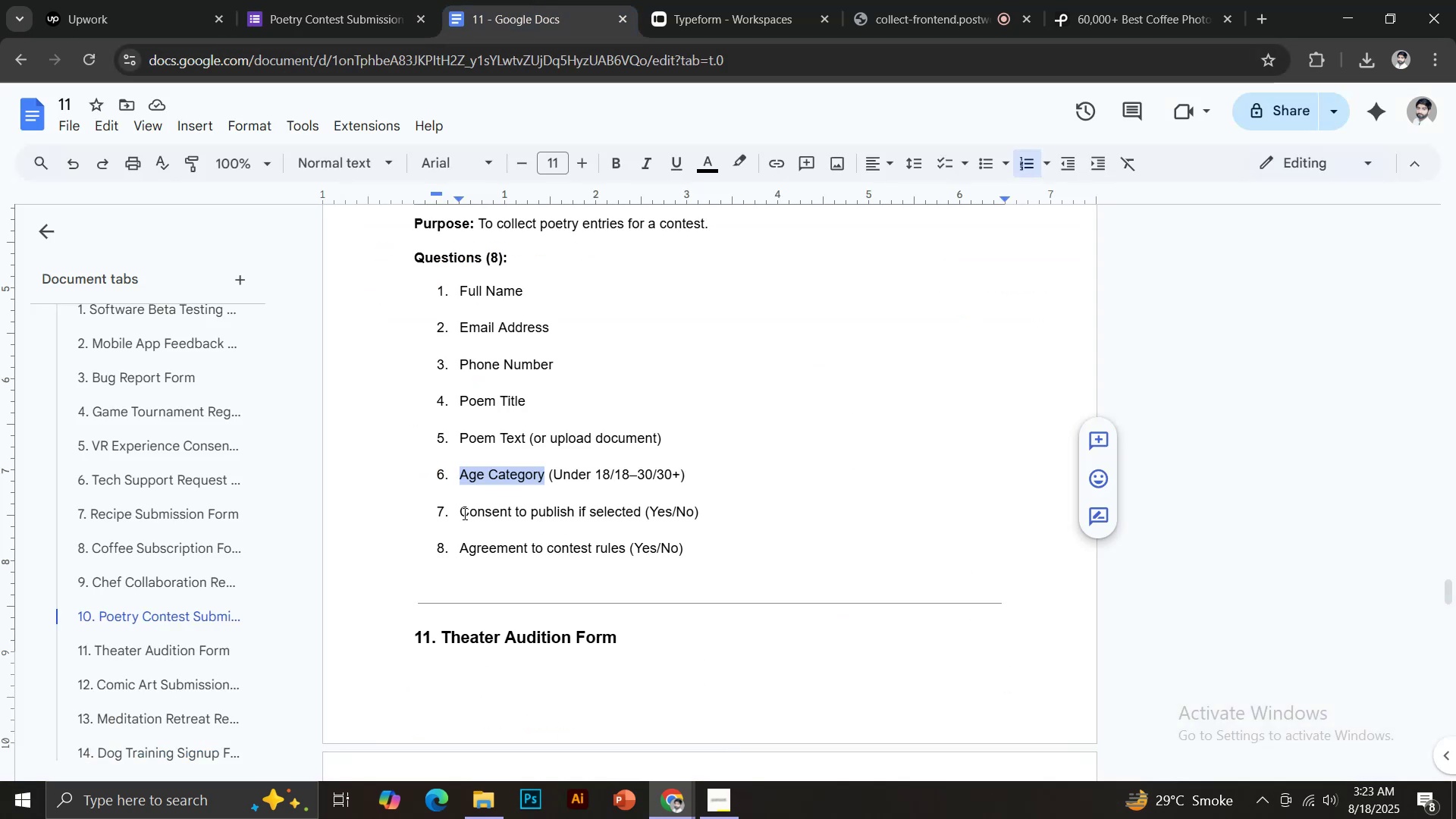 
left_click_drag(start_coordinate=[460, 512], to_coordinate=[643, 508])
 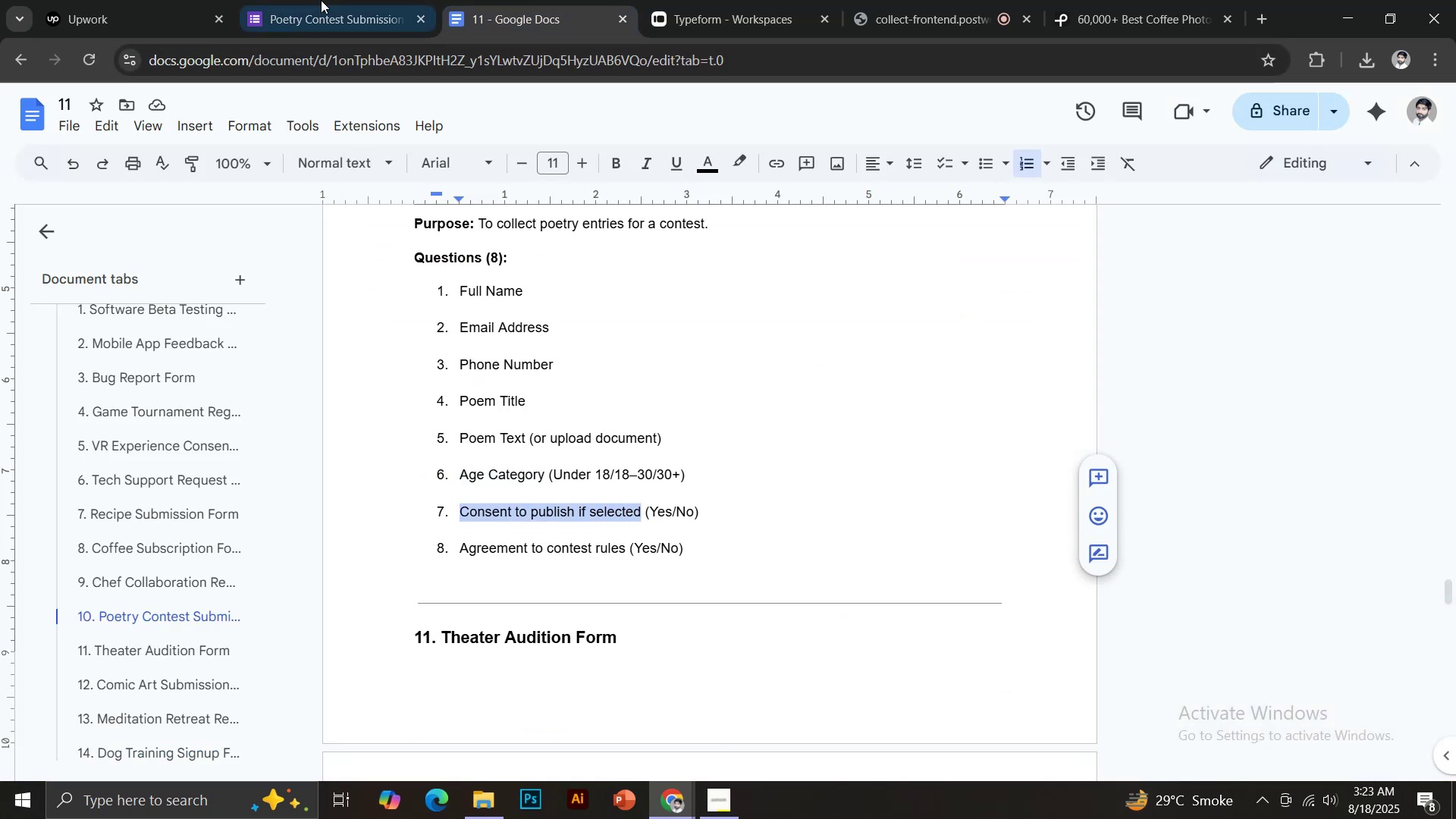 
key(Control+C)
 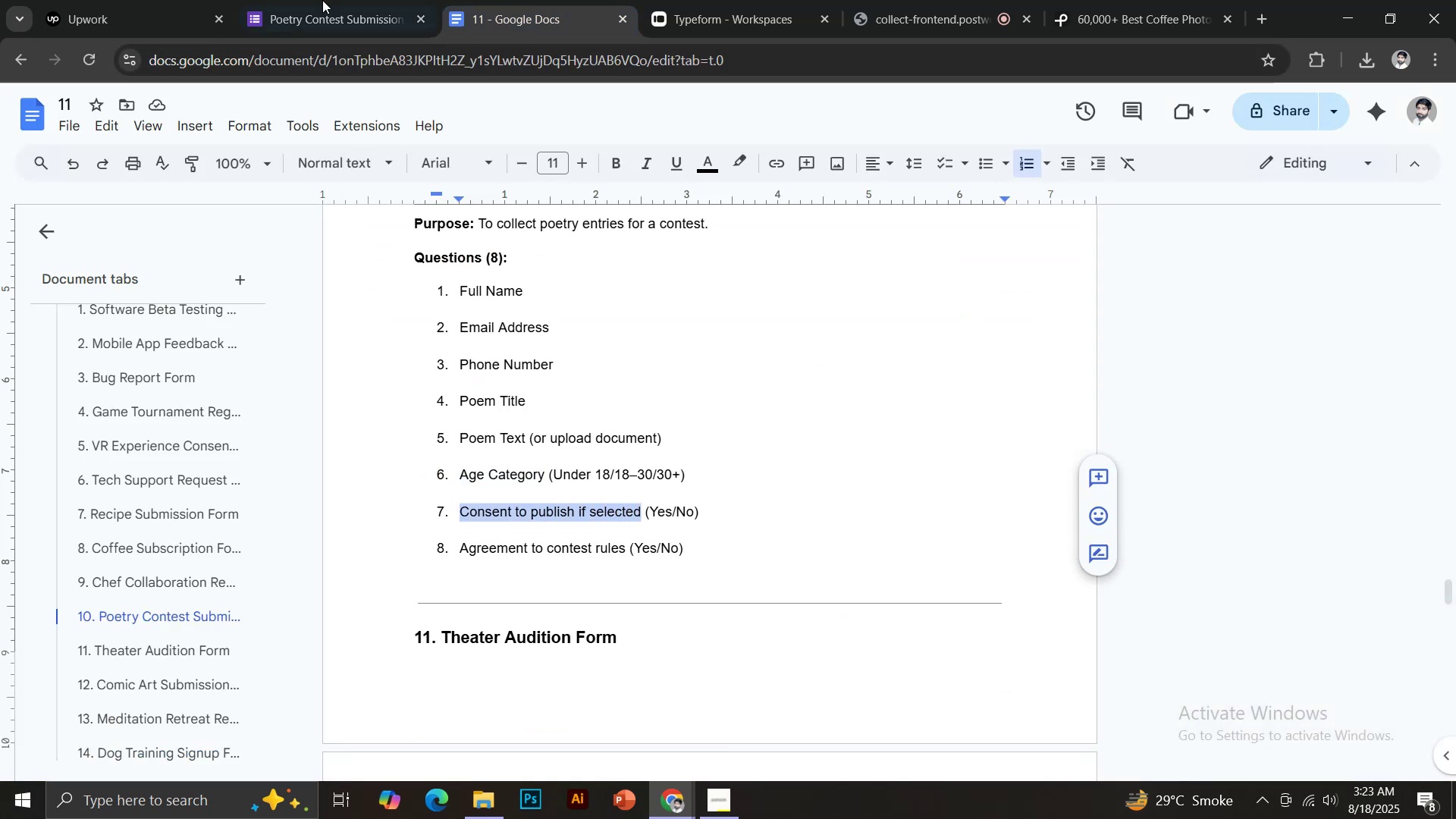 
left_click([319, 0])
 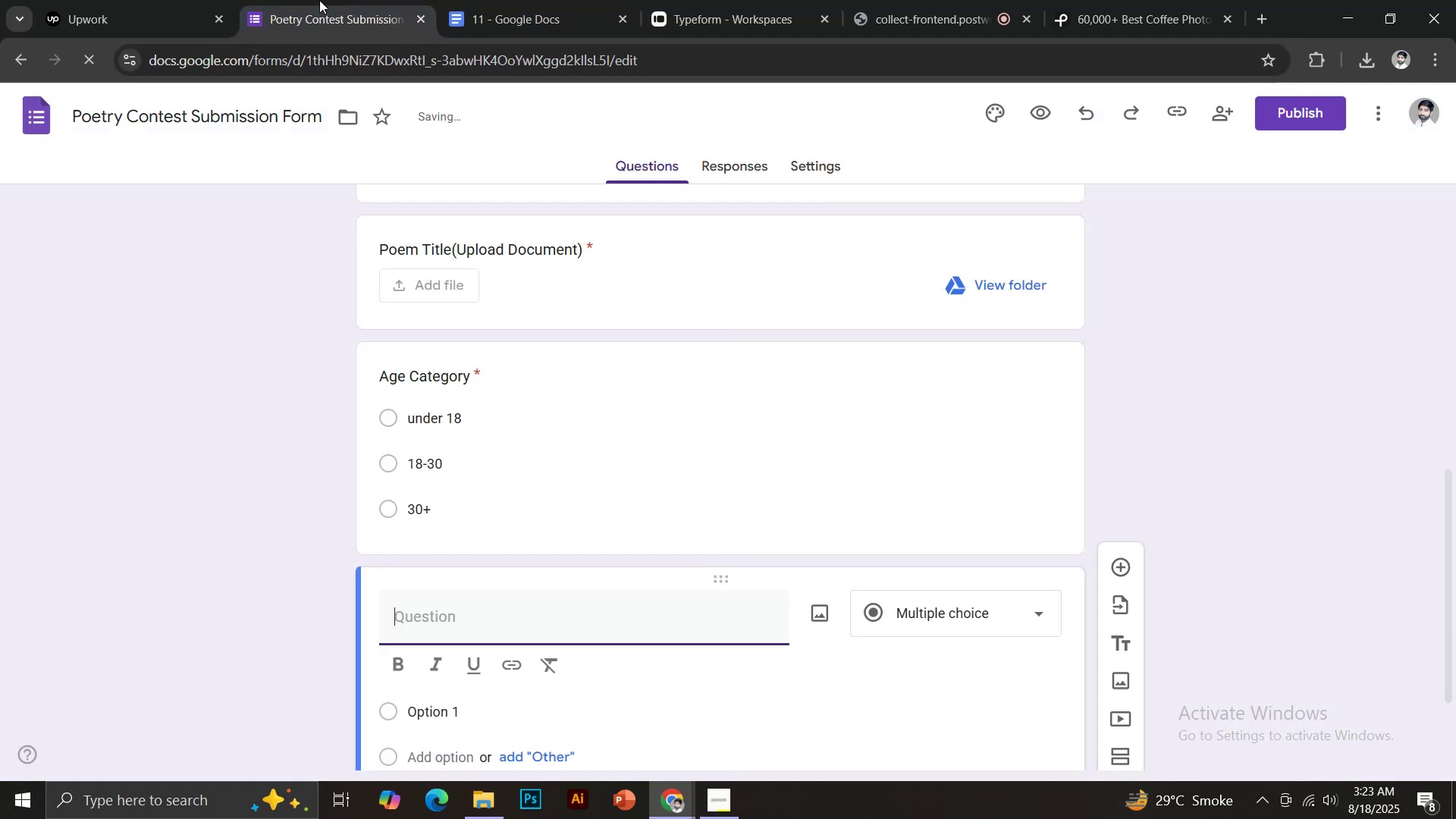 
key(Control+V)
 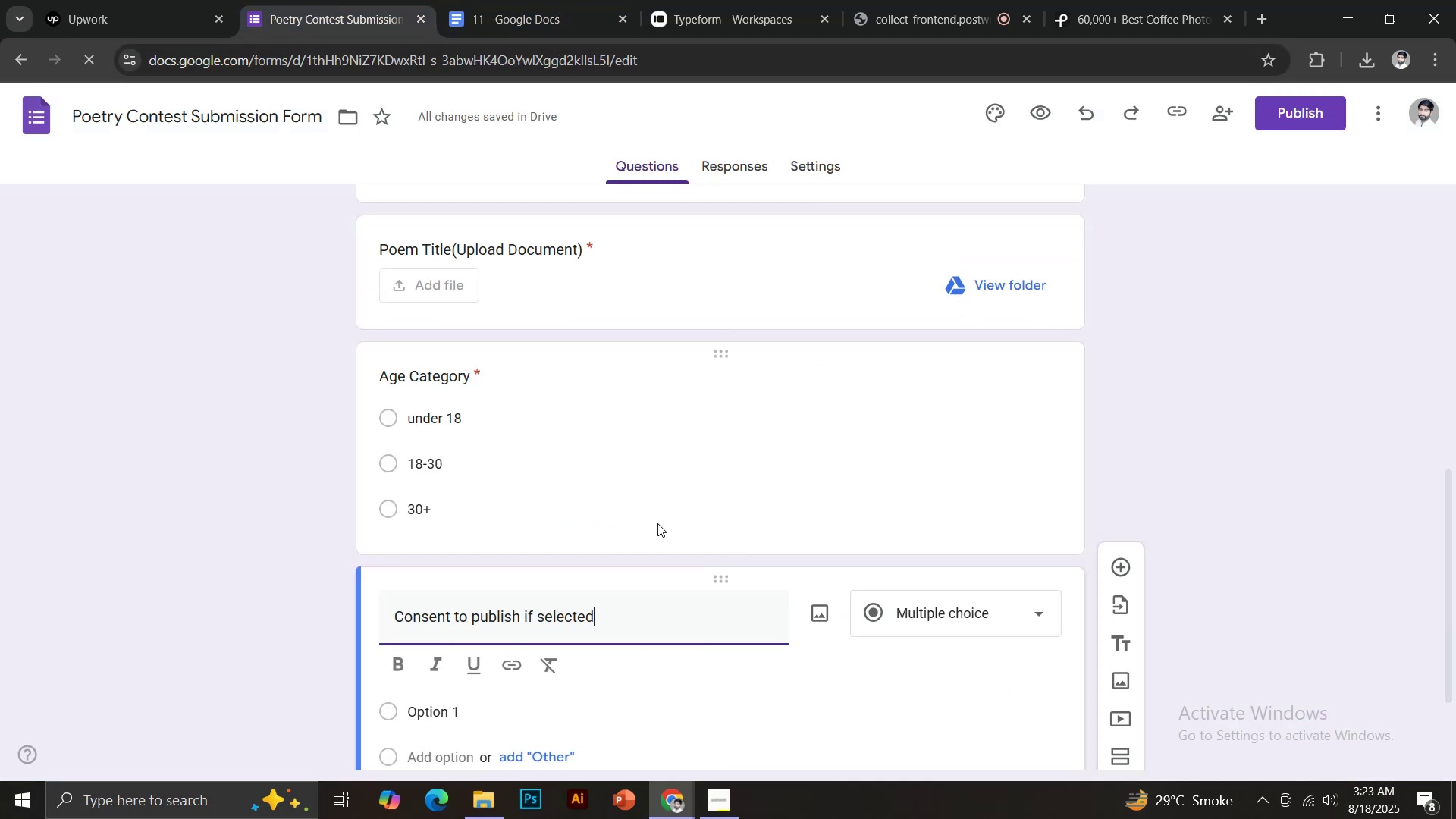 
scroll: coordinate [657, 523], scroll_direction: down, amount: 4.0
 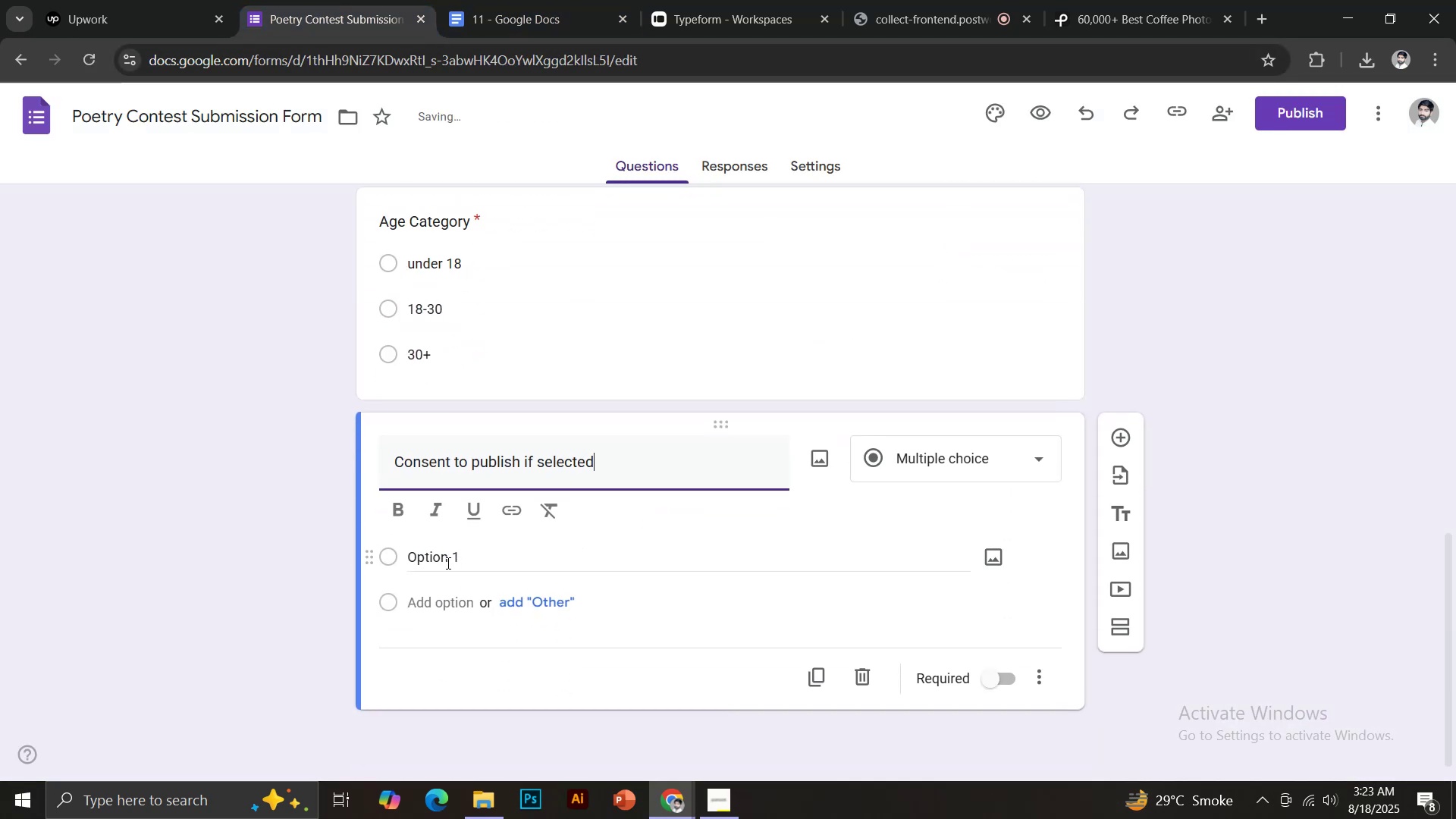 
left_click([447, 563])
 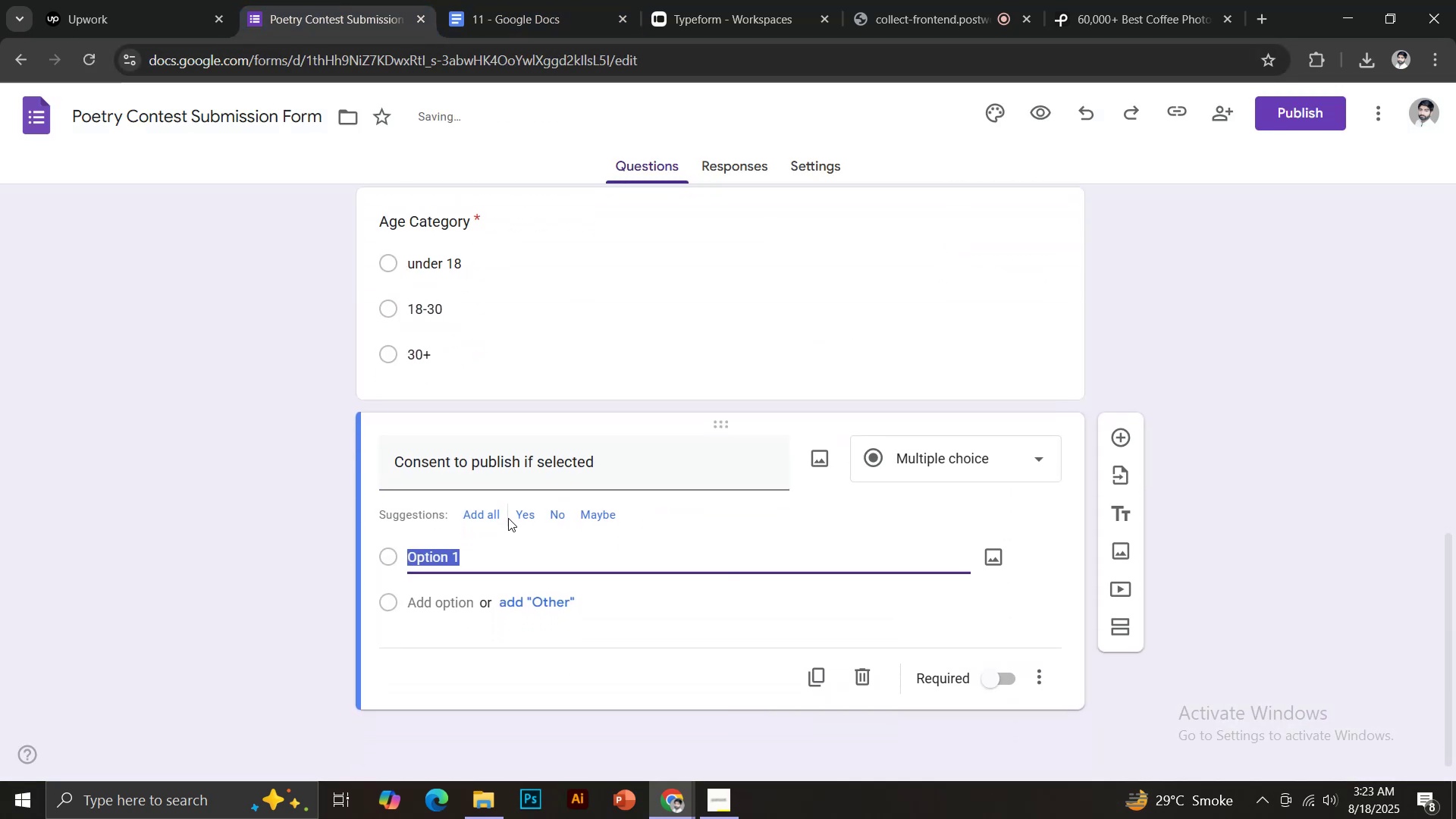 
left_click([519, 511])
 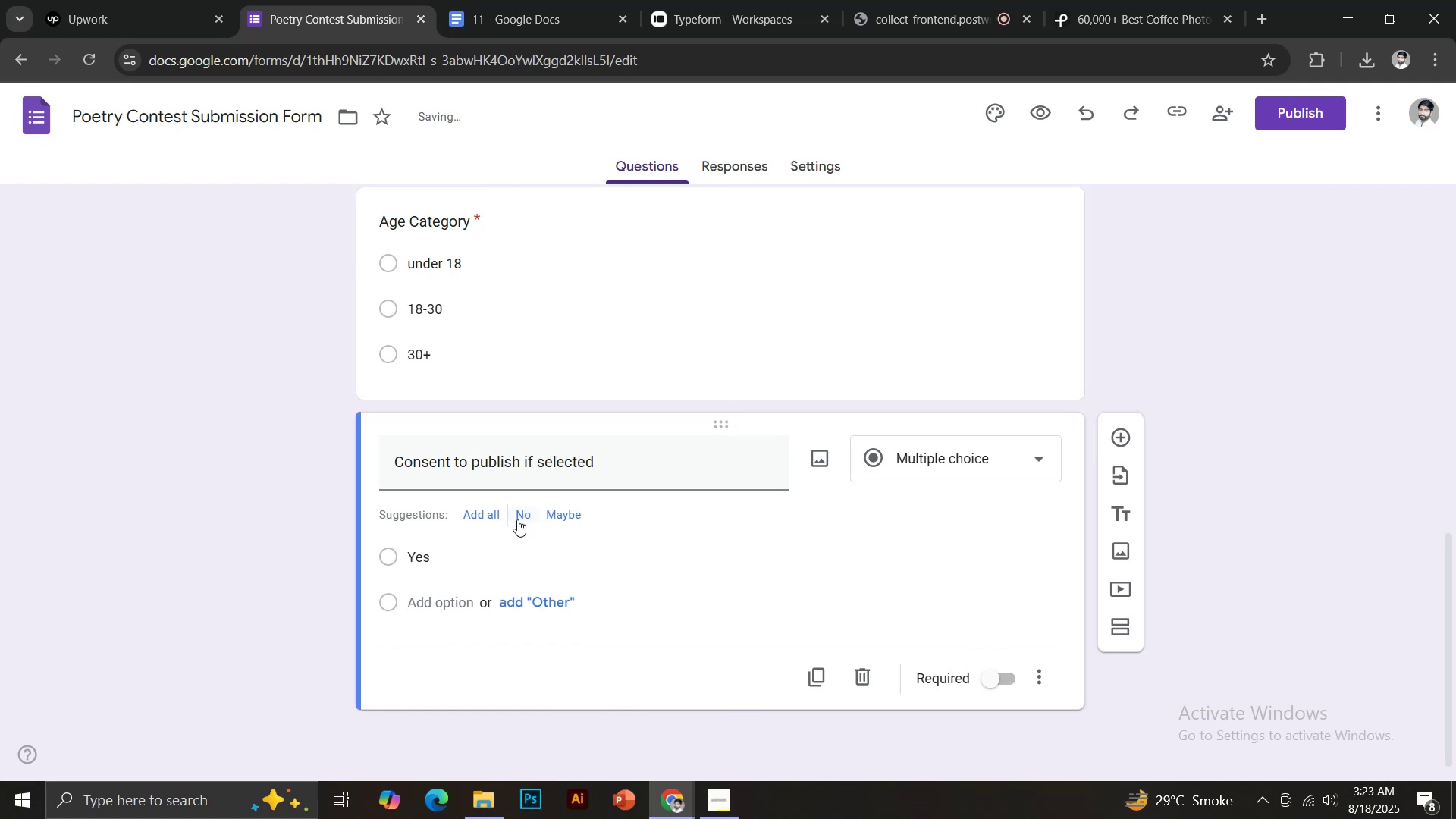 
left_click([519, 516])
 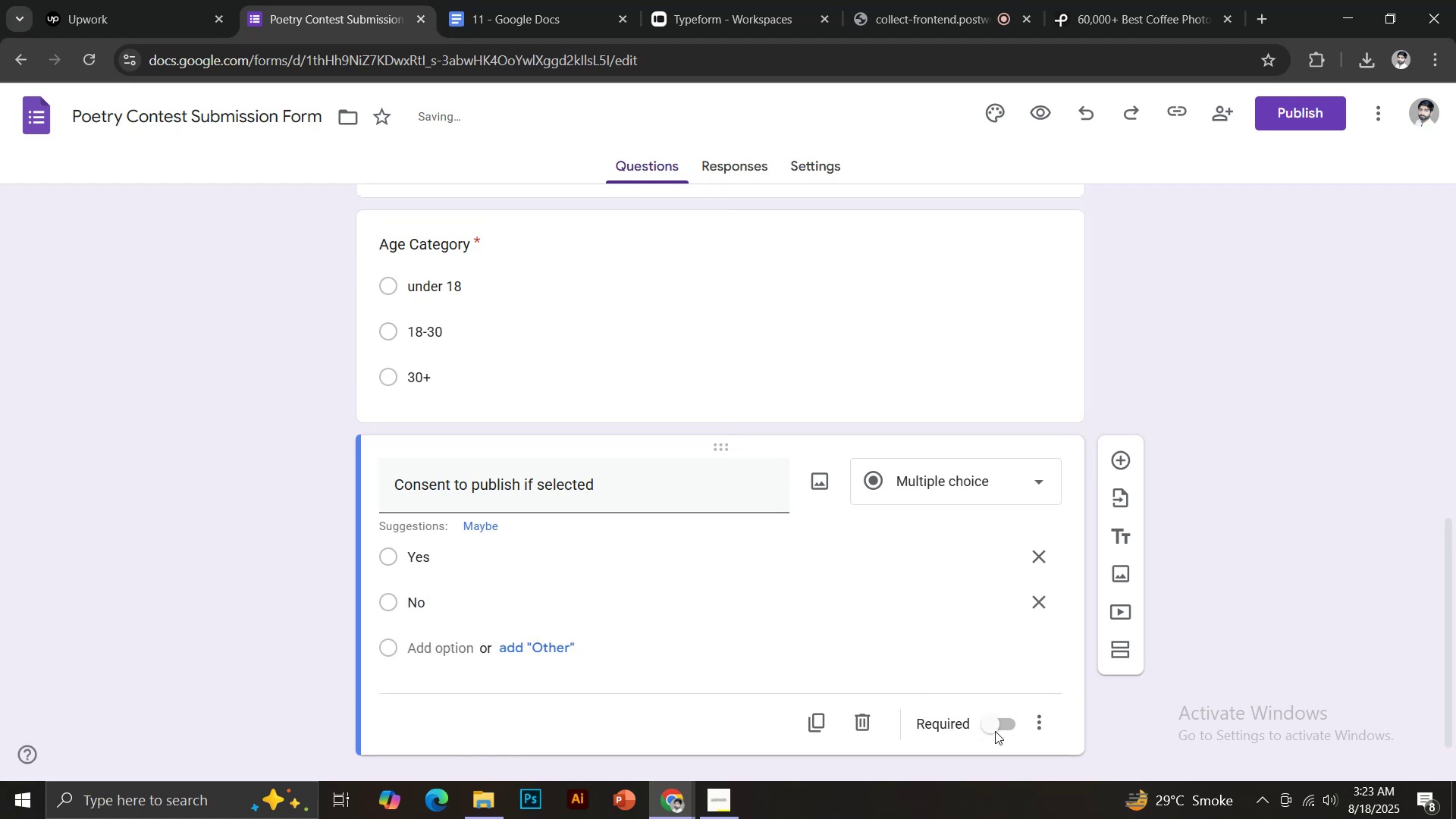 
left_click([991, 729])
 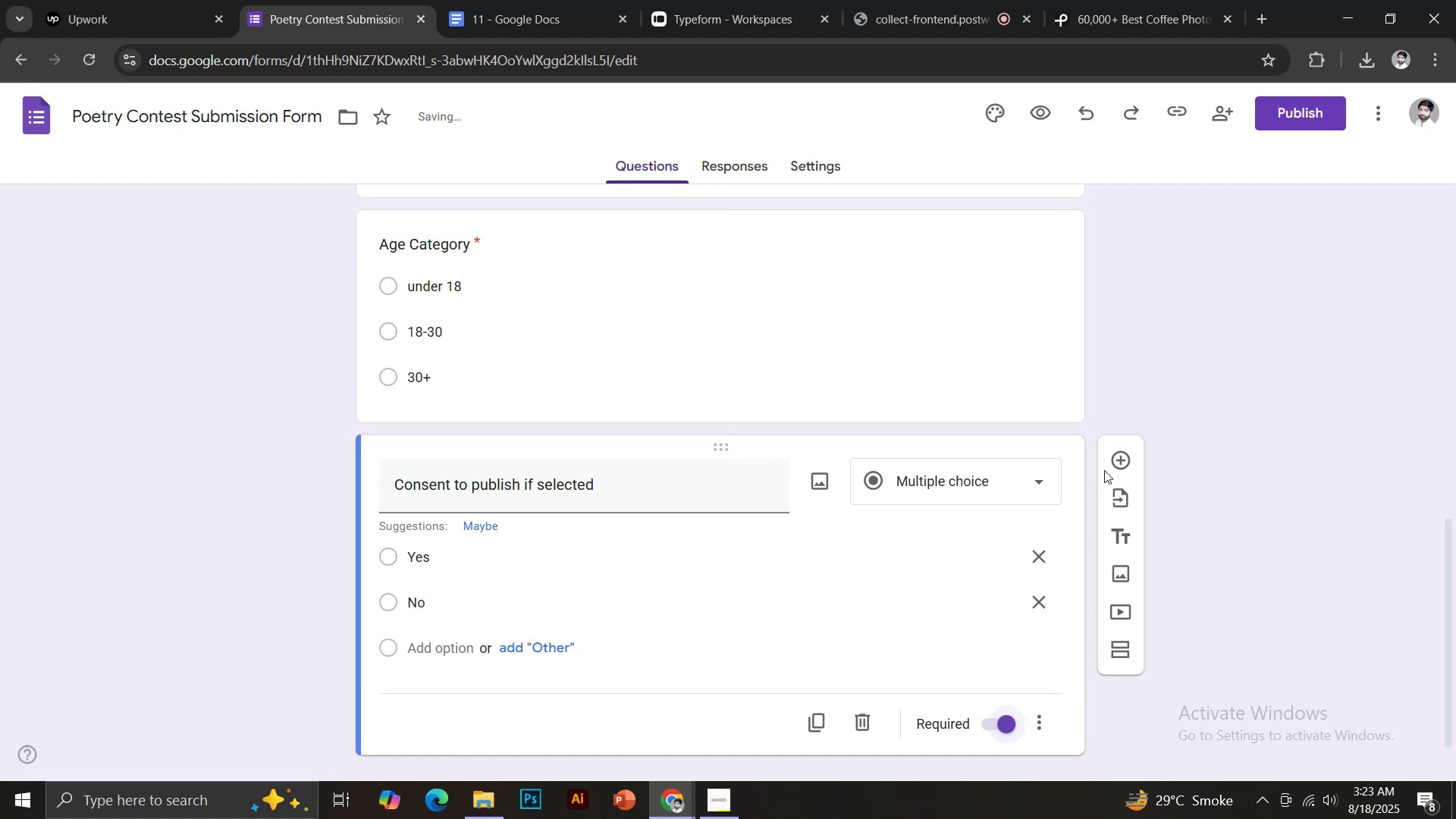 
left_click([1125, 453])
 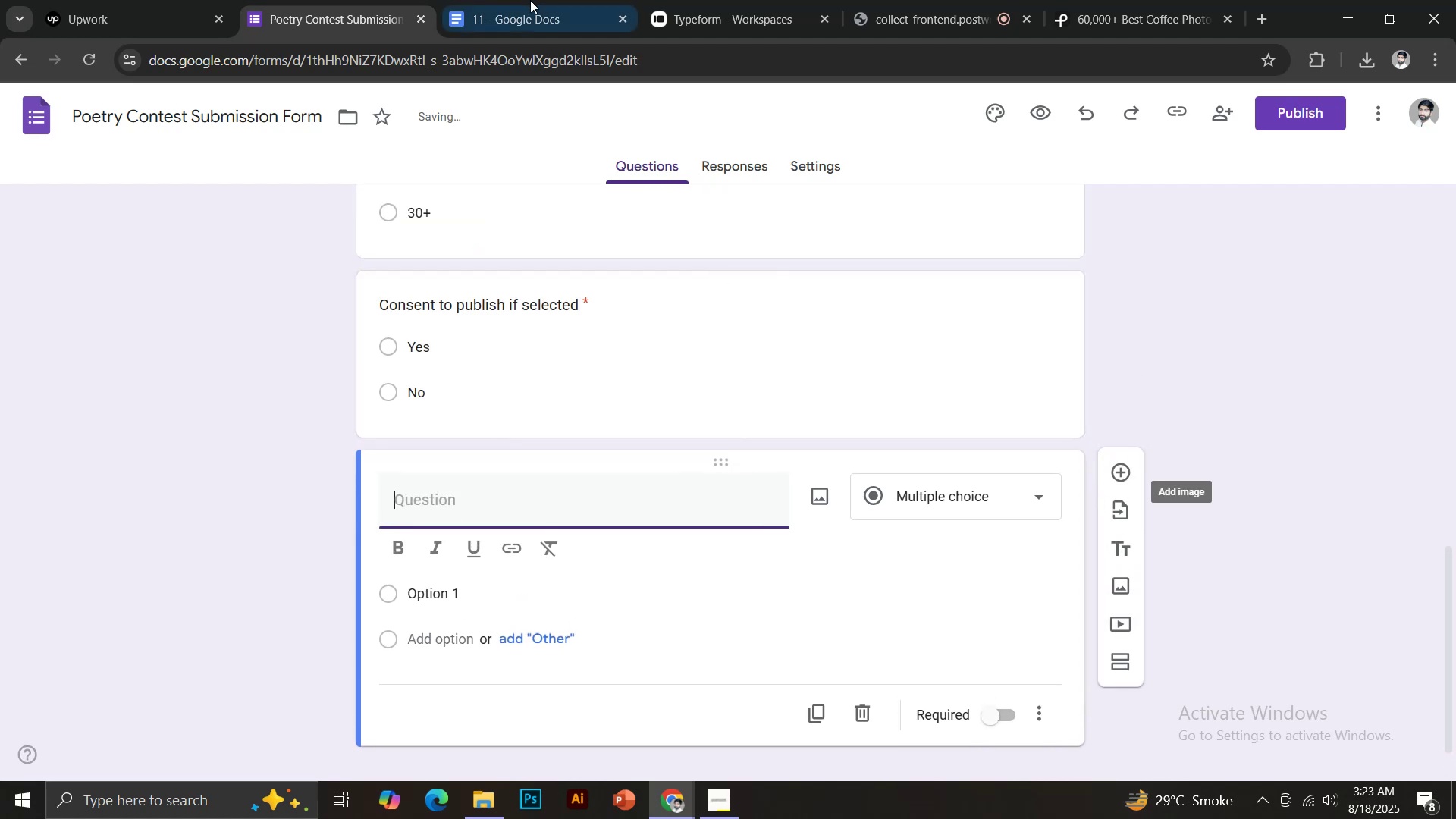 
left_click([516, 0])
 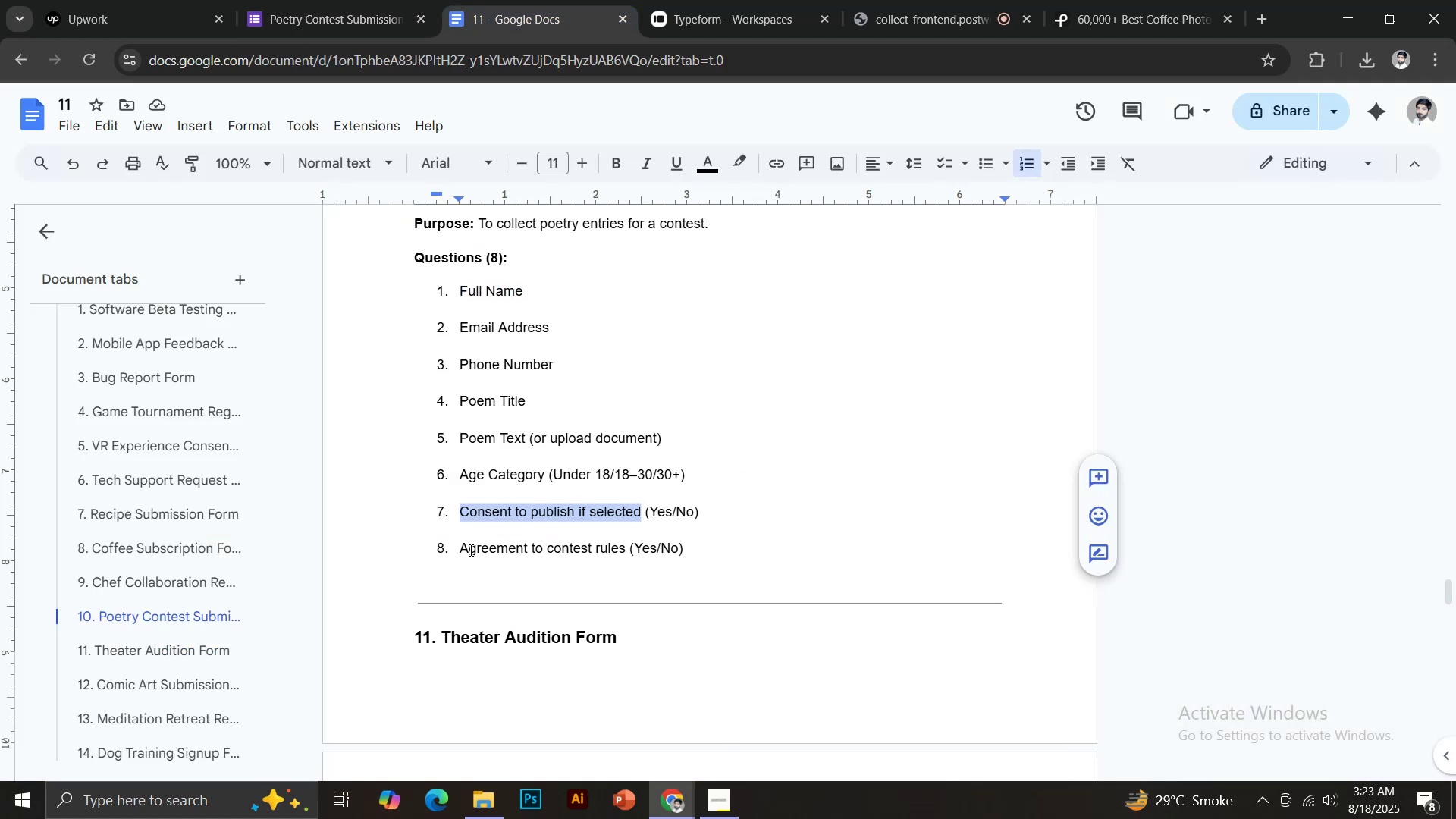 
left_click_drag(start_coordinate=[460, 551], to_coordinate=[625, 553])
 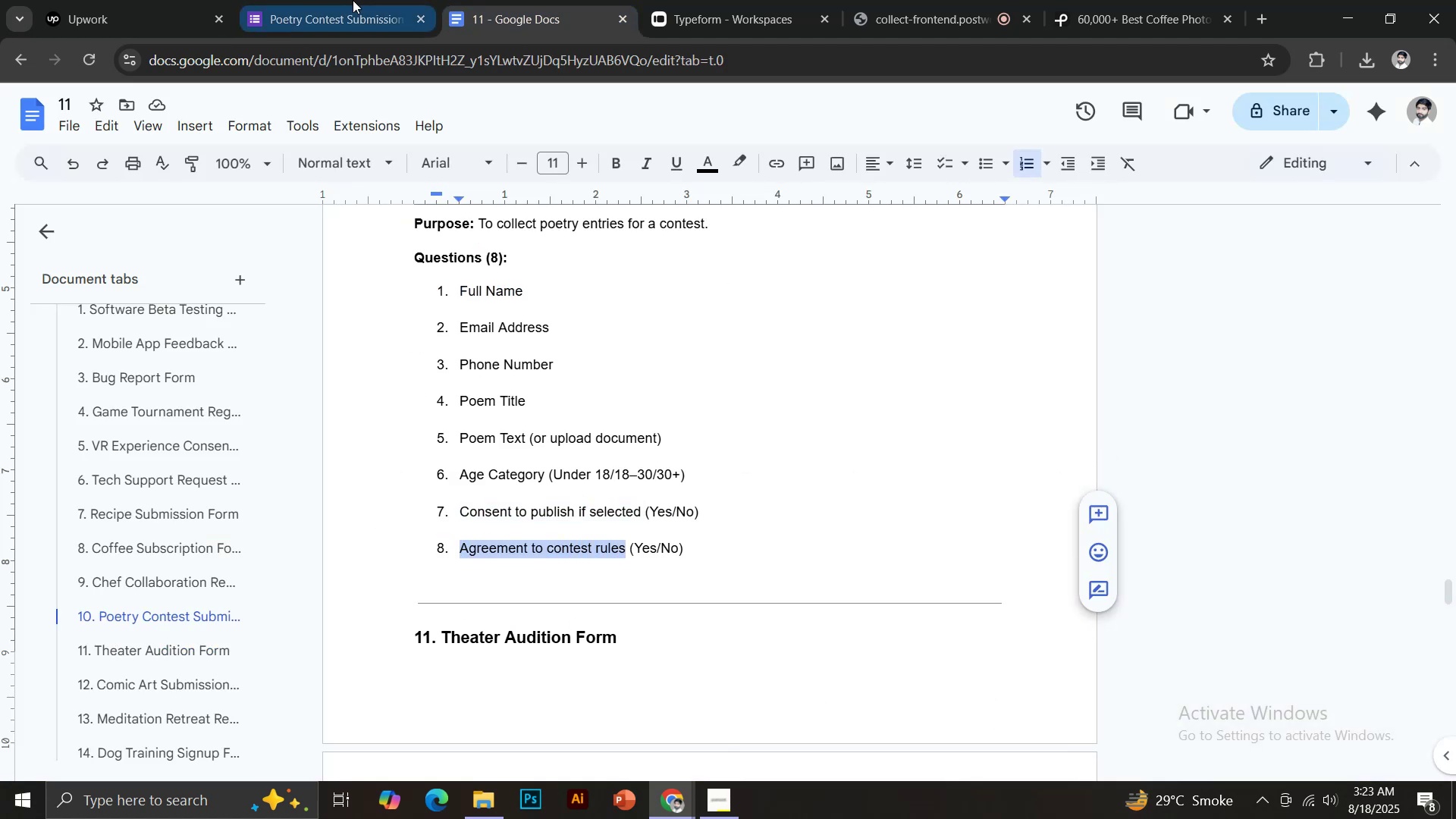 
key(Control+C)
 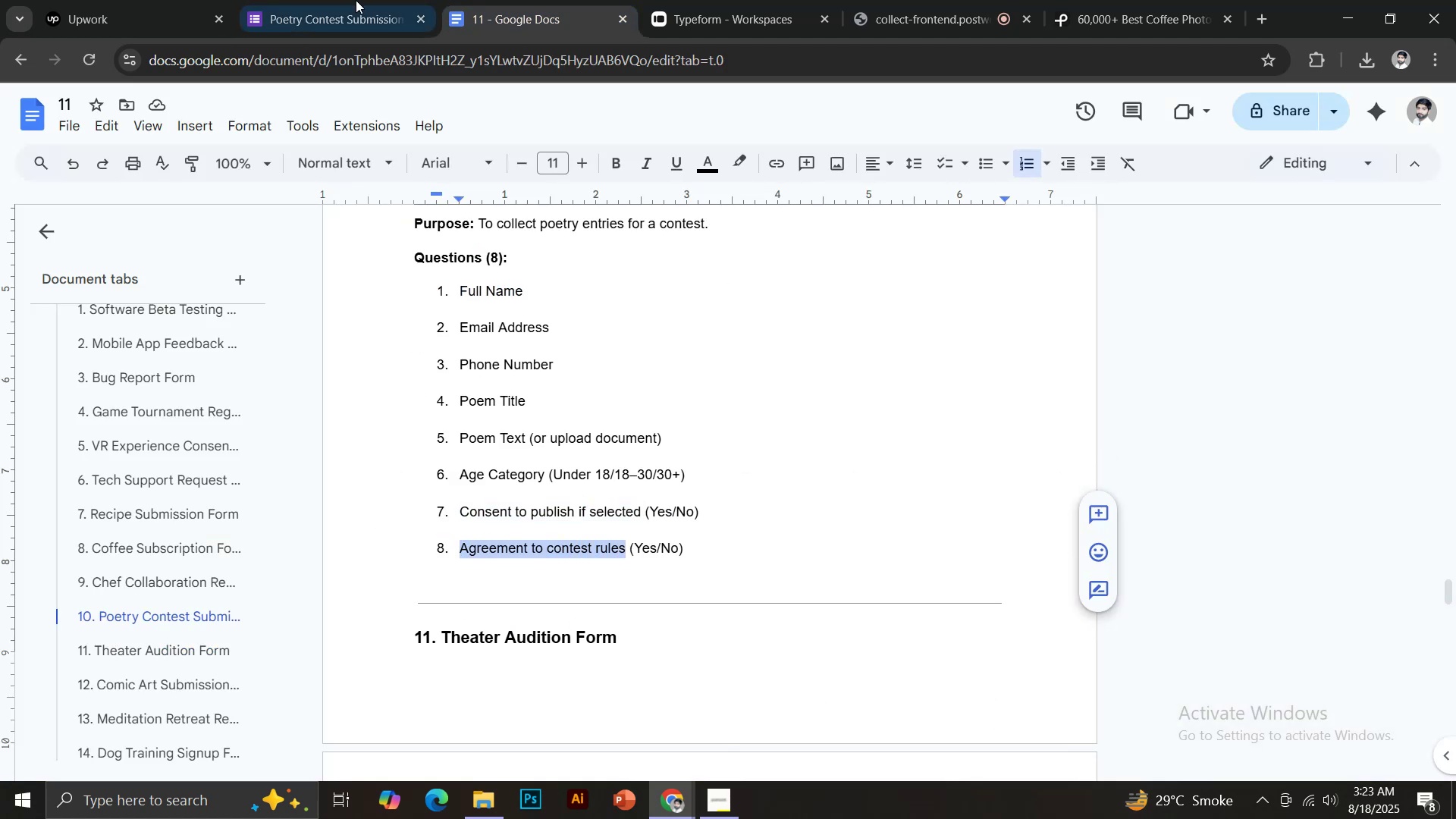 
left_click([351, 0])
 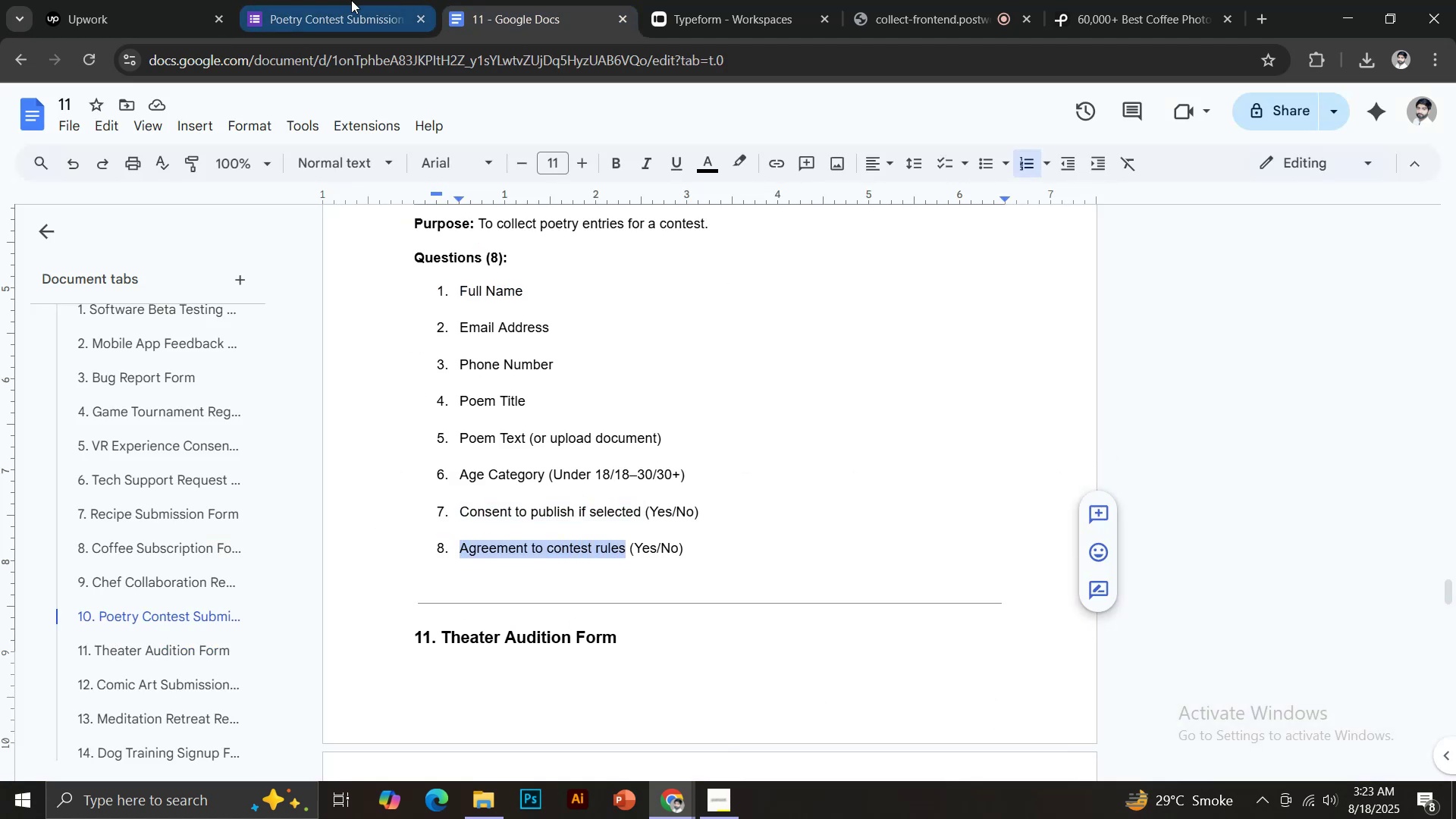 
key(Control+Shift+V)
 